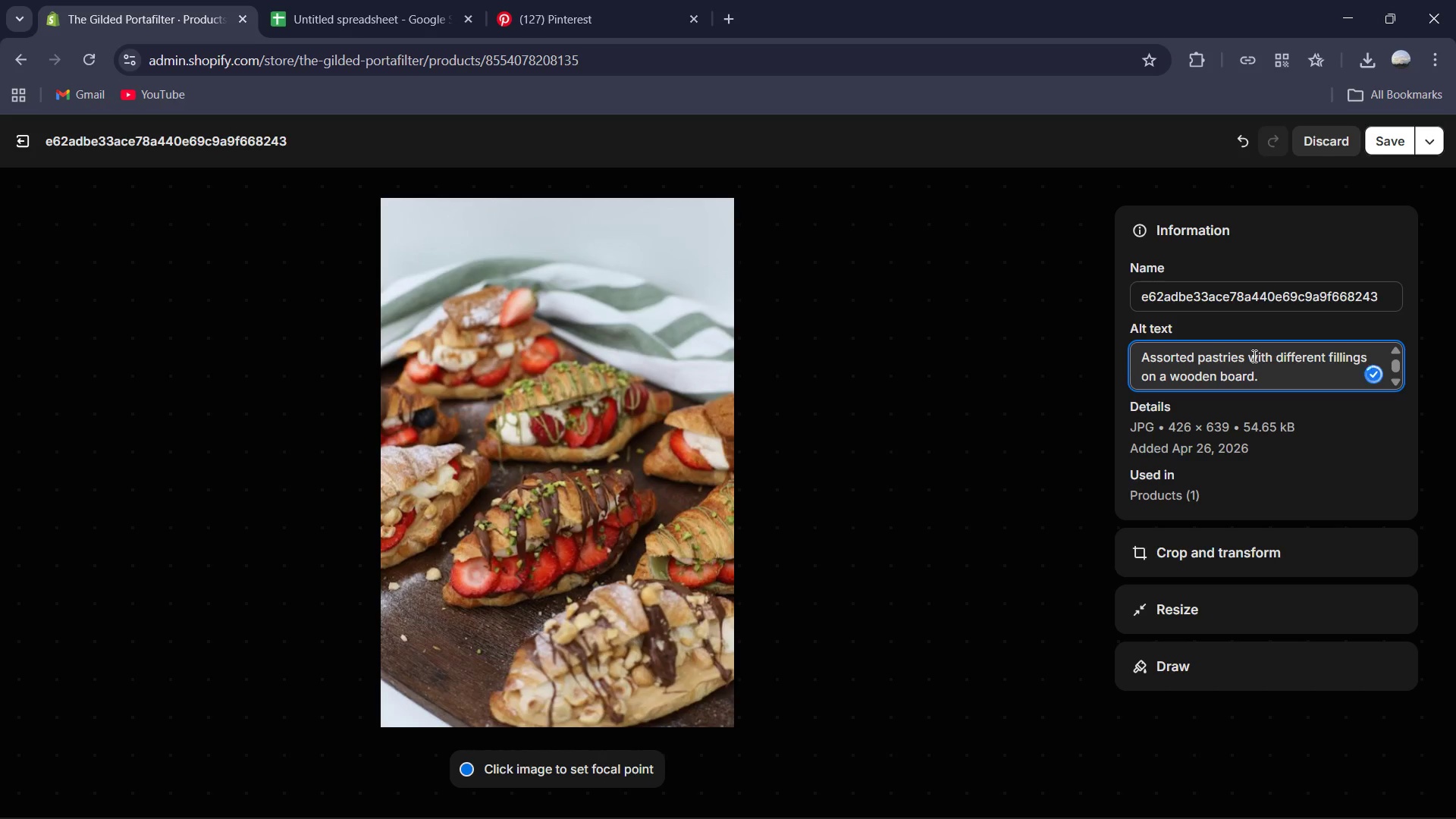 
type(crossant )
 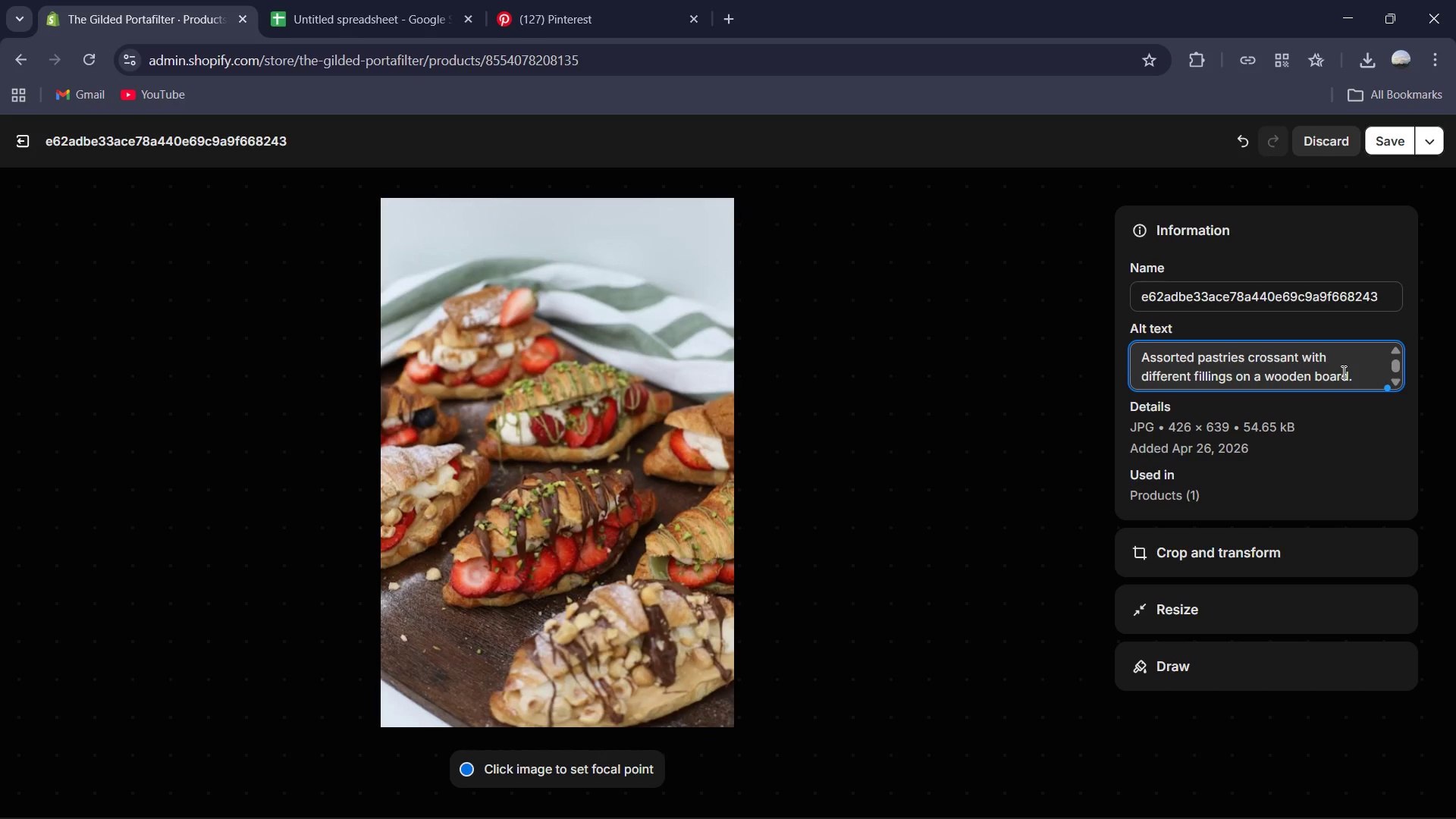 
scroll: coordinate [1361, 371], scroll_direction: down, amount: 1.0
 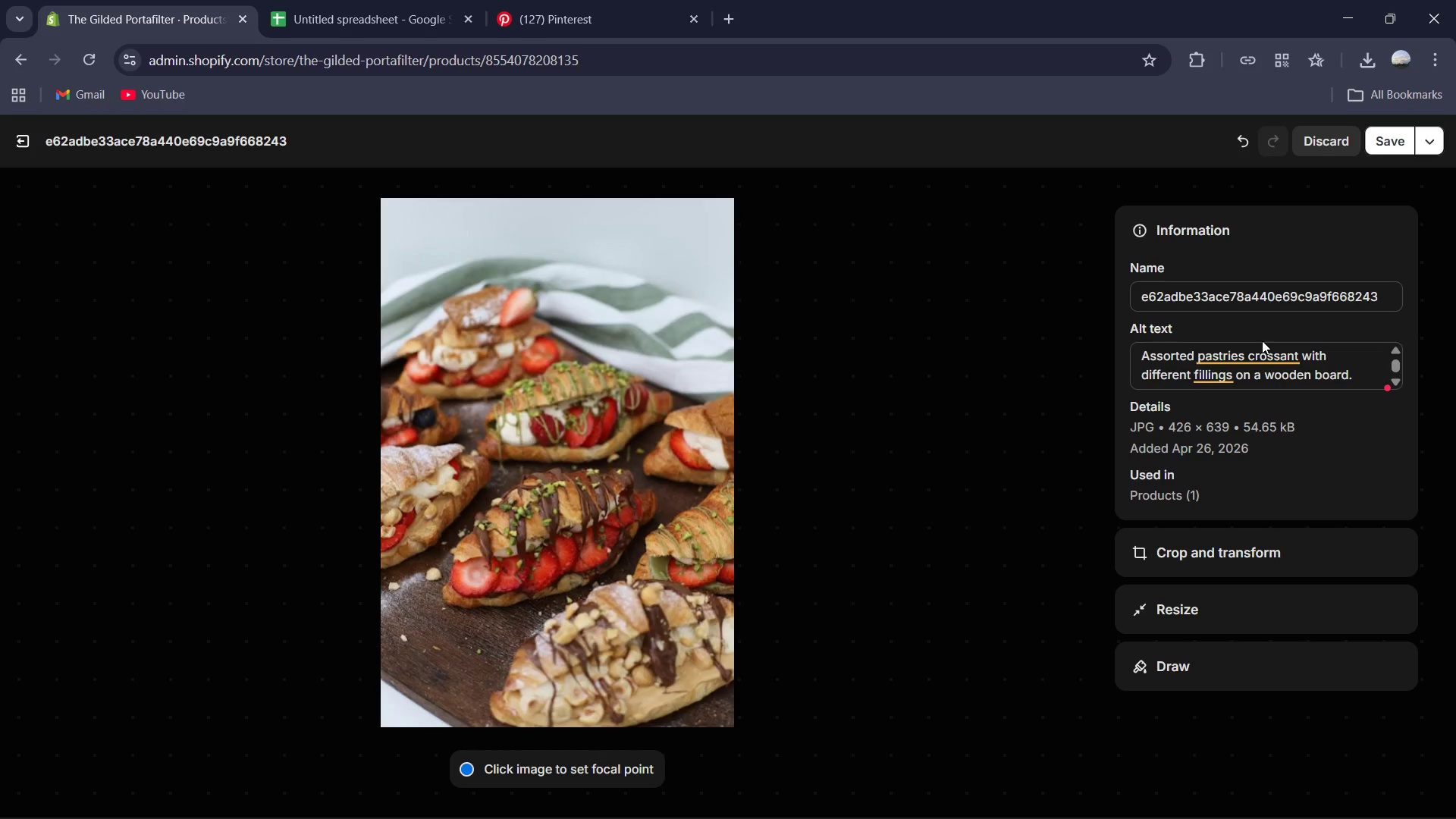 
double_click([1266, 350])
 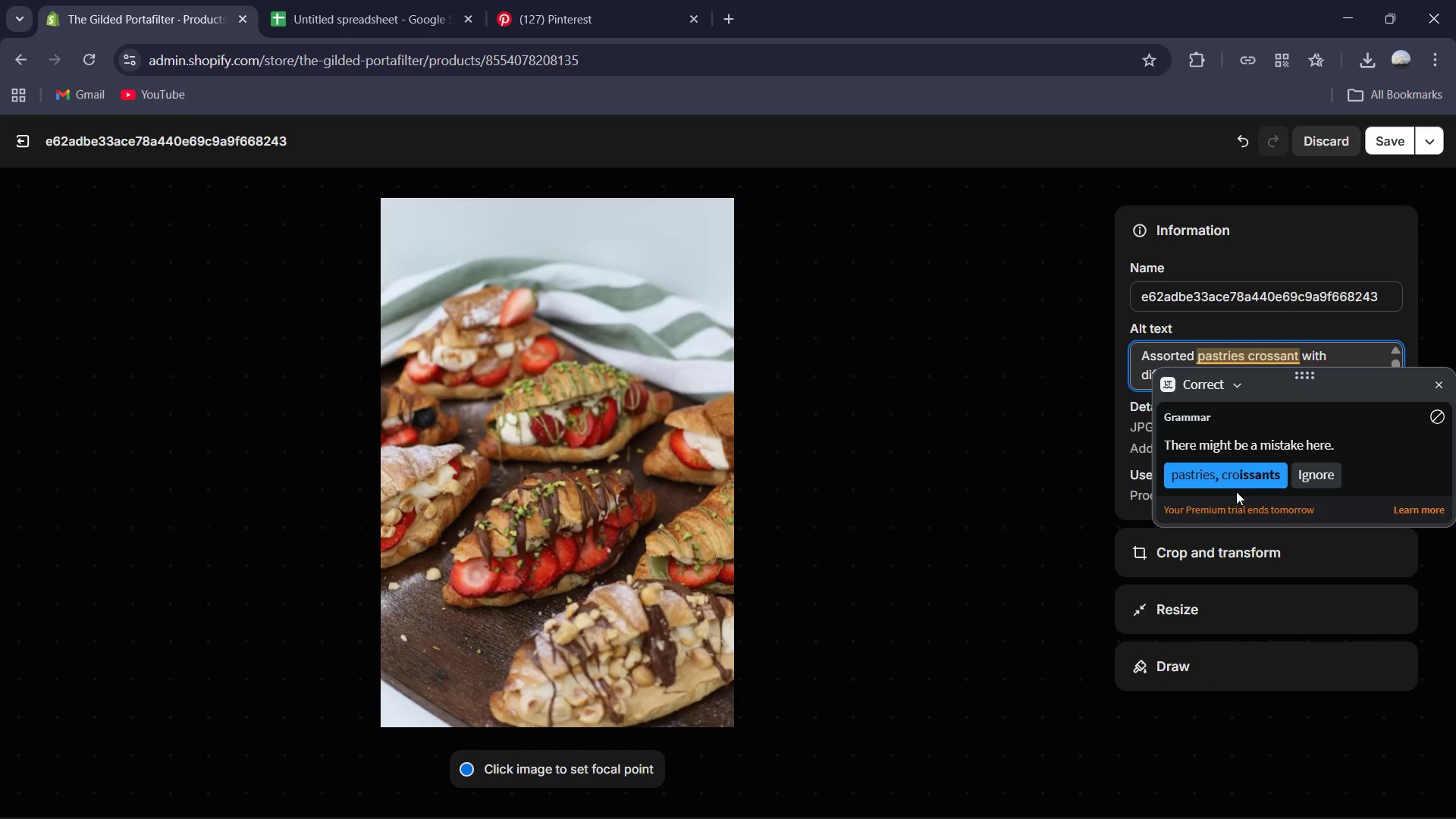 
left_click([1236, 475])
 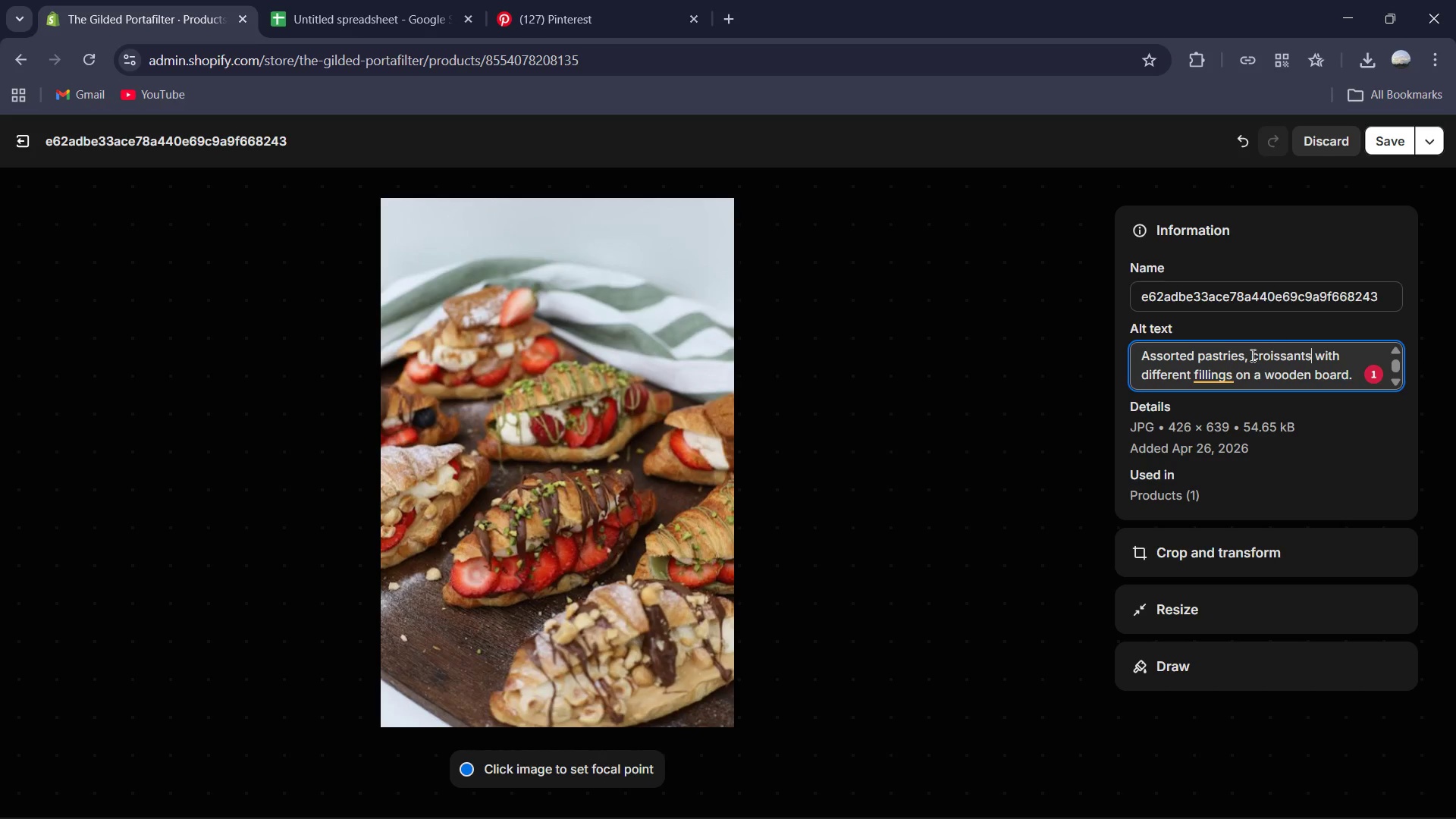 
left_click([1222, 377])
 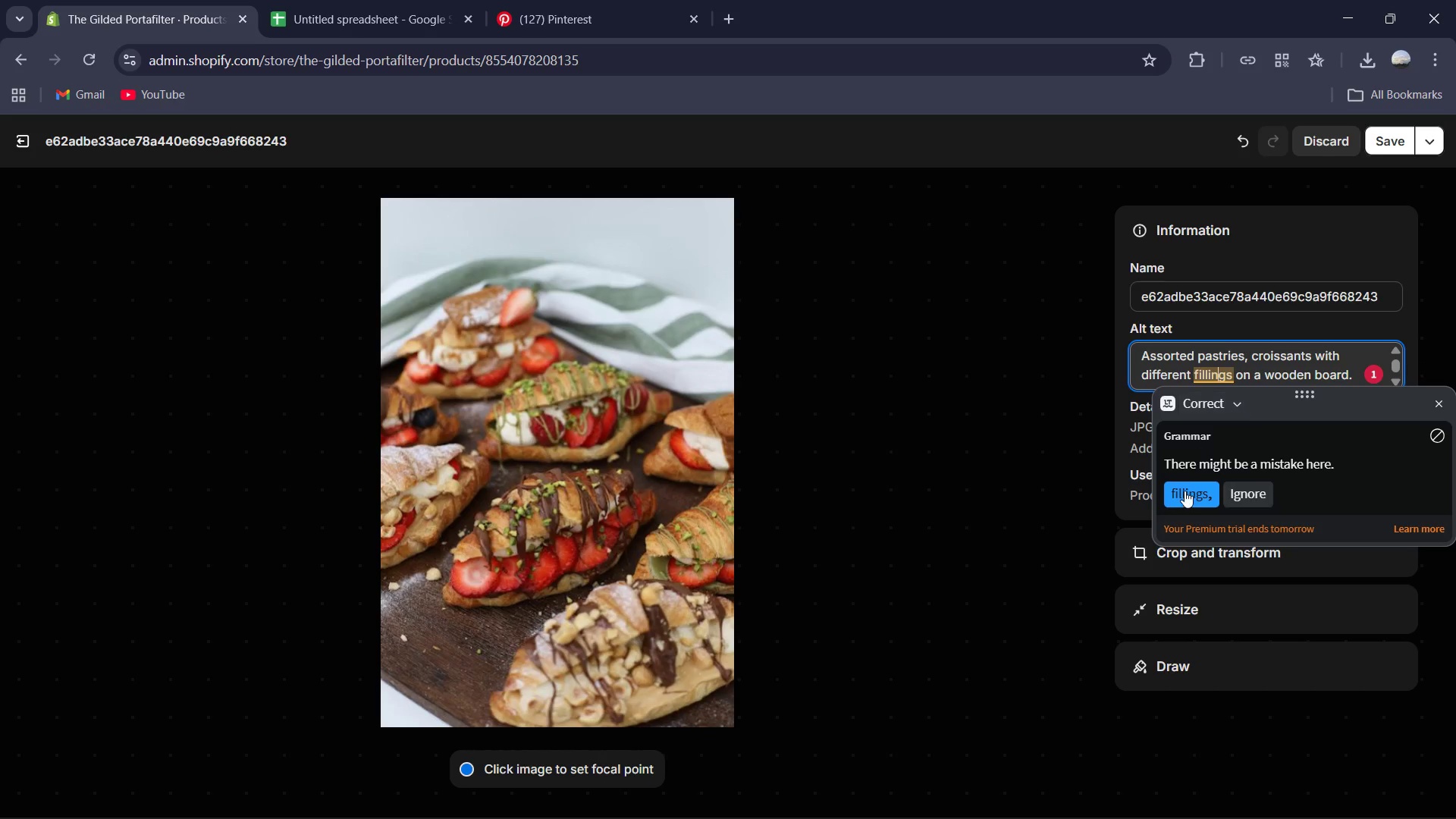 
left_click([1185, 491])
 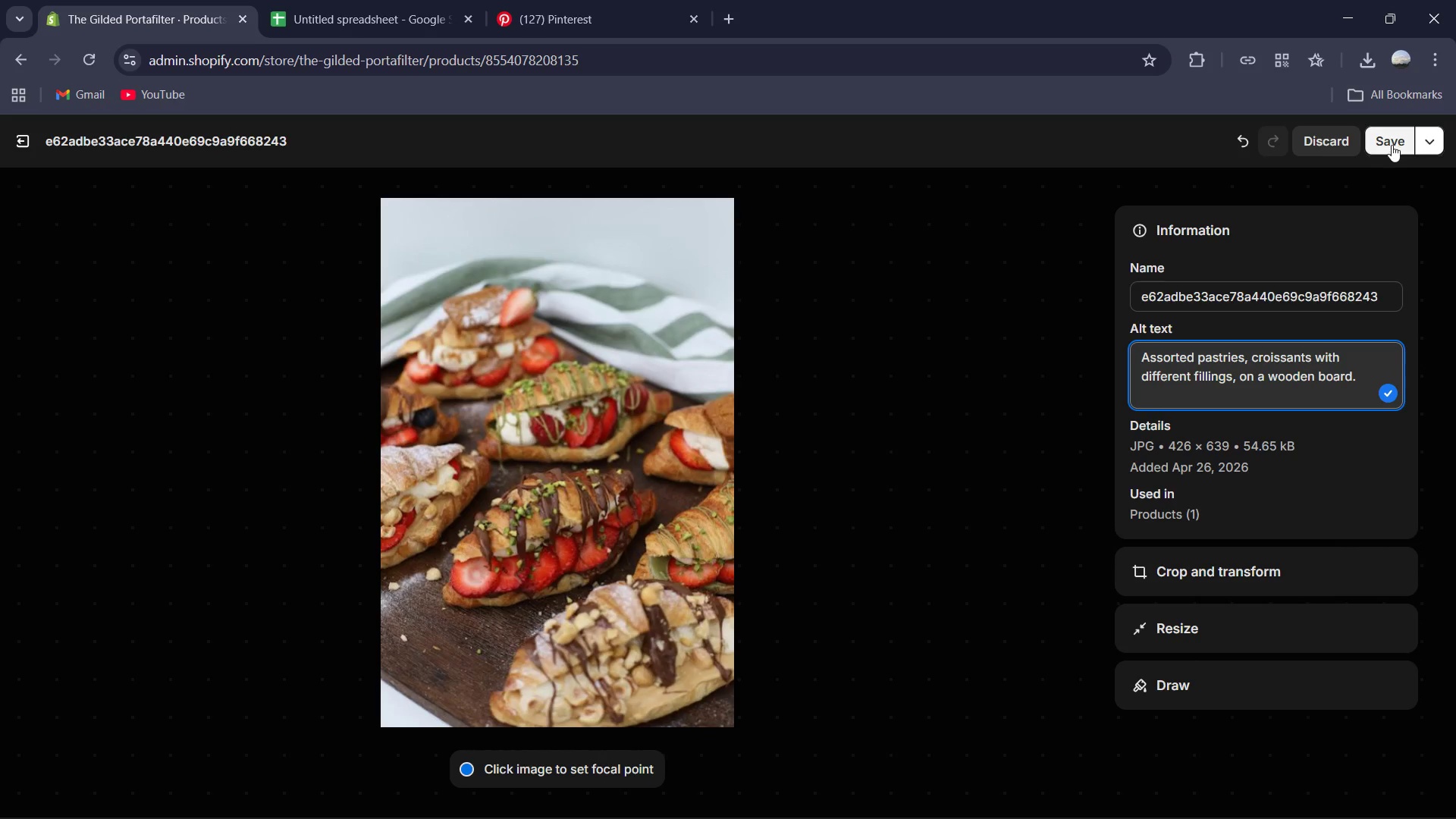 
left_click([1391, 143])
 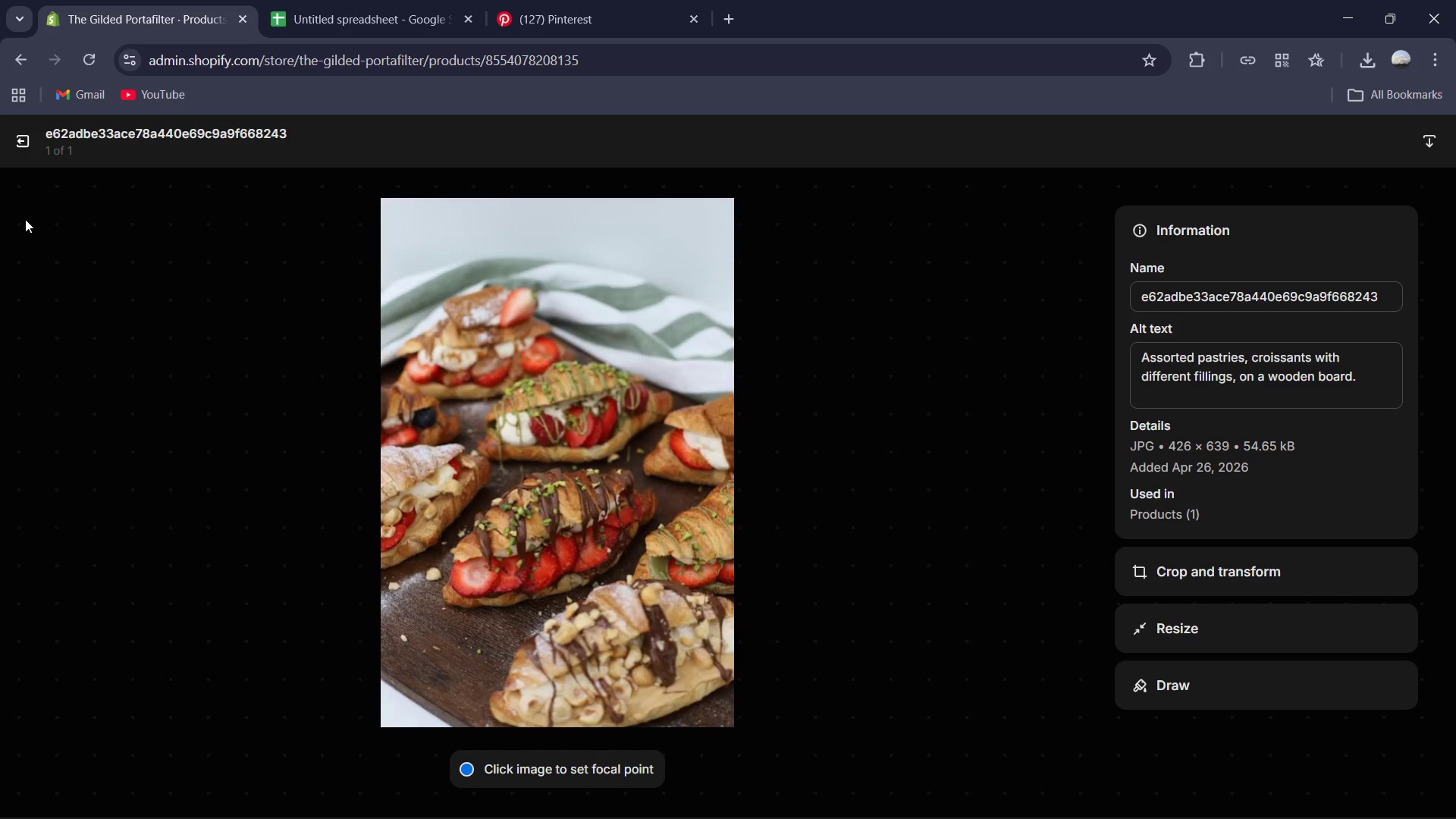 
left_click([17, 144])
 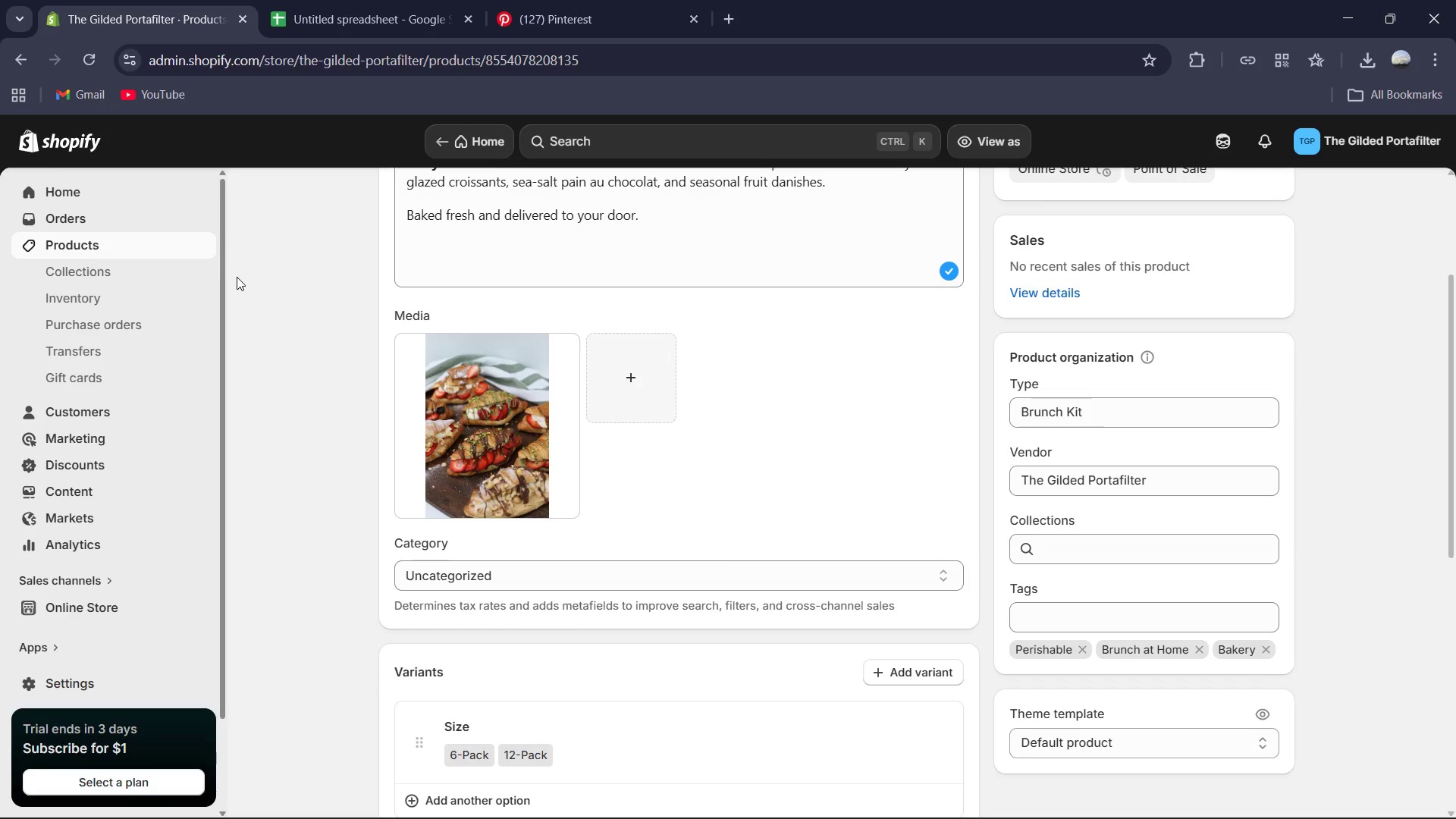 
scroll: coordinate [466, 346], scroll_direction: up, amount: 4.0
 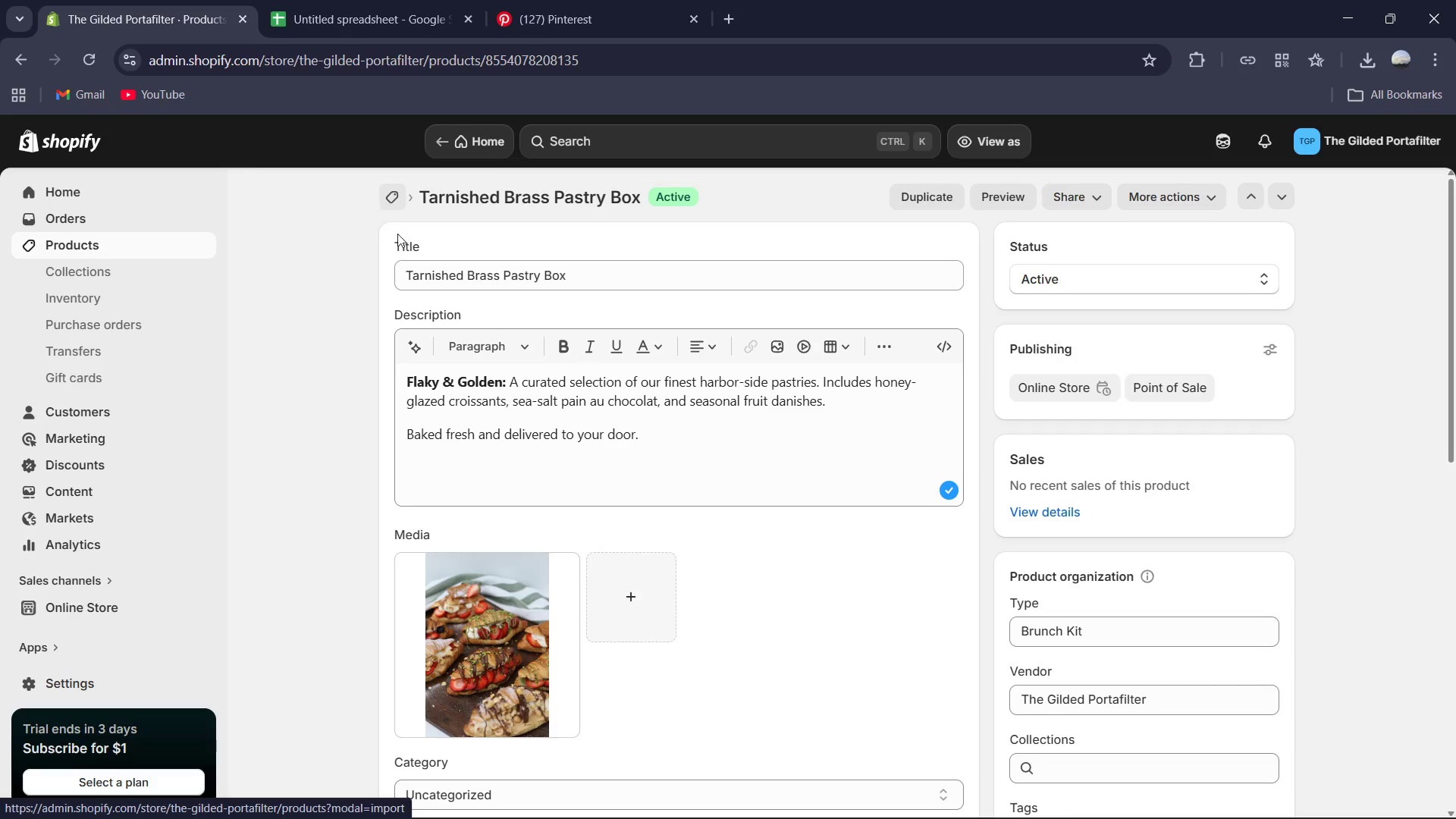 
left_click([391, 199])
 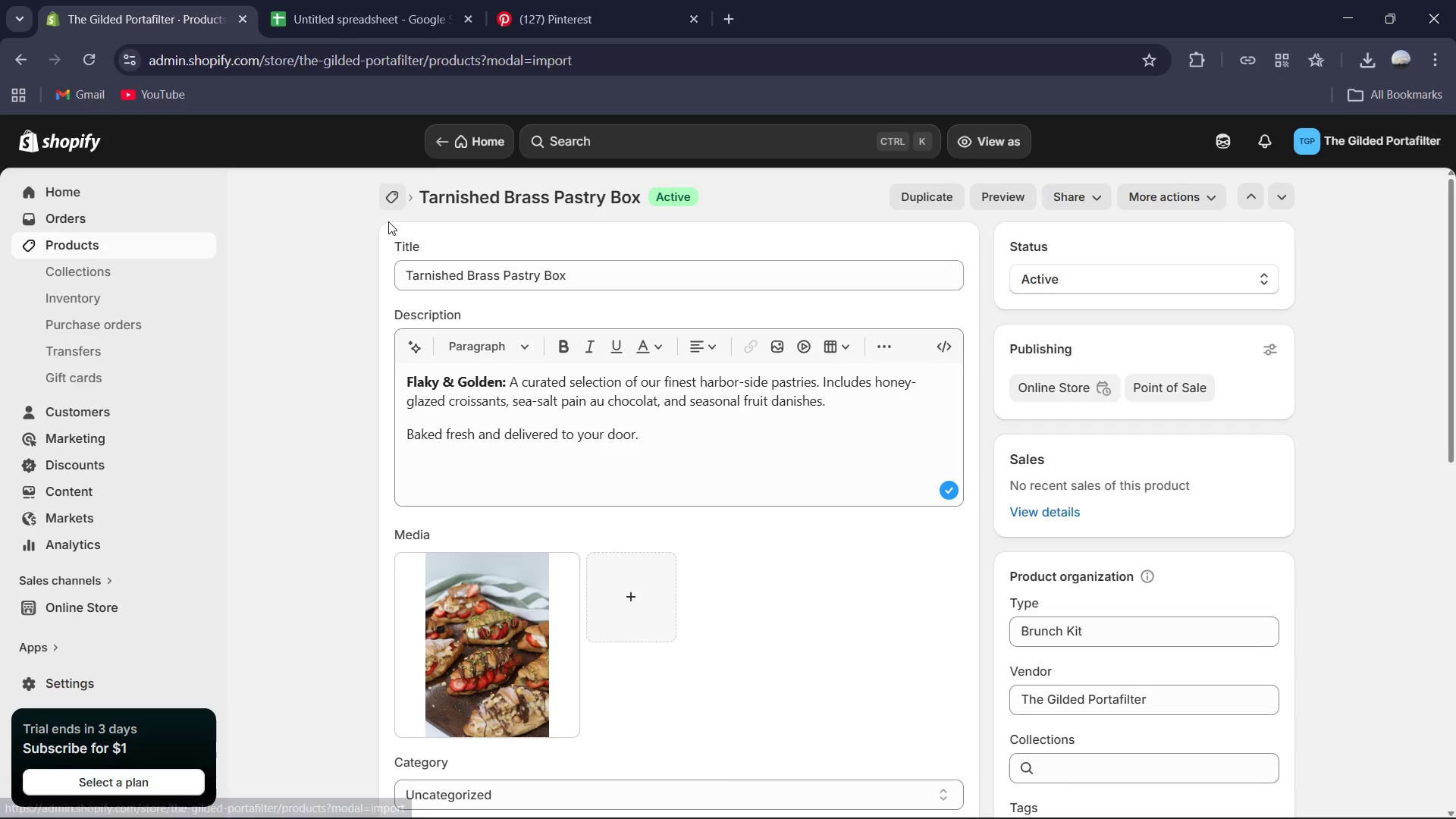 
mouse_move([430, 228])
 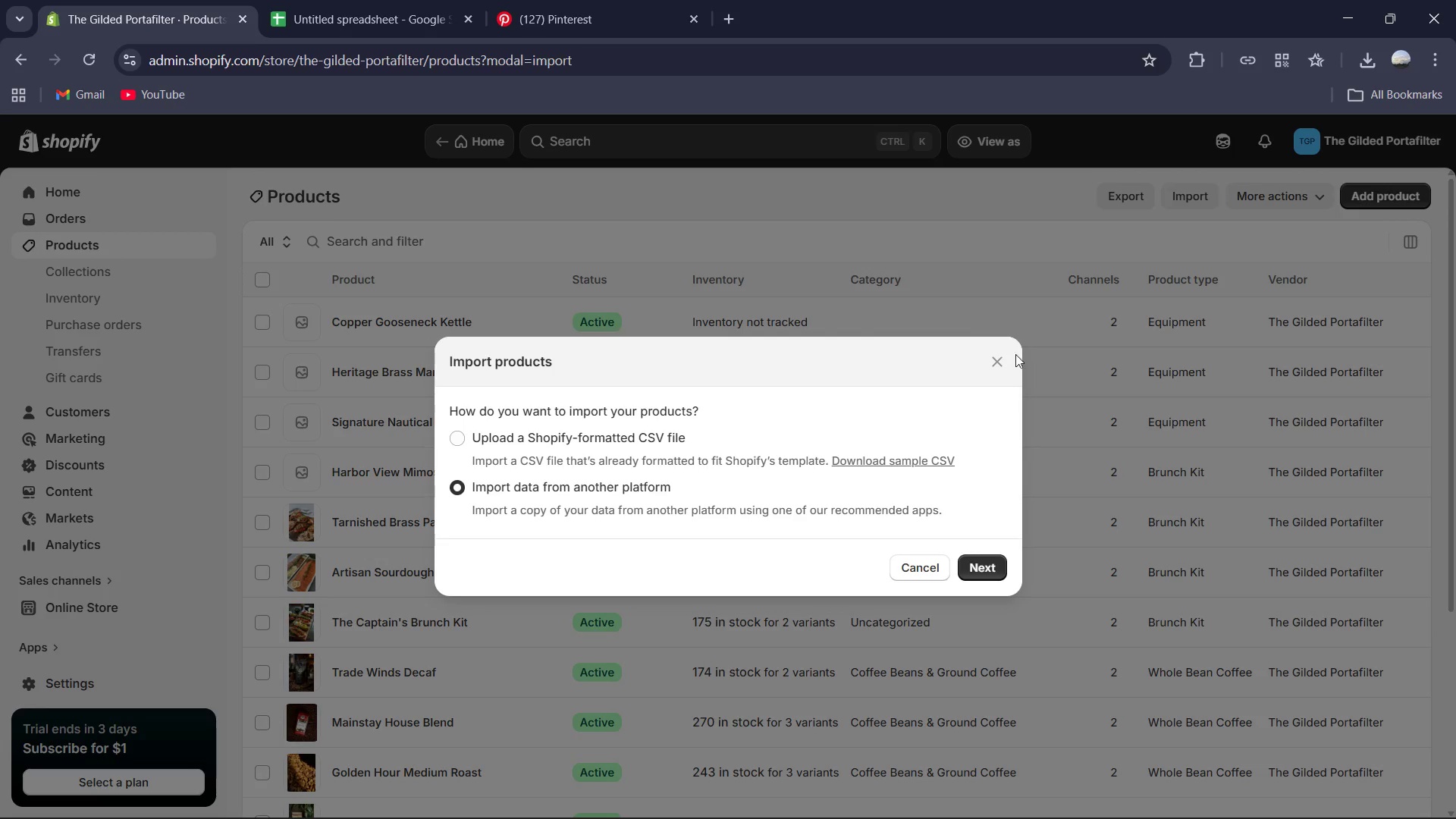 
left_click_drag(start_coordinate=[998, 360], to_coordinate=[989, 359])
 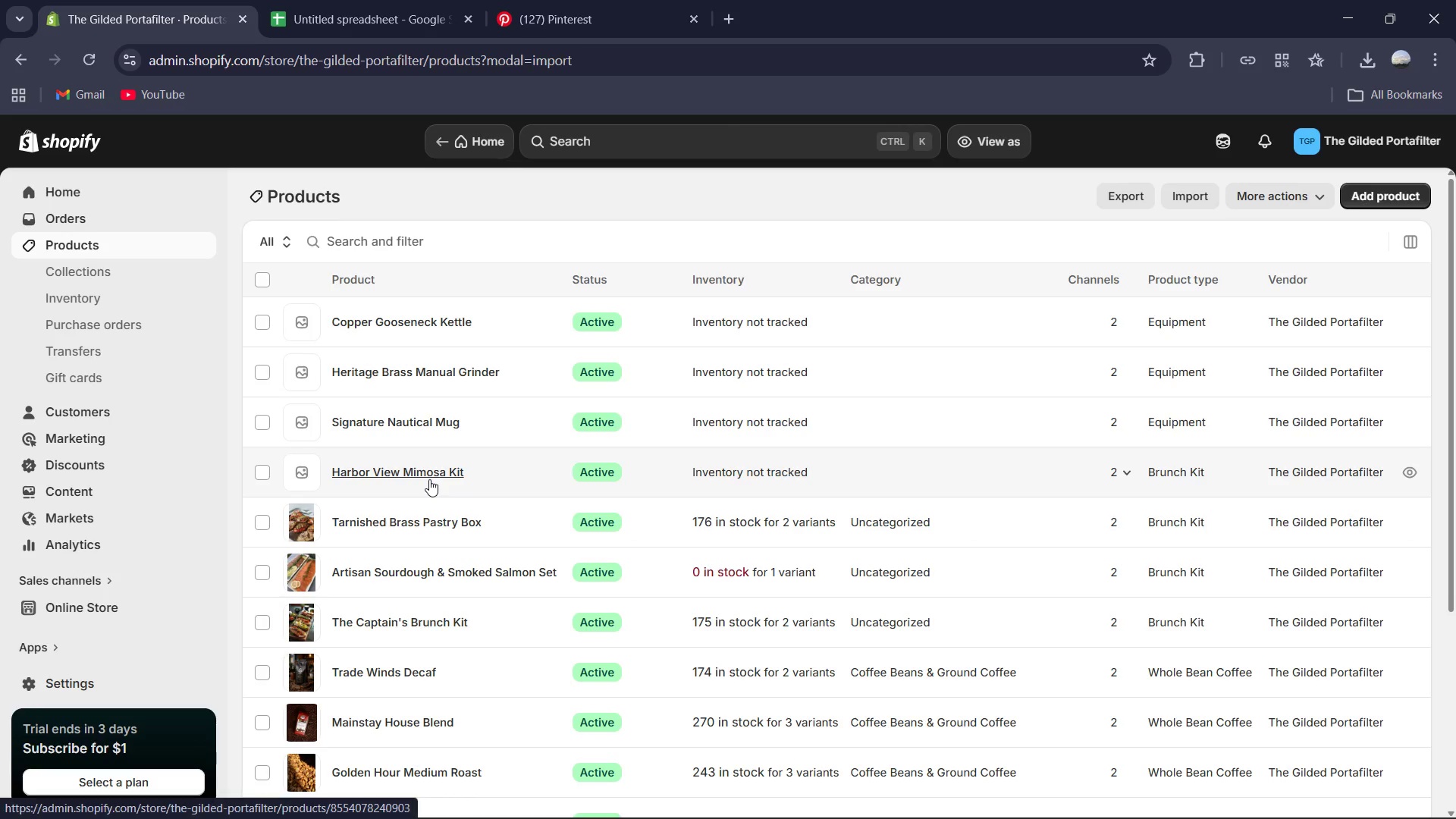 
left_click([429, 479])
 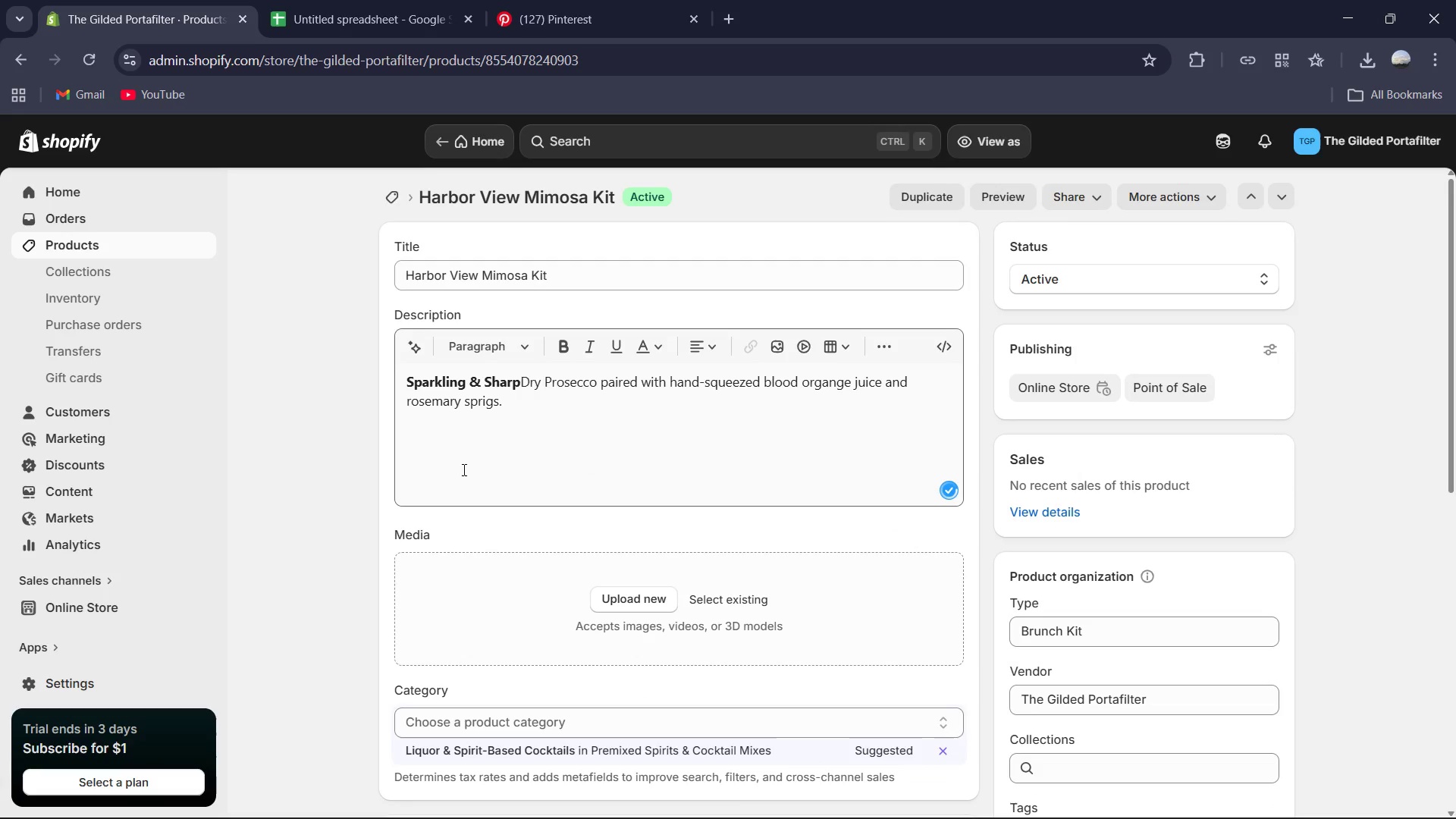 
wait(6.33)
 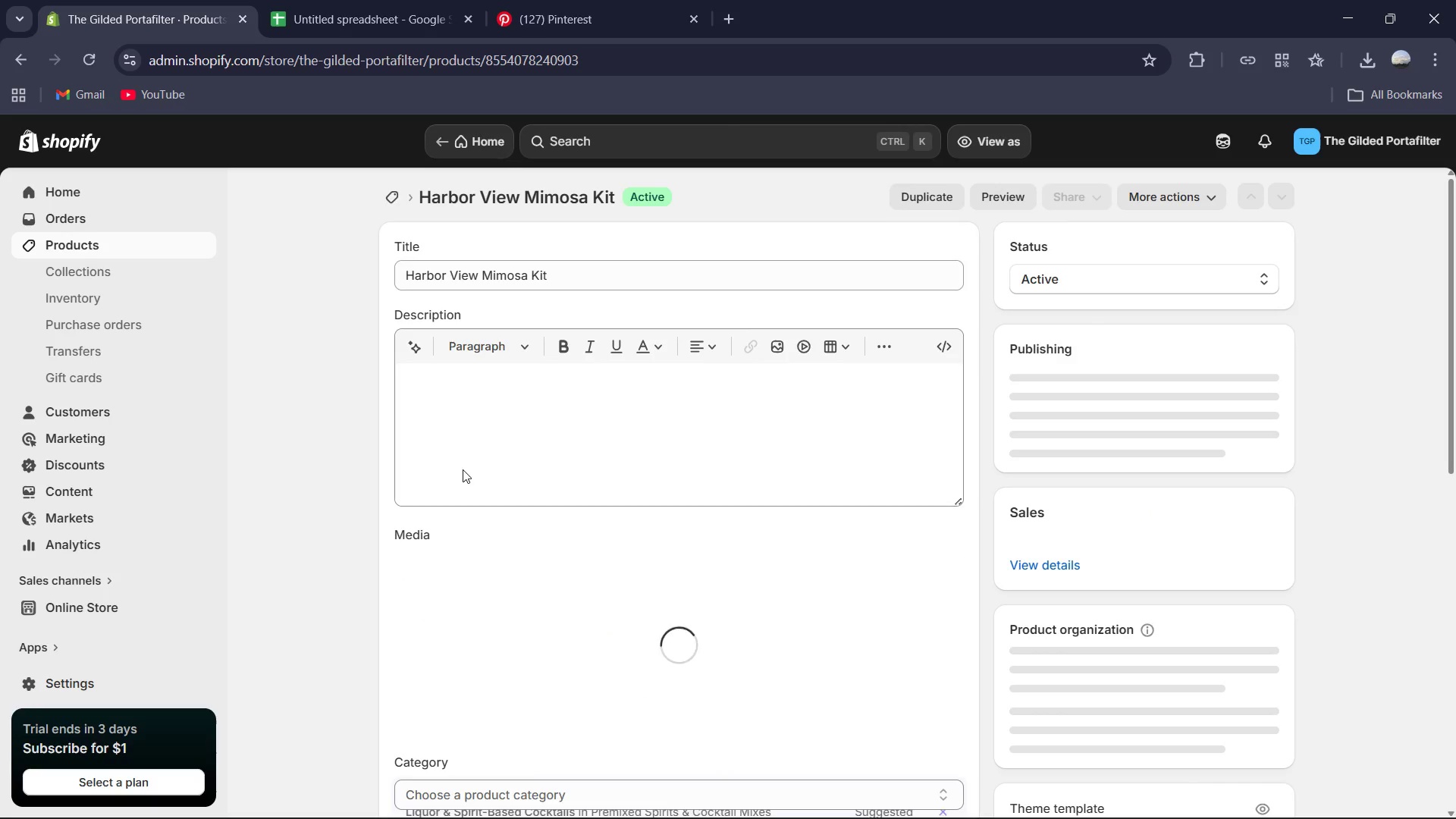 
left_click([521, 380])
 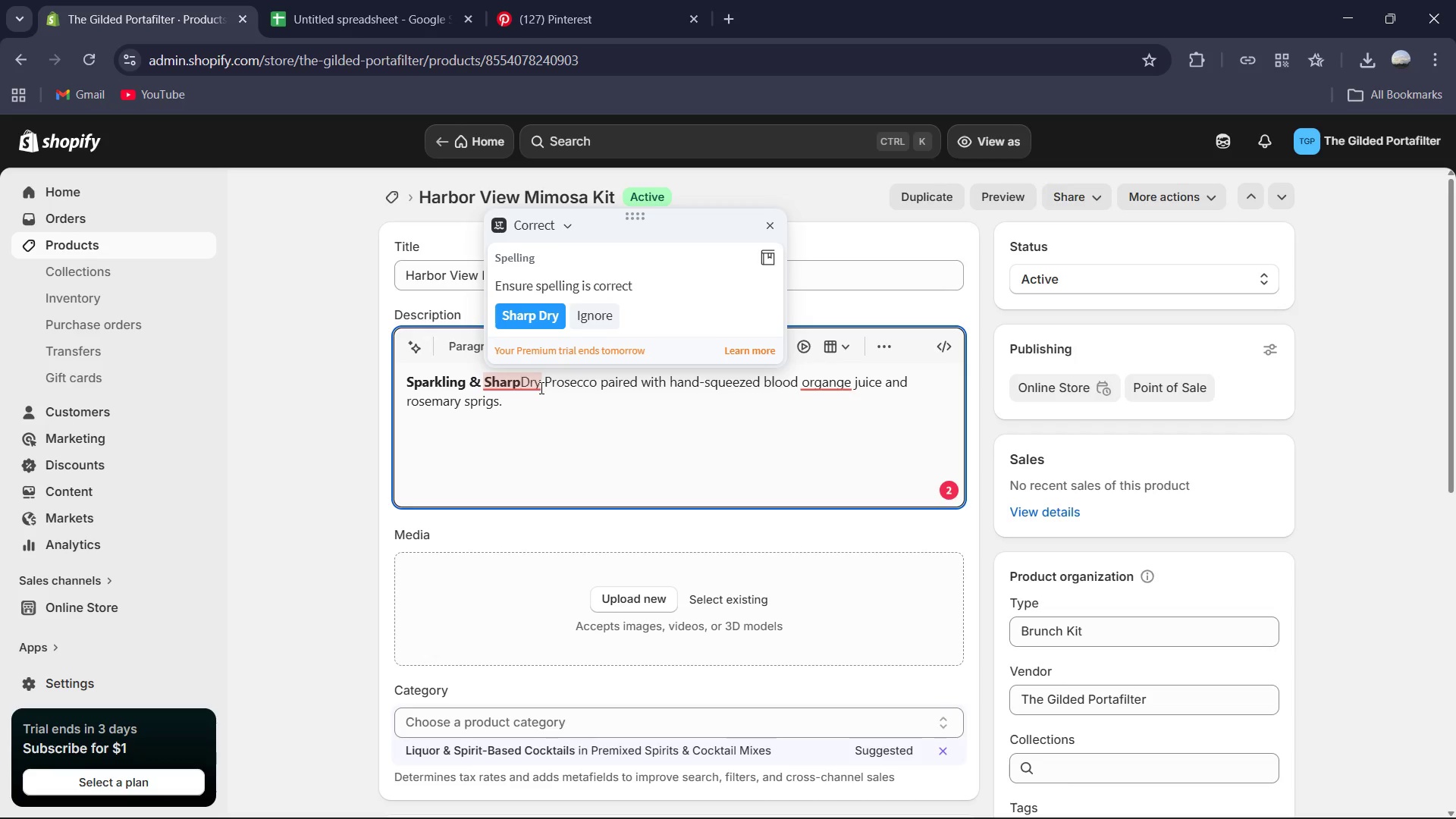 
key(Shift+ShiftRight)
 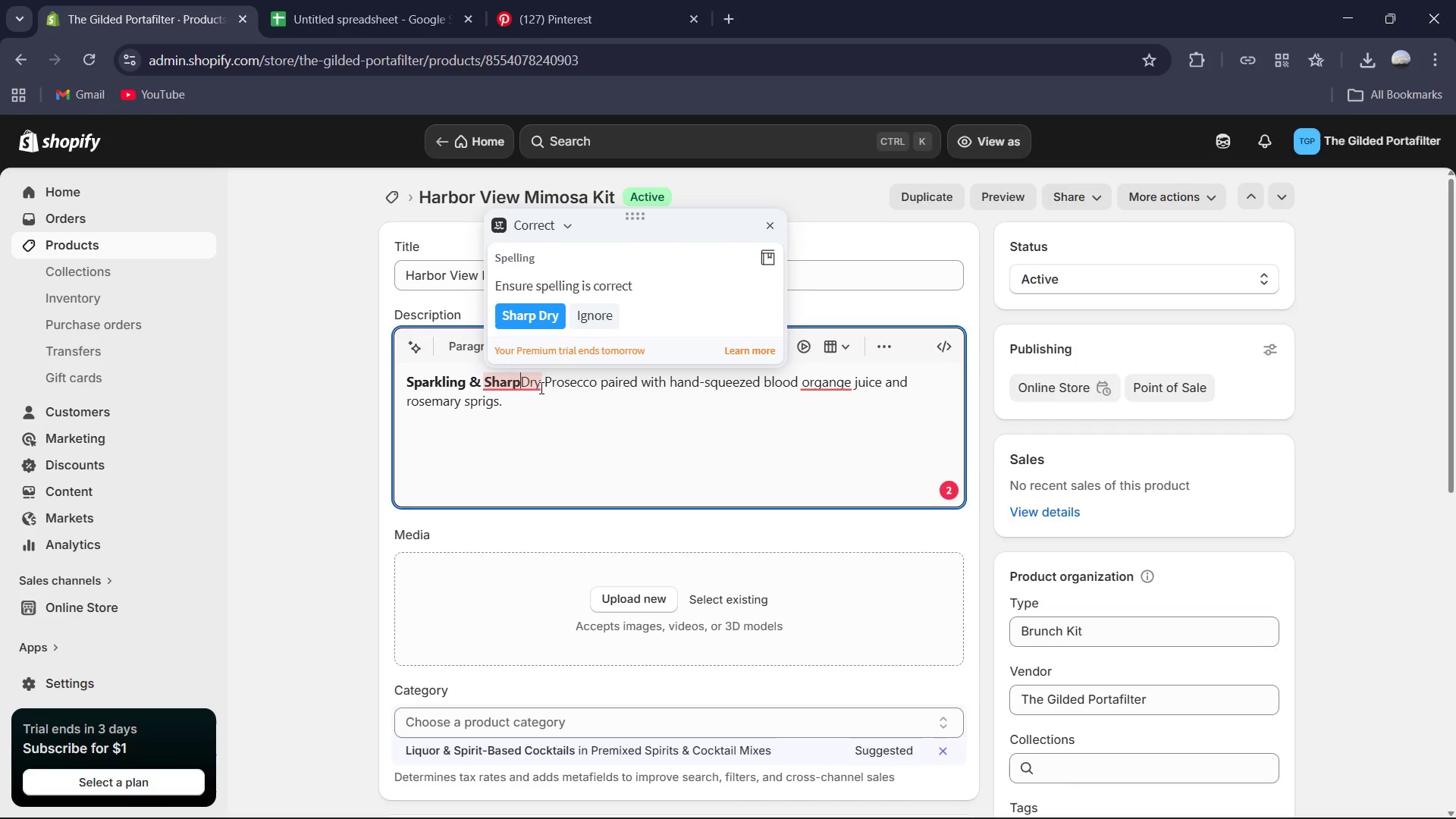 
key(Shift+Semicolon)
 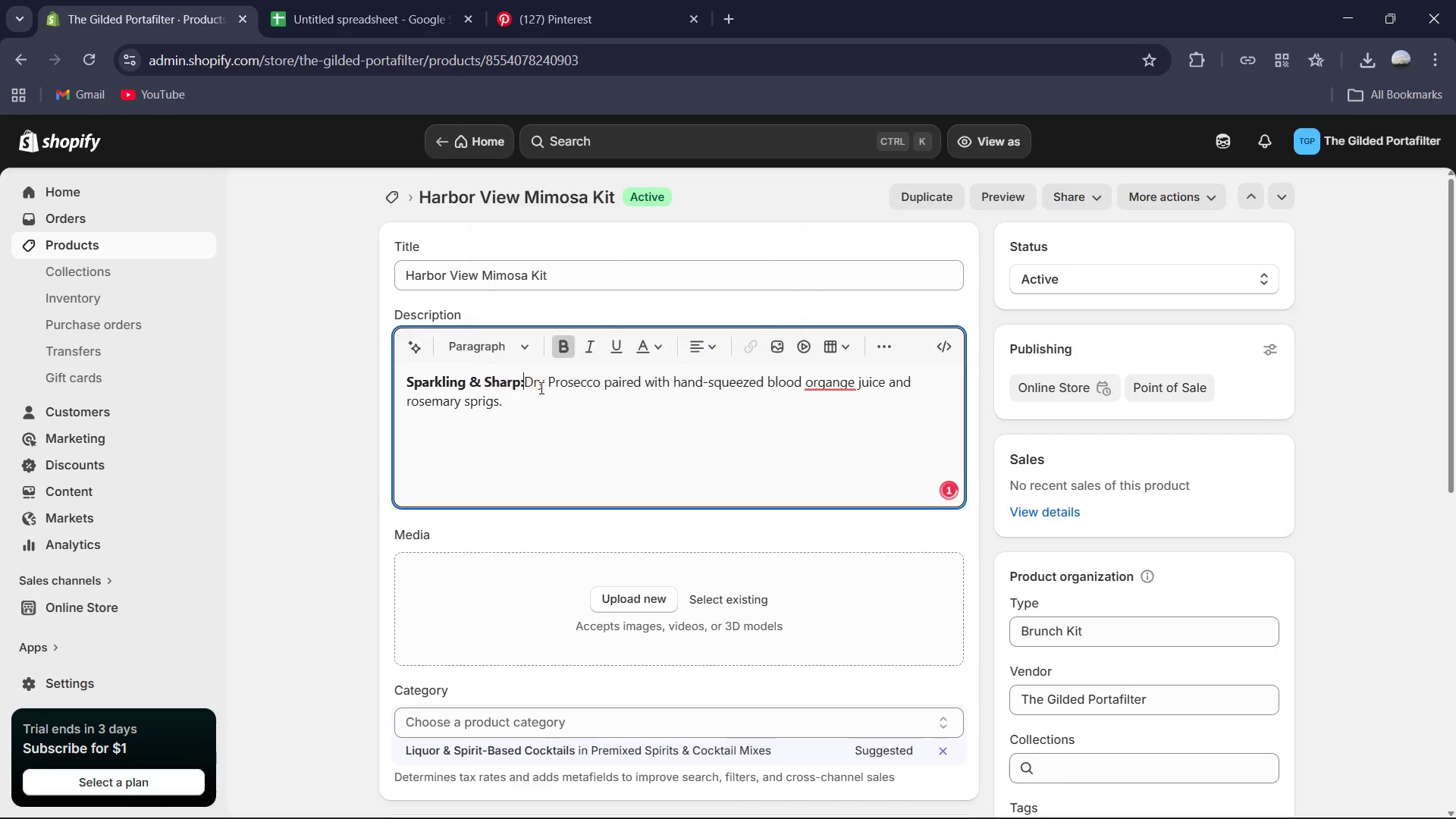 
key(Space)
 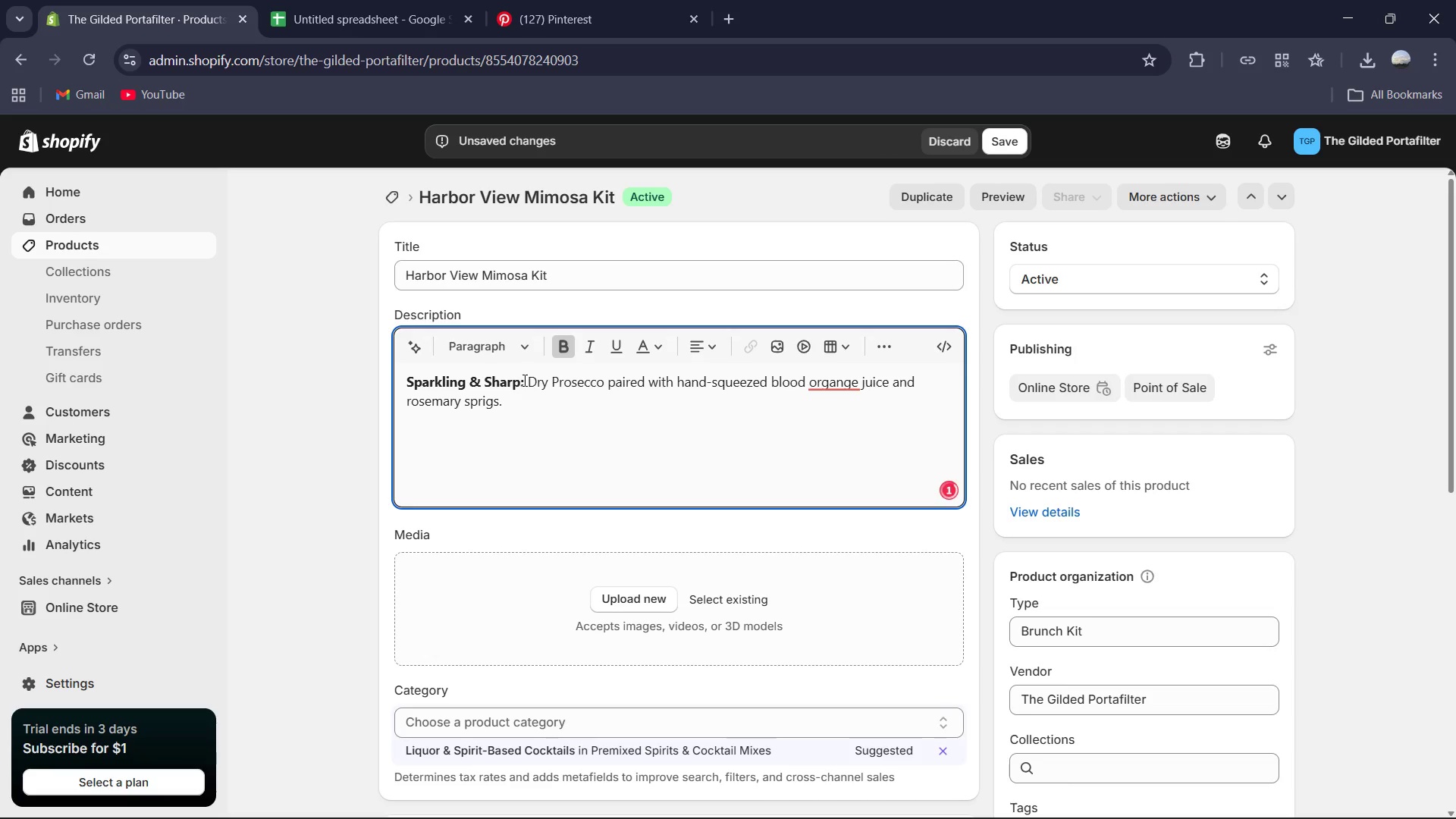 
left_click_drag(start_coordinate=[529, 378], to_coordinate=[551, 440])
 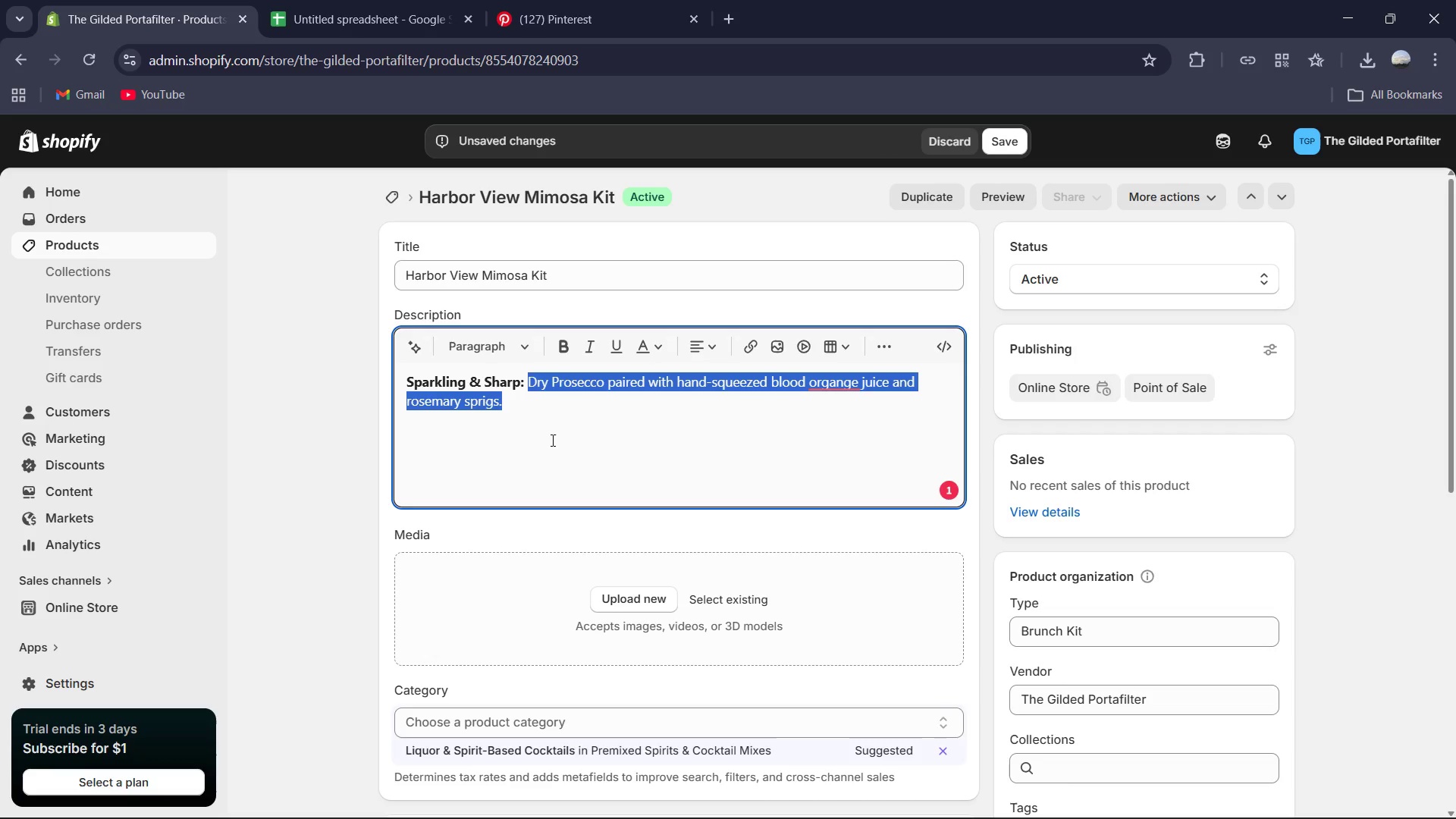 
type(Everything you need for a harbor-side toast. Features dry prosecco, hand )
key(Backspace)
type(-squeex)
key(Backspace)
type(zed blood organ)
key(Backspace)
key(Backspace)
type(ange juice, and fresh rosemary springs for garnish.)
 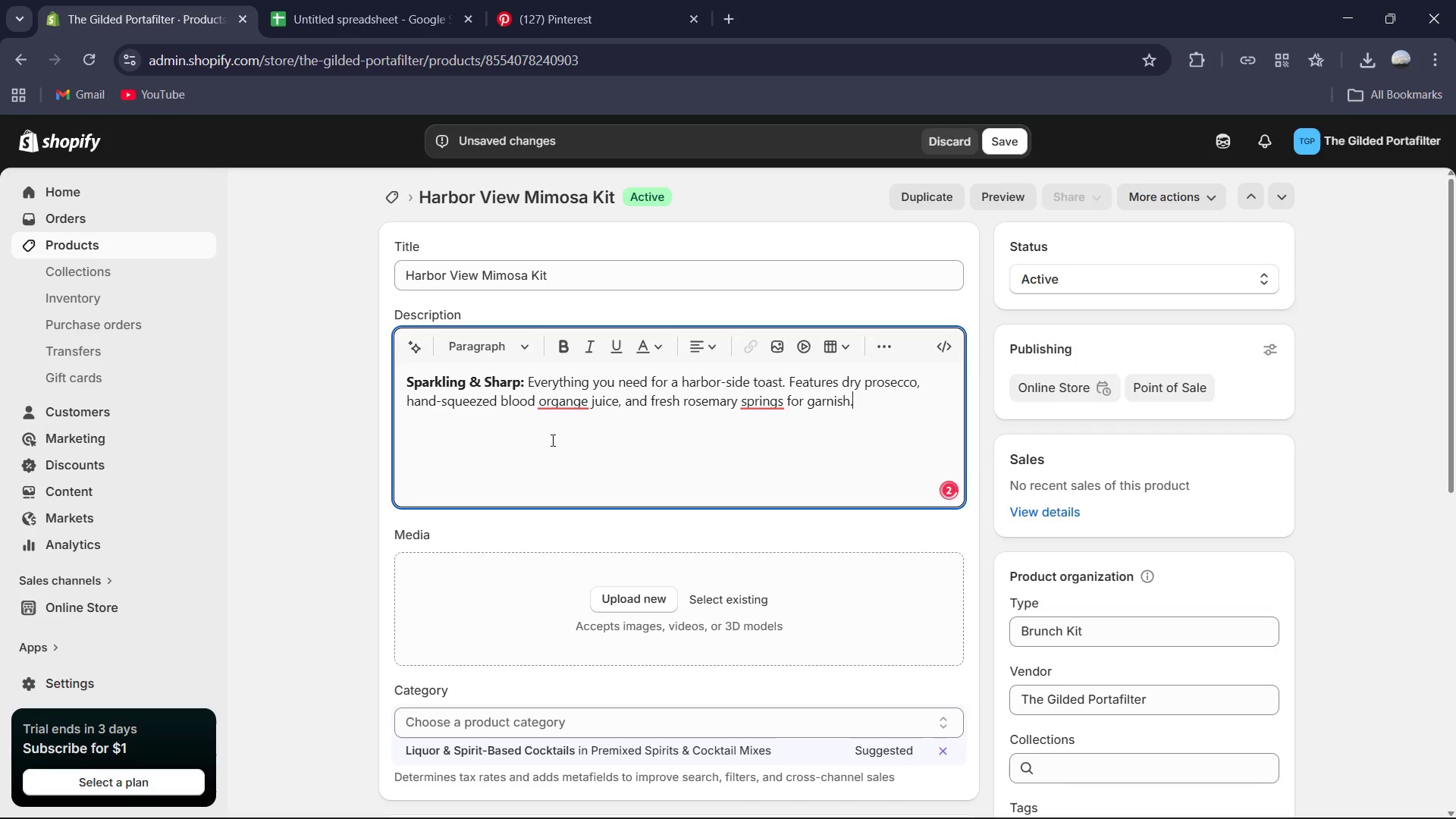 
key(Enter)
 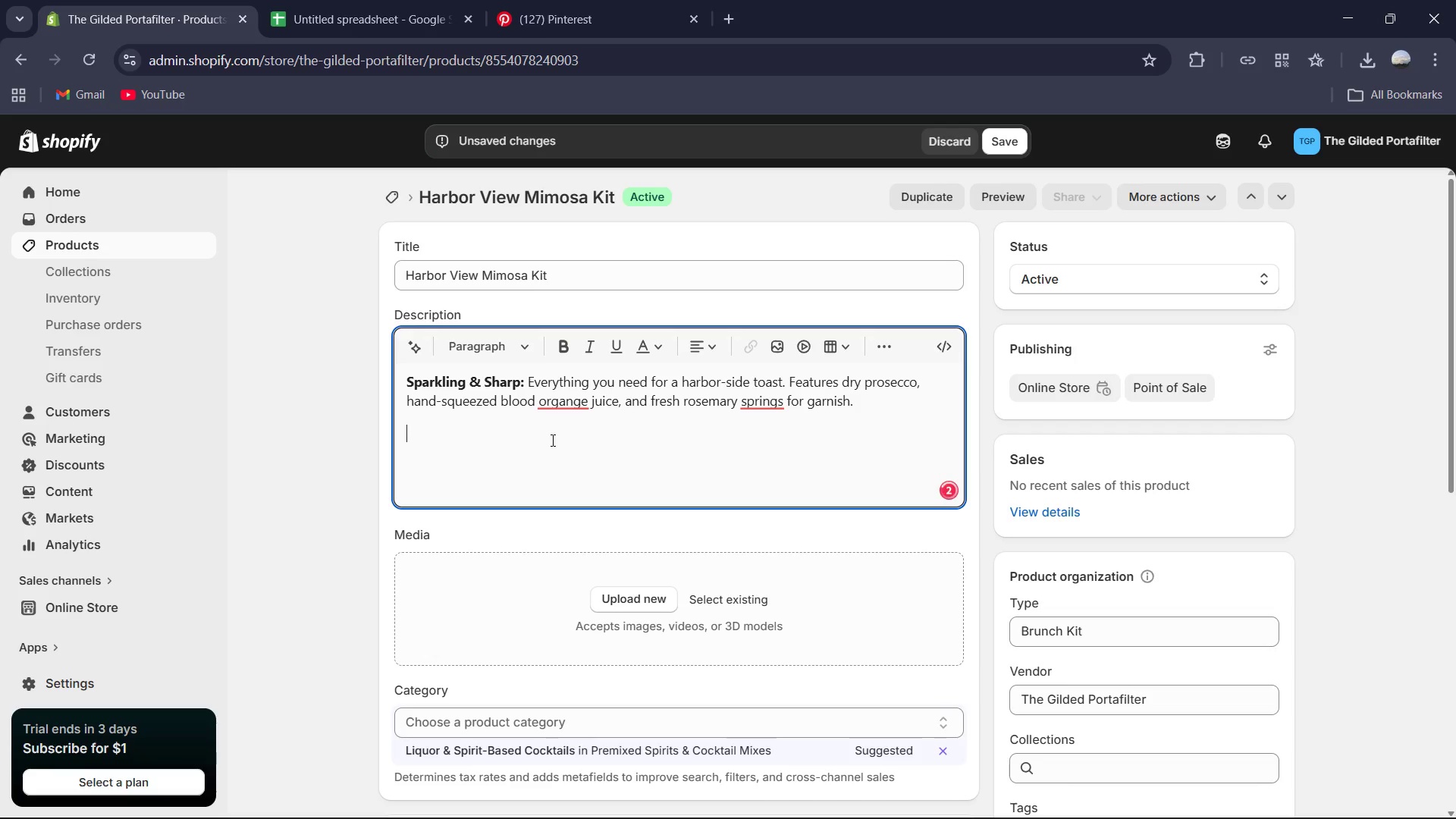 
type(Note: Non-lv)
key(Backspace)
type(cholic sparki)
key(Backspace)
key(Backspace)
type(kling cider option available upon request.)
 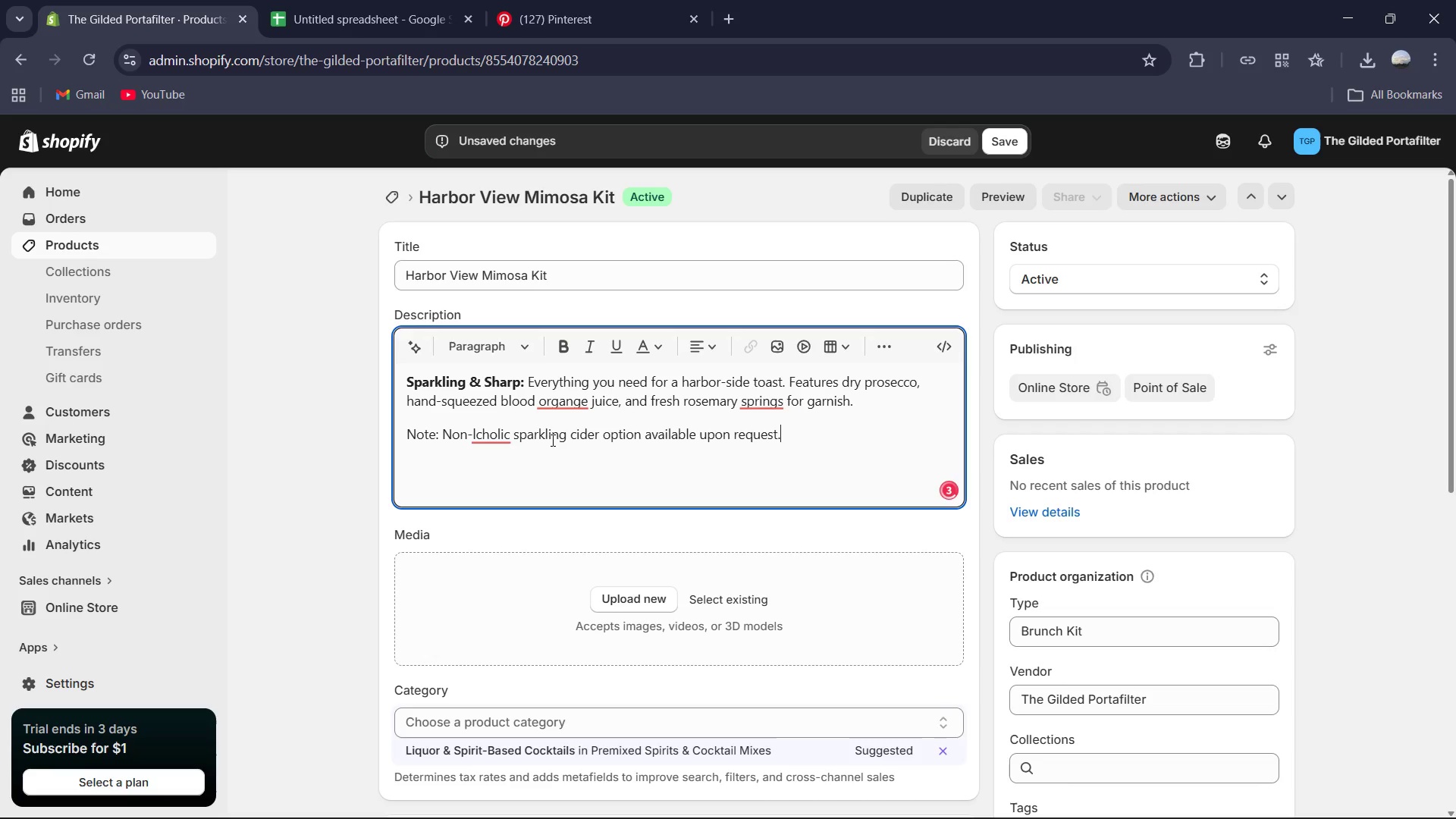 
left_click([551, 400])
 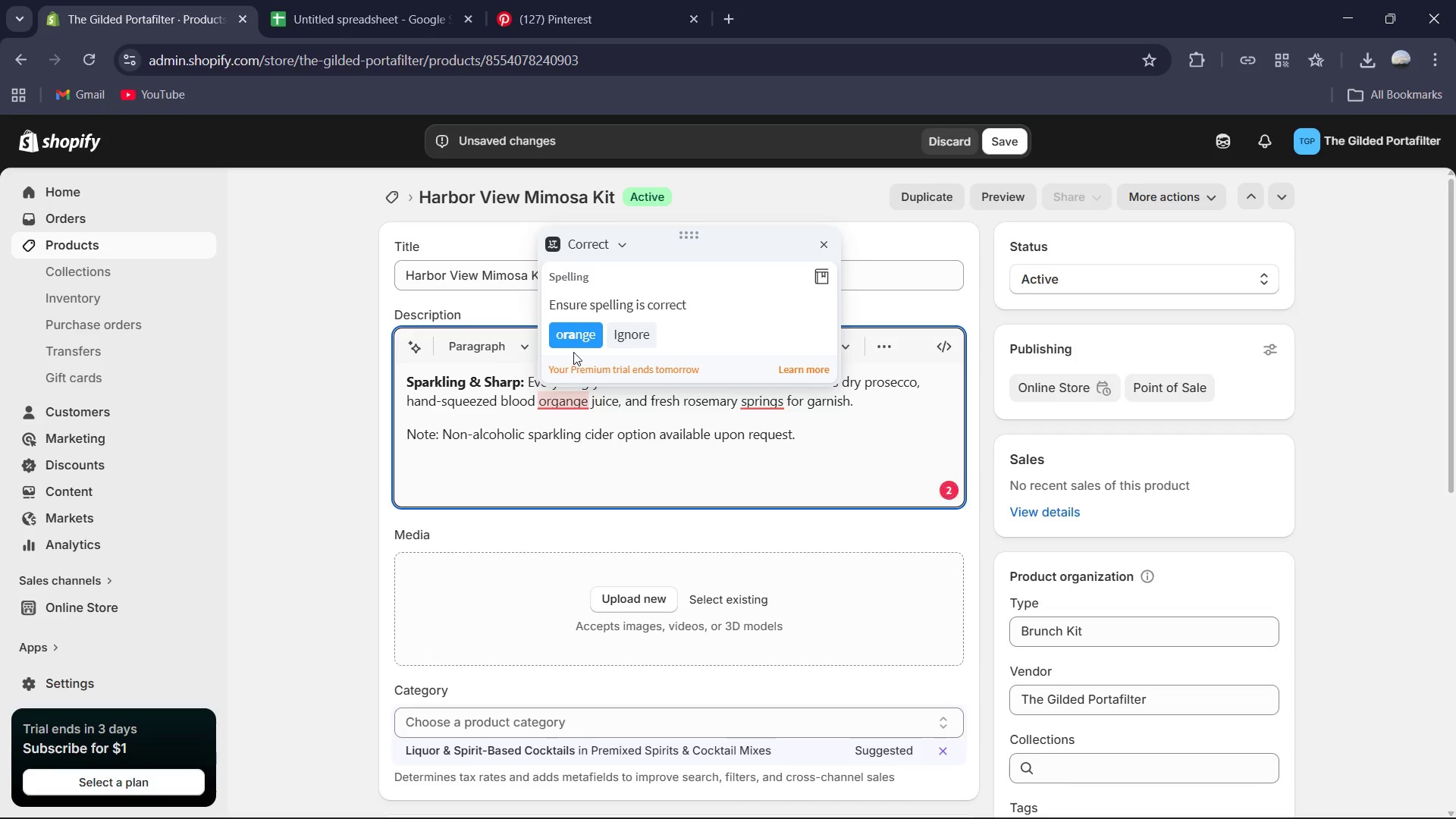 
left_click_drag(start_coordinate=[575, 328], to_coordinate=[580, 328])
 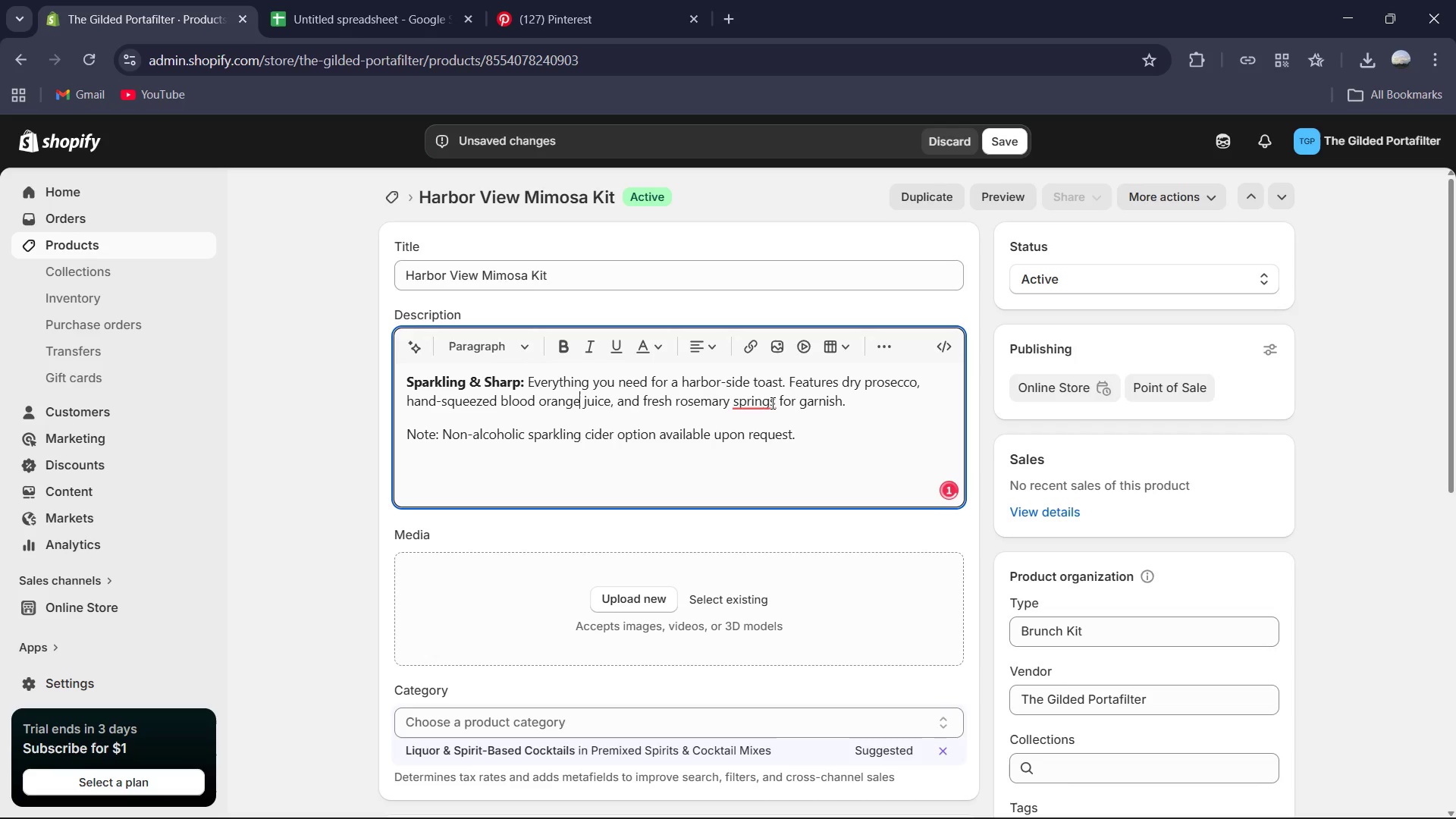 
left_click([771, 403])
 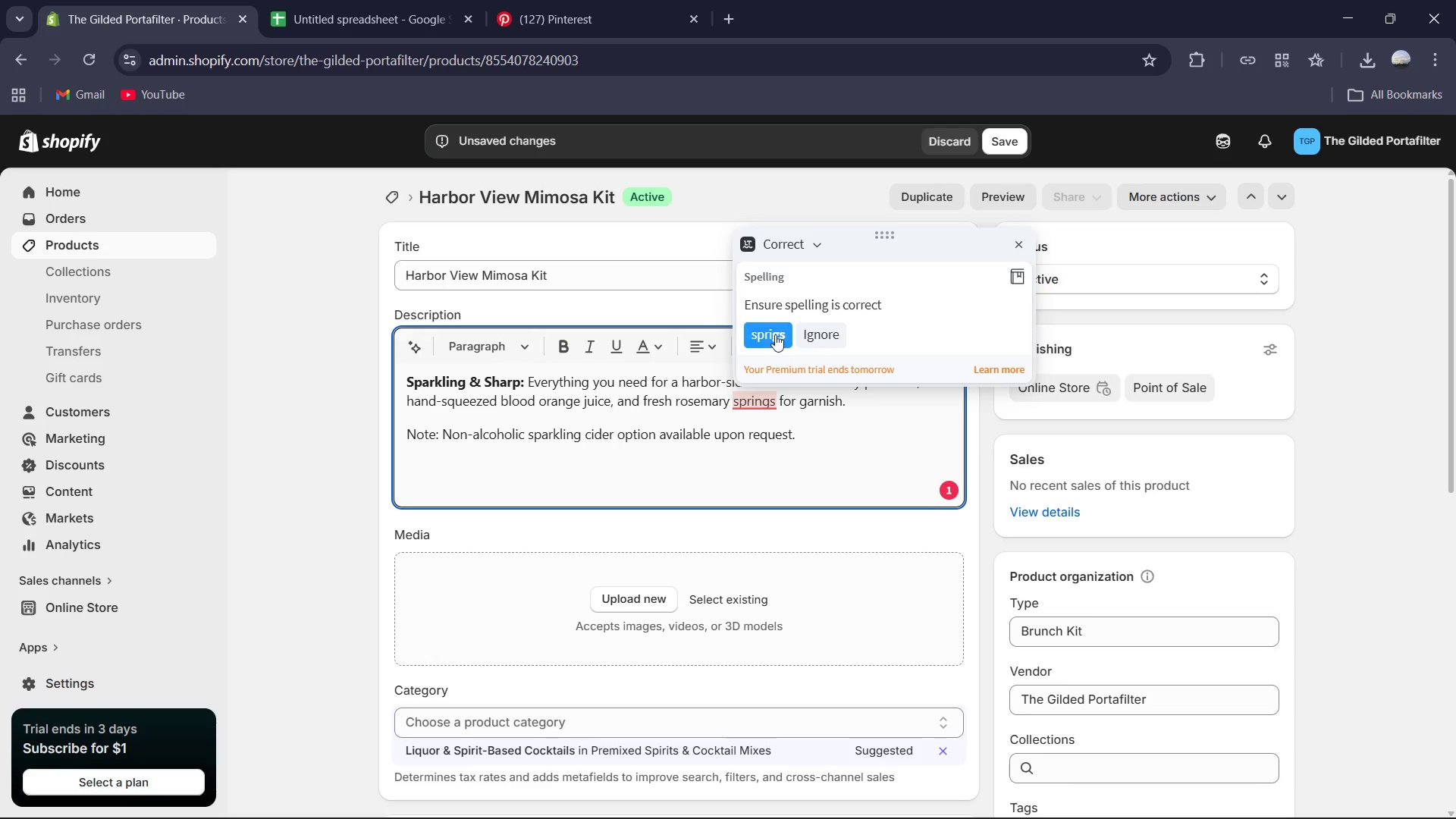 
left_click([776, 326])
 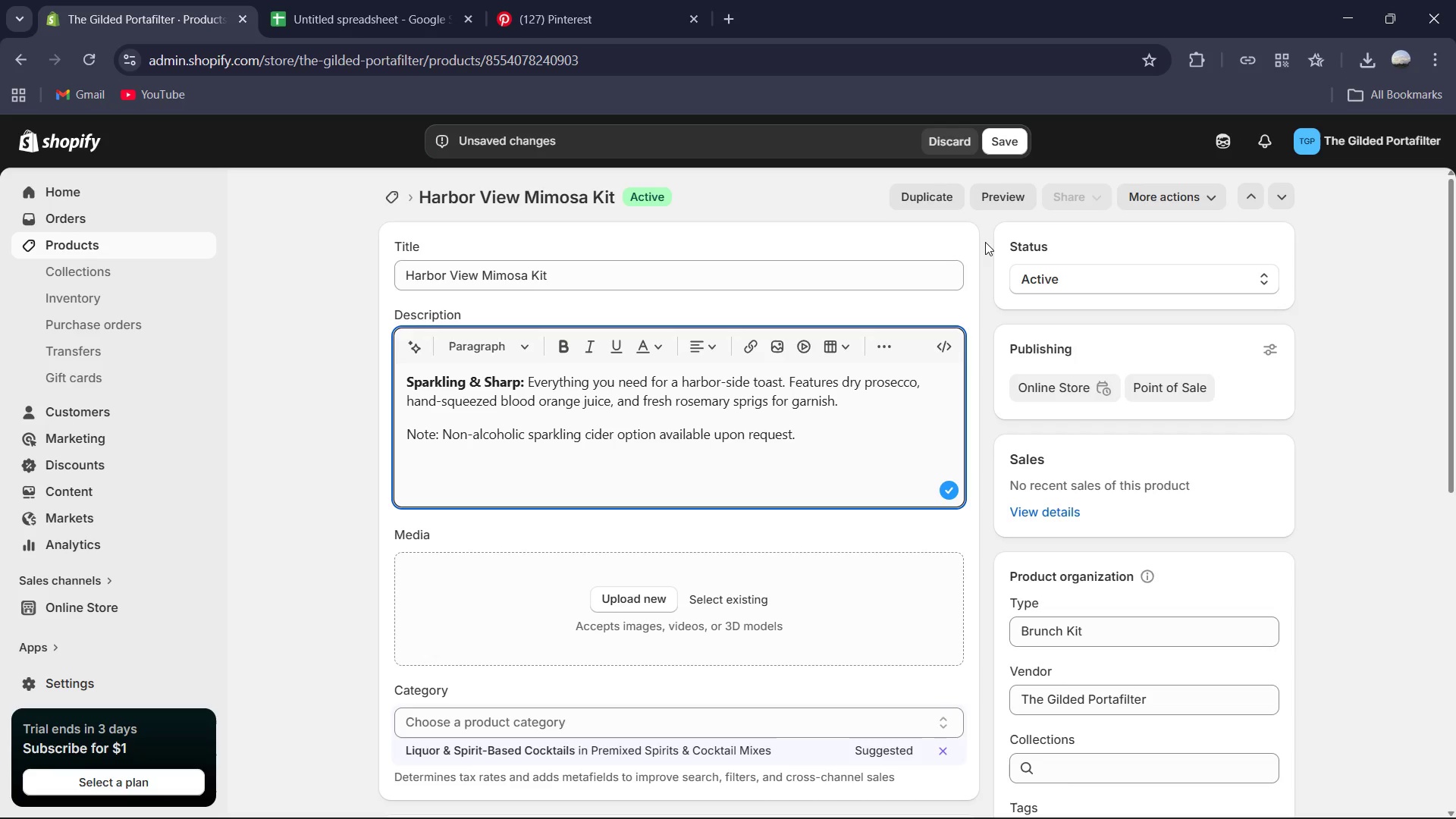 
wait(14.67)
 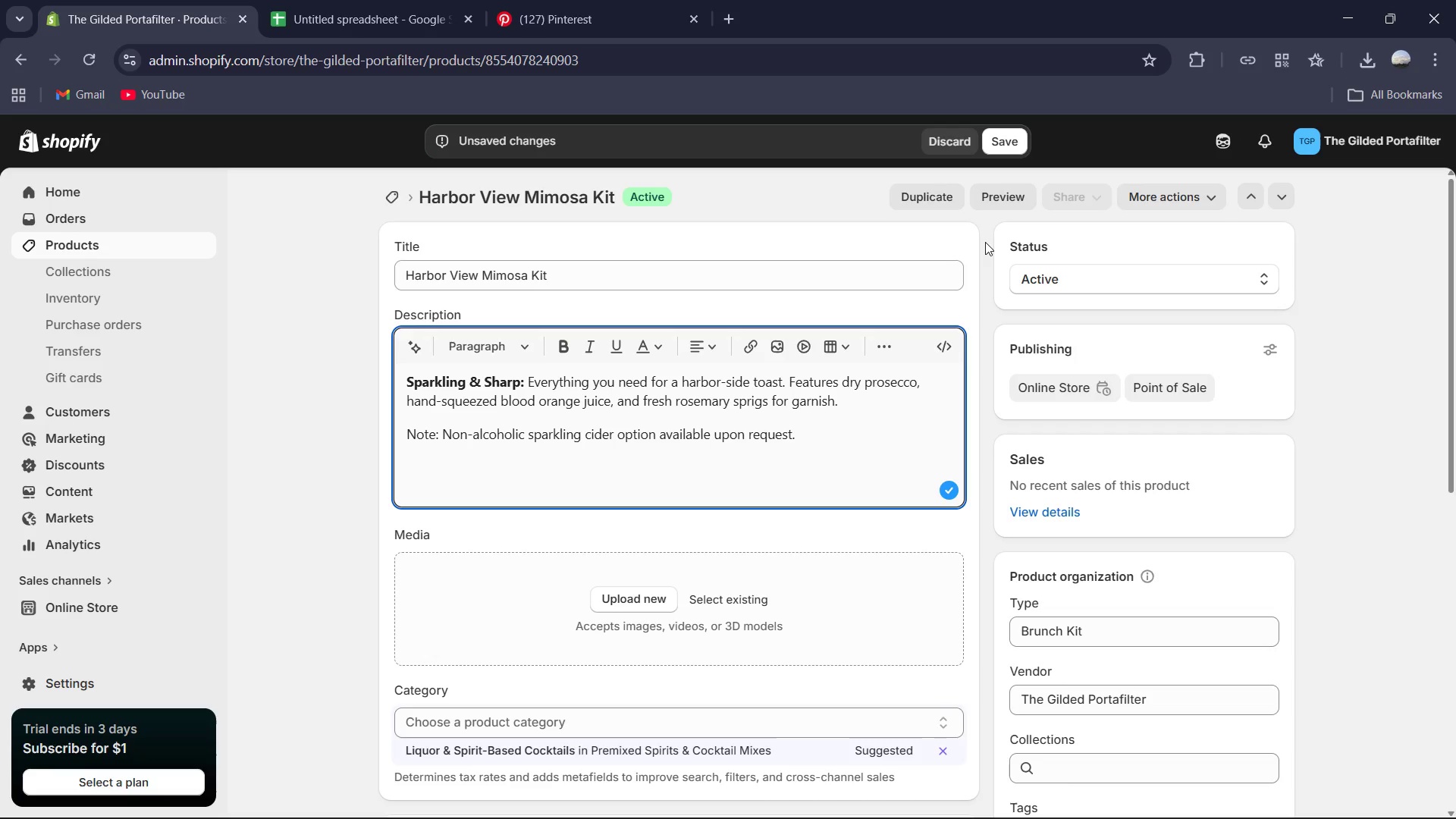 
left_click_drag(start_coordinate=[479, 274], to_coordinate=[544, 272])
 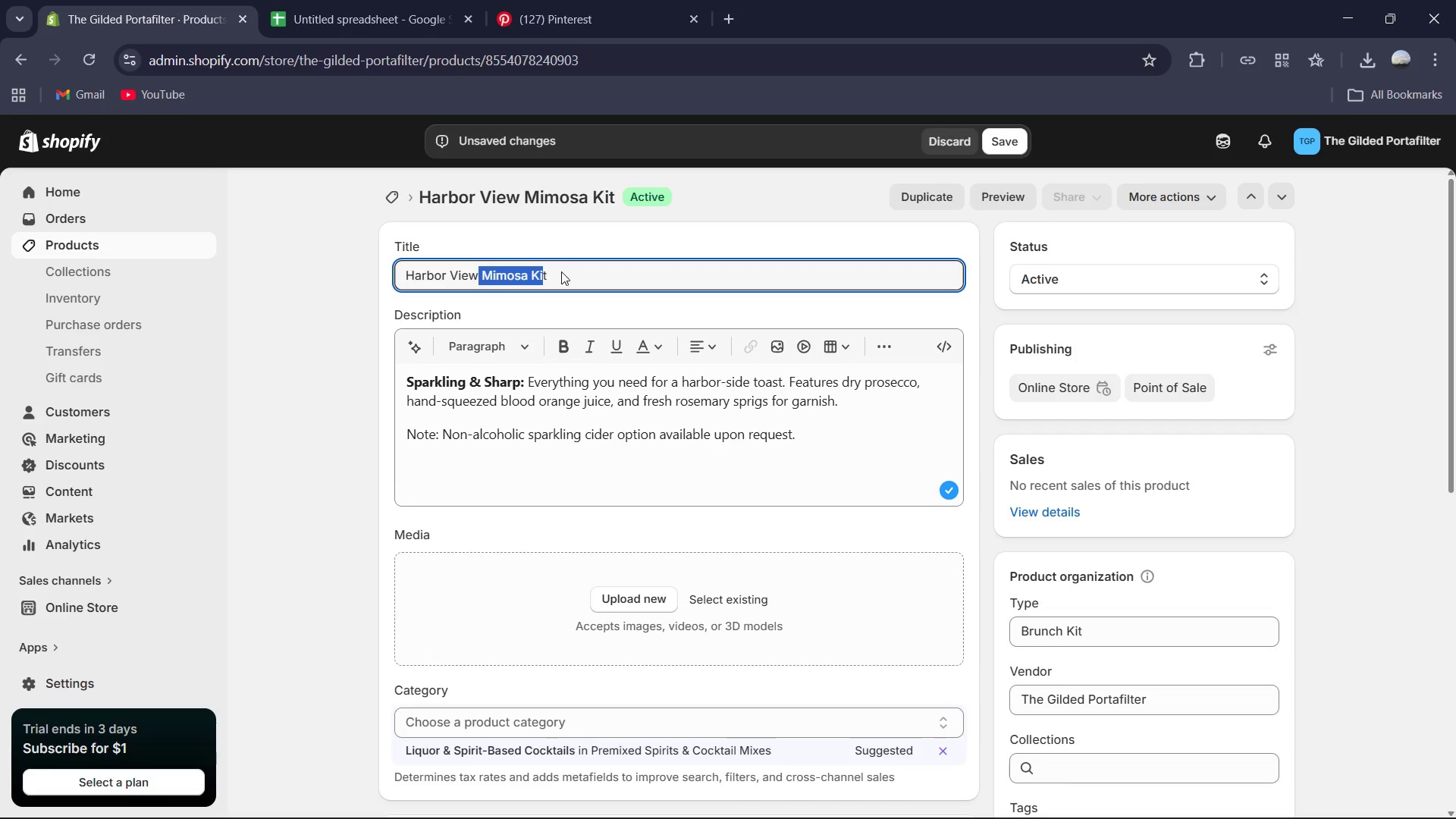 
left_click([562, 271])
 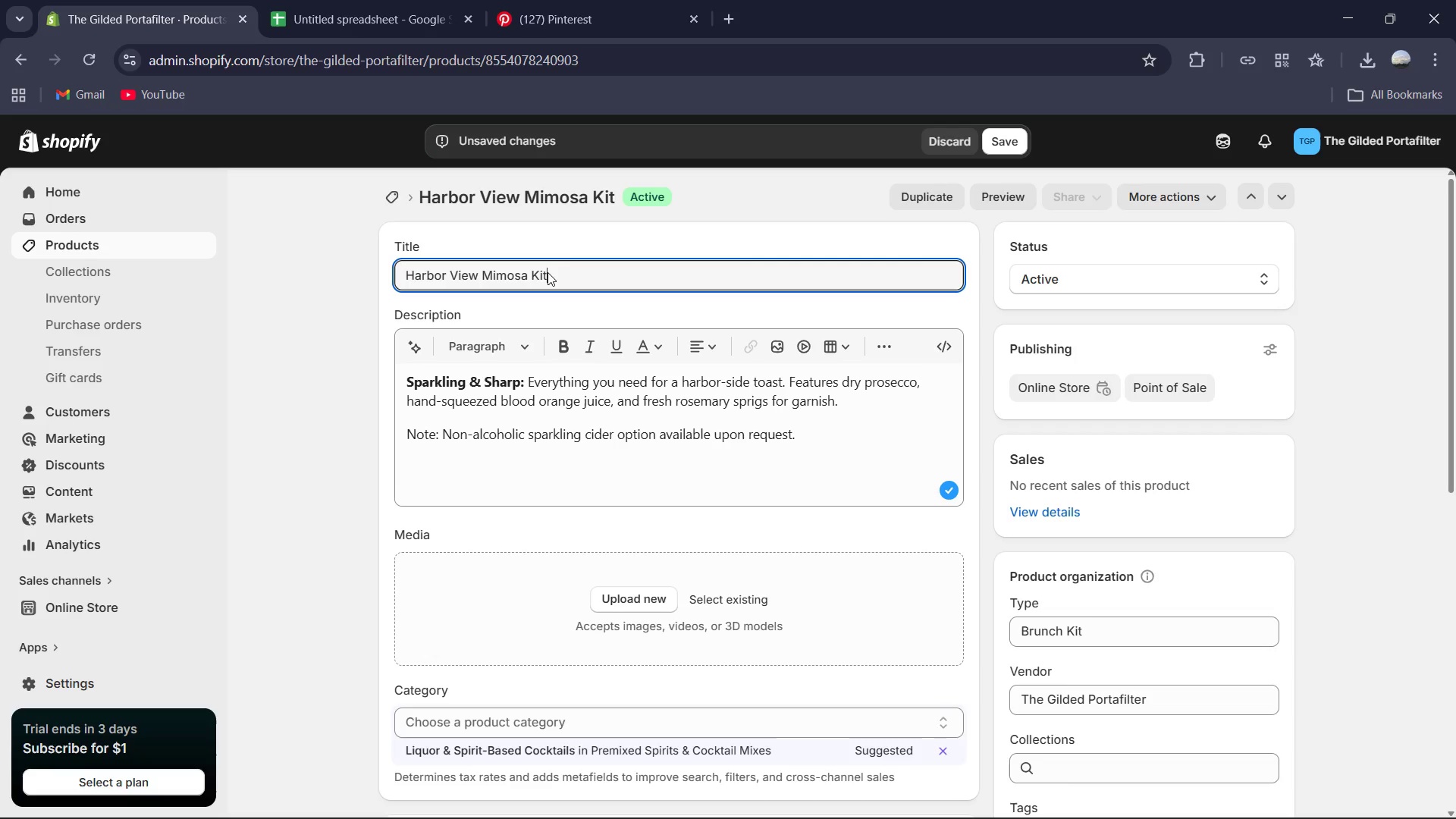 
left_click_drag(start_coordinate=[548, 272], to_coordinate=[485, 279])
 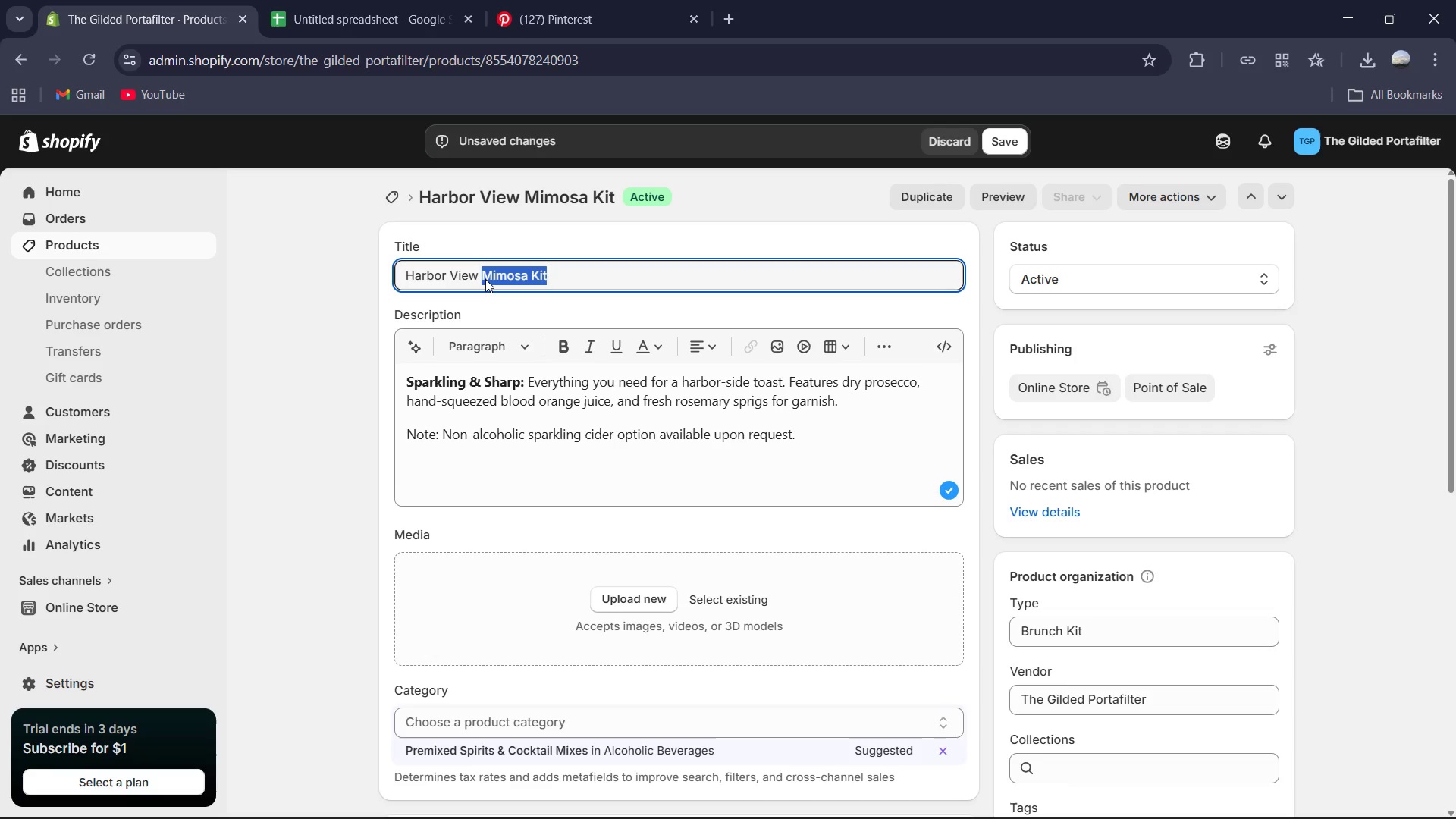 
key(Control+C)
 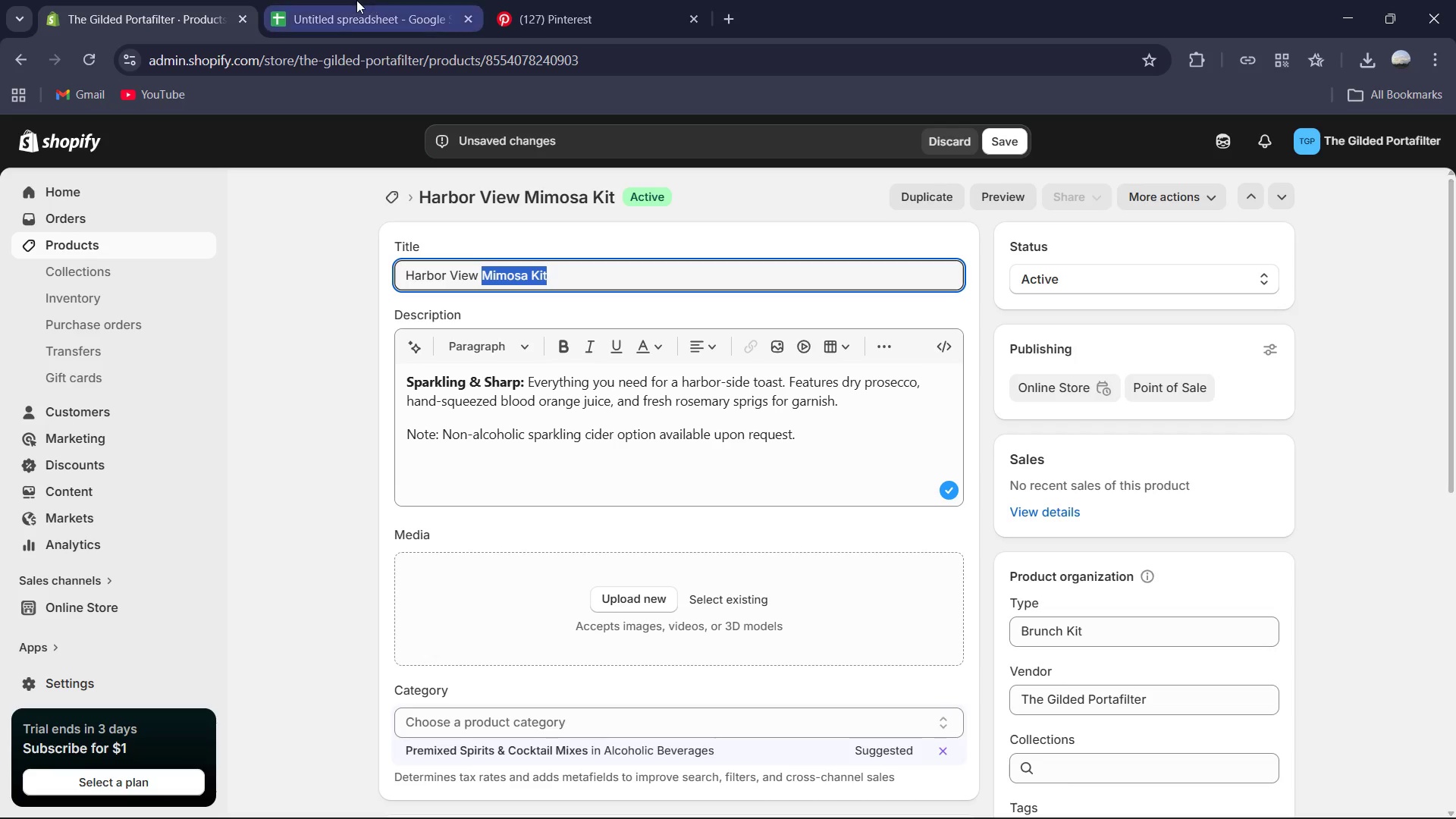 
left_click([356, 0])
 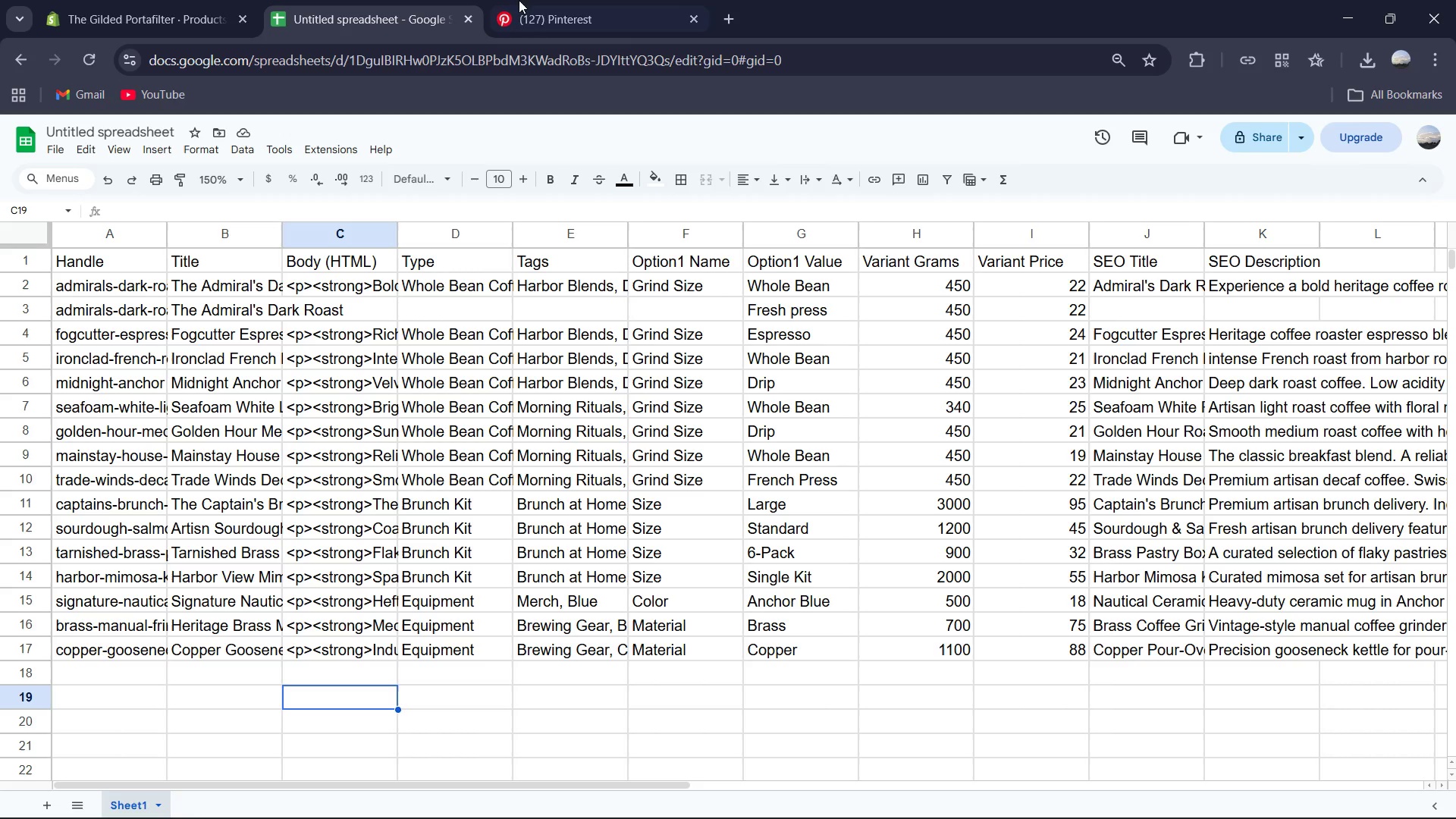 
left_click([542, 0])
 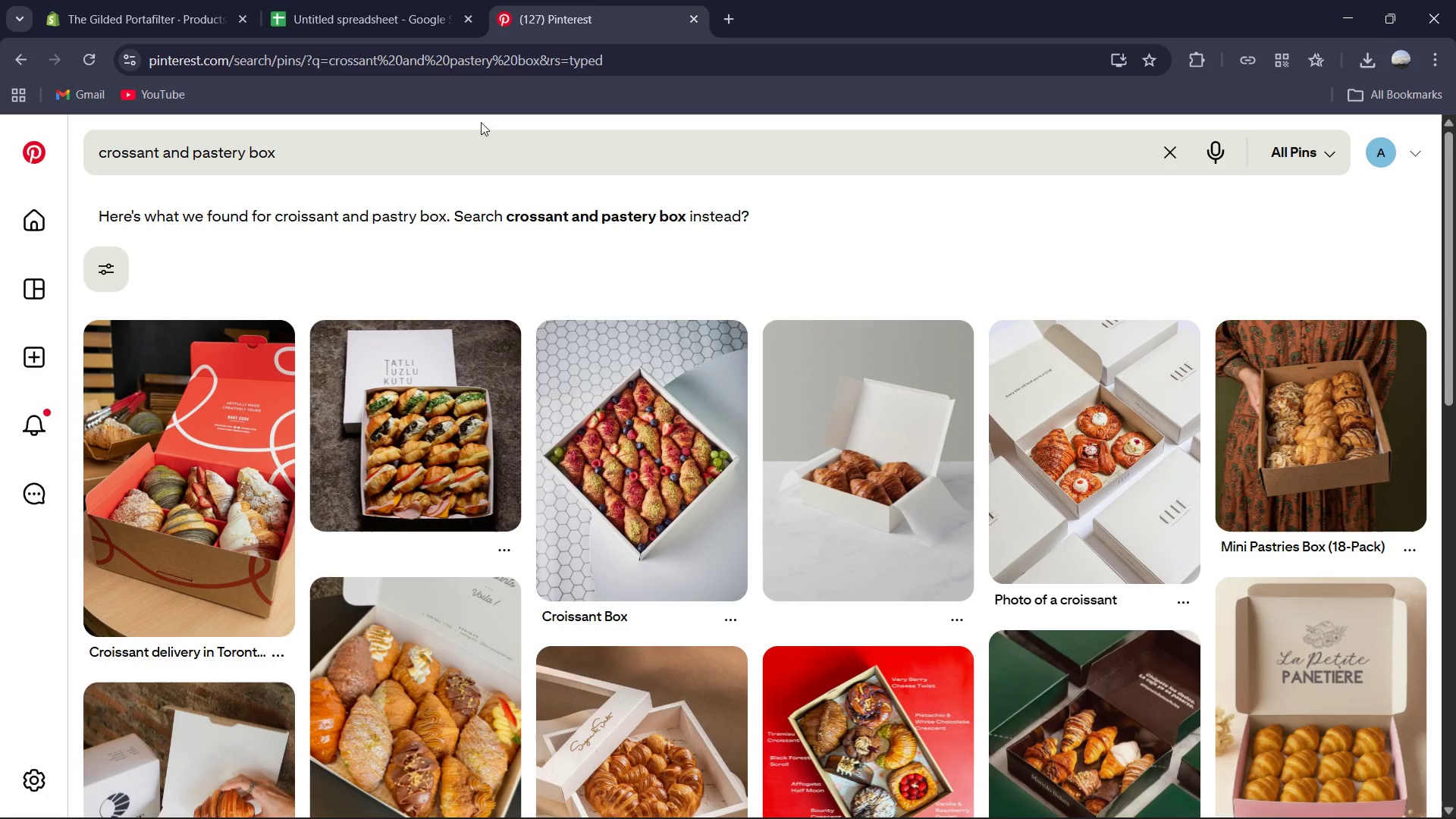 
left_click([479, 133])
 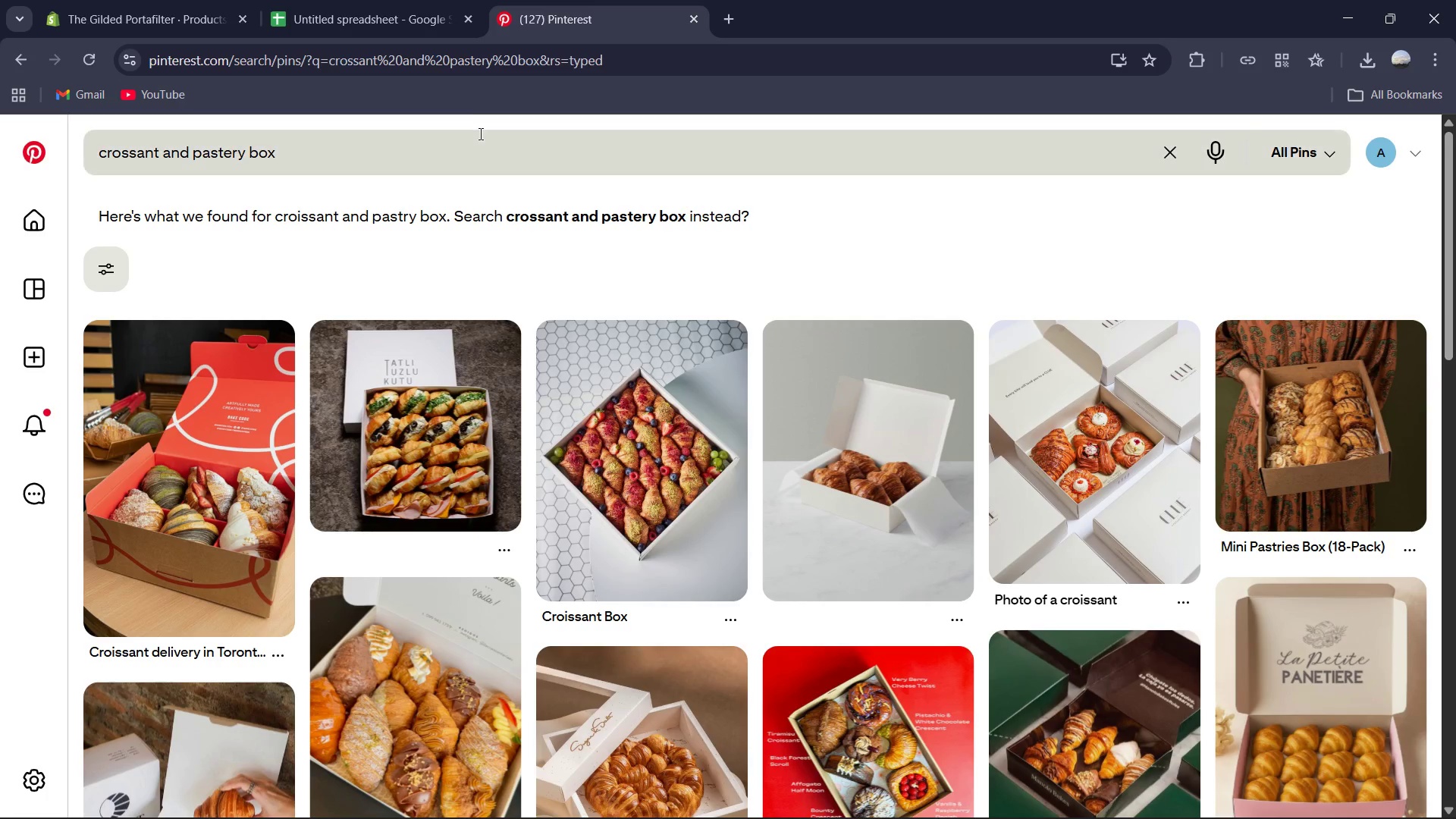 
key(Control+A)
 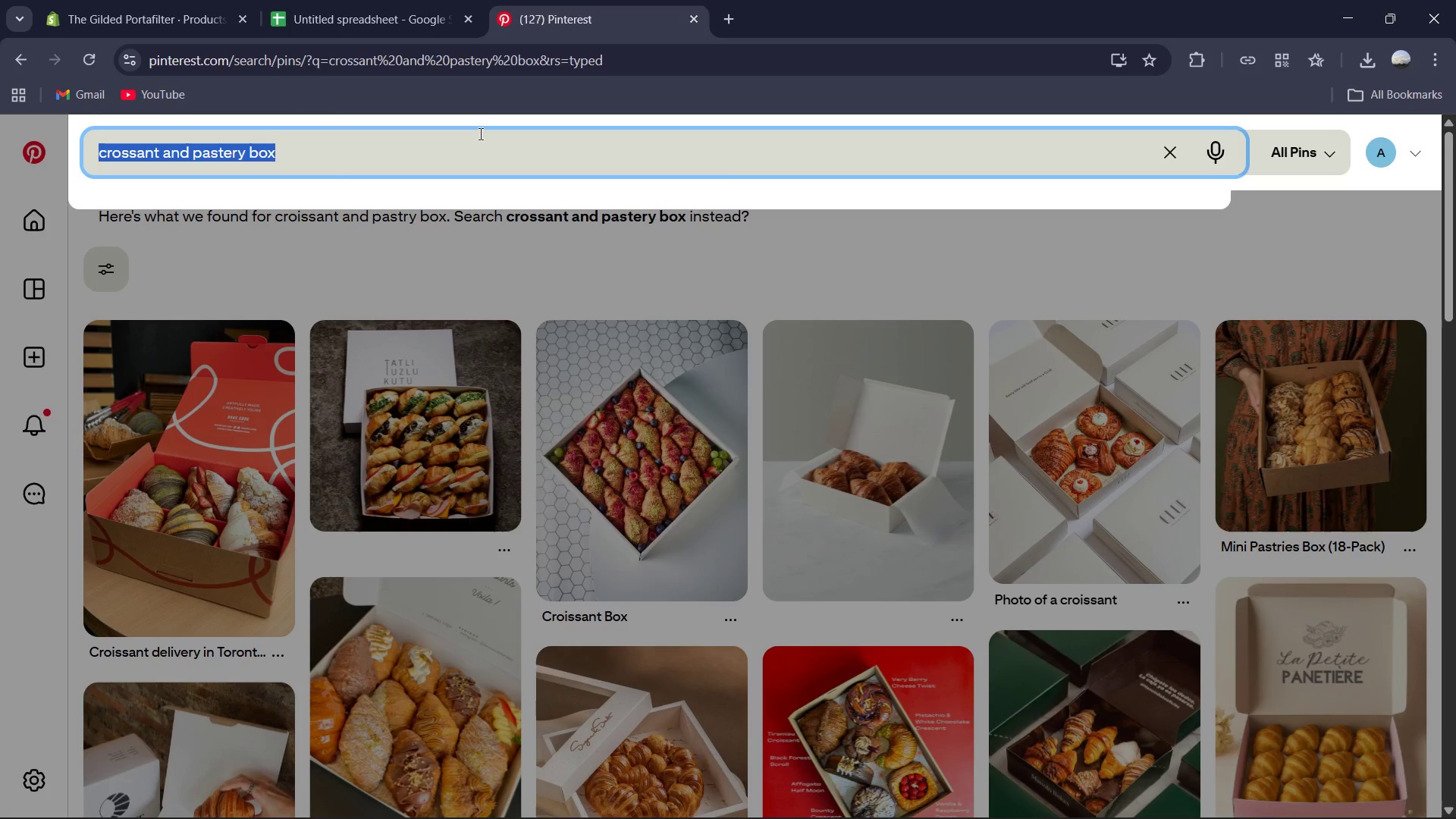 
key(Control+V)
 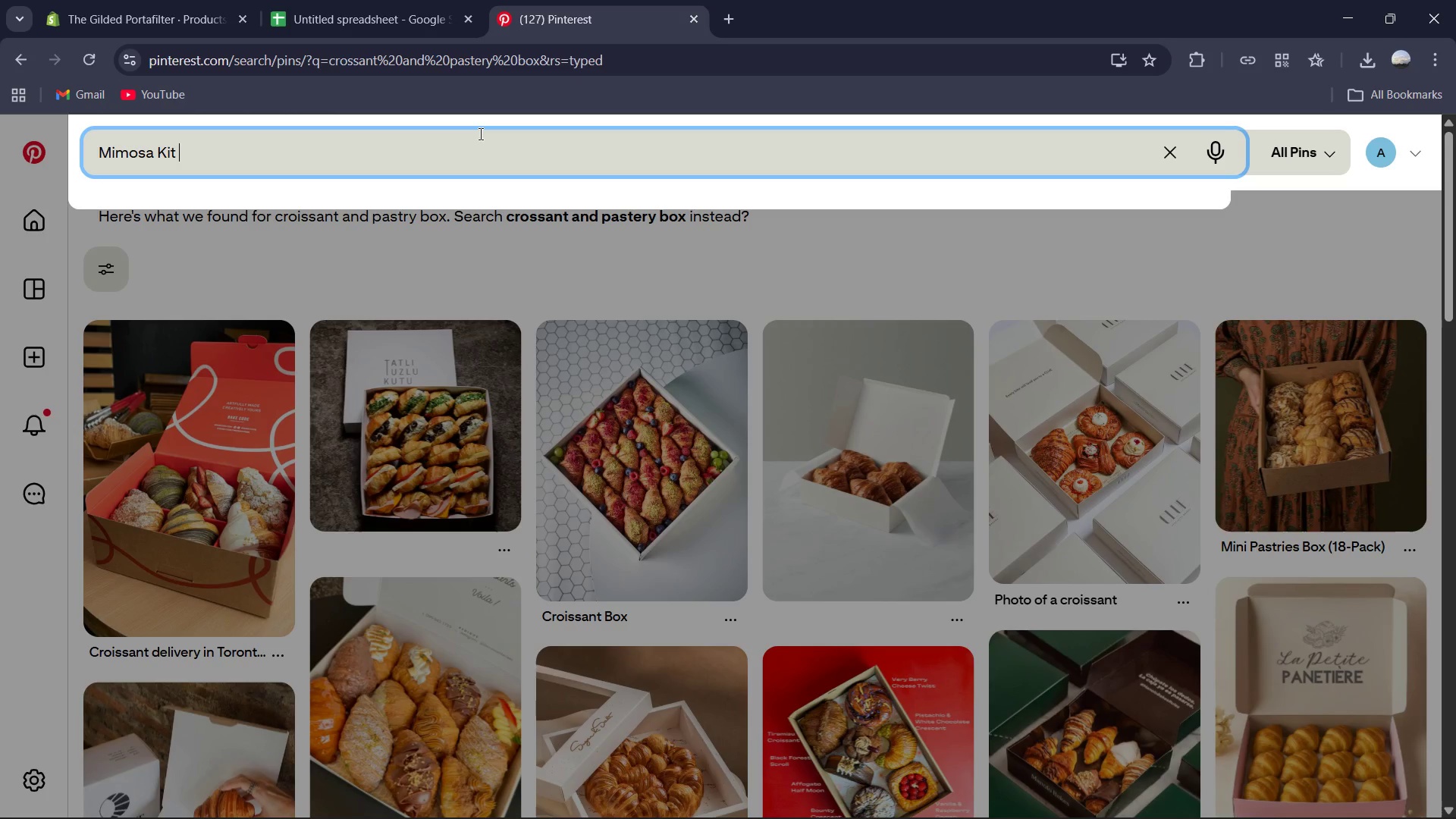 
type( brunch kit )
 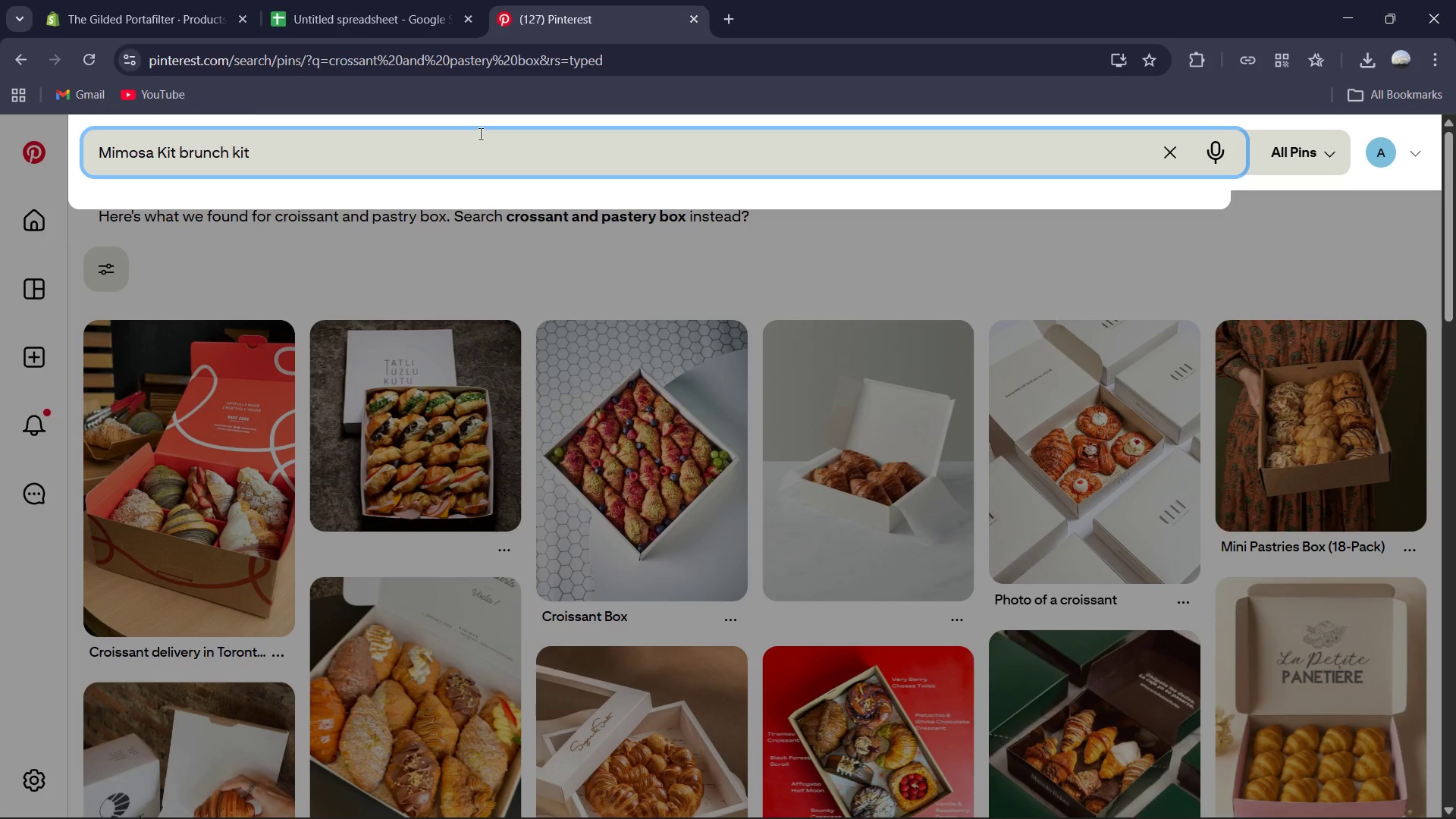 
key(Enter)
 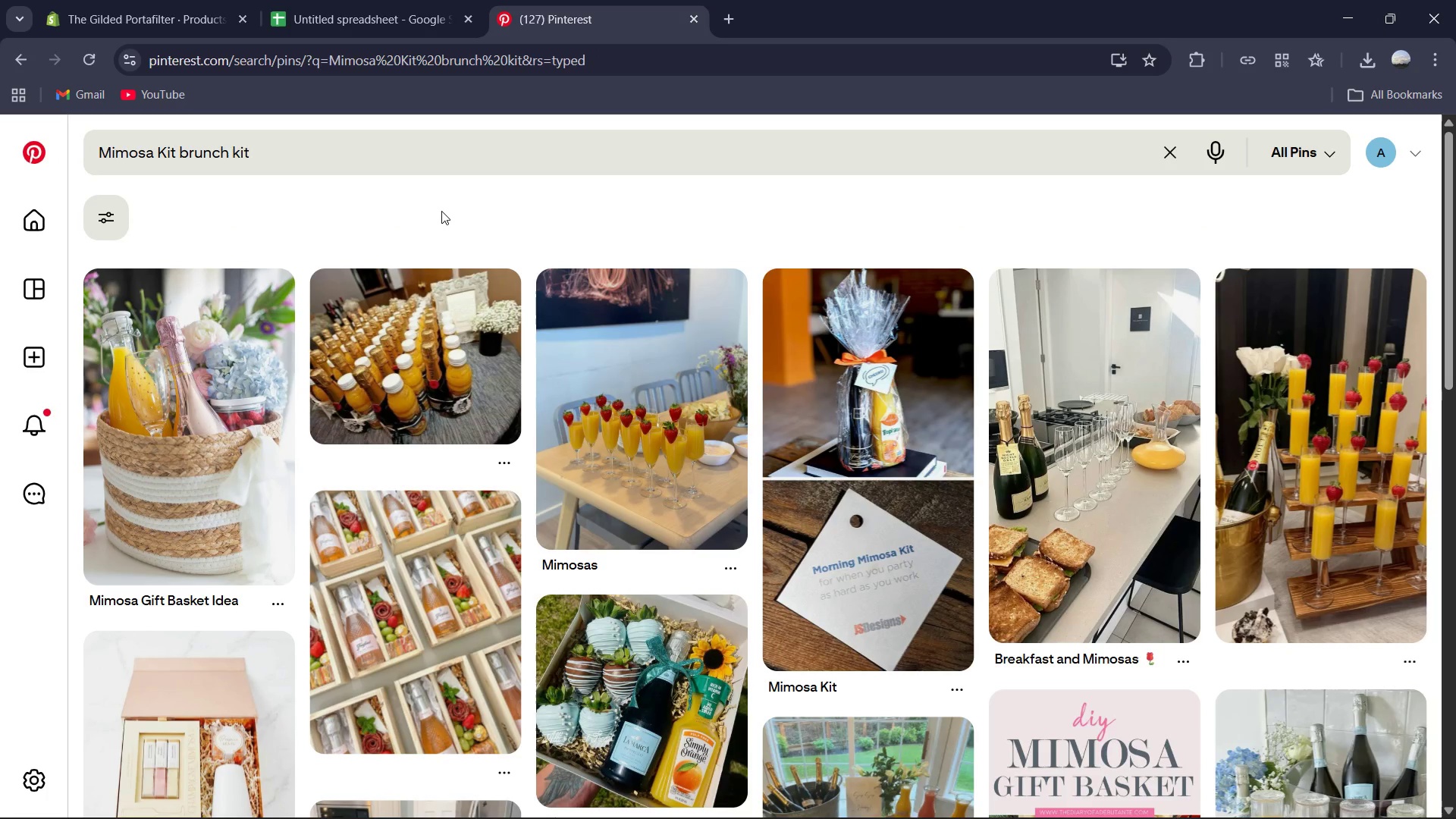 
left_click([222, 426])
 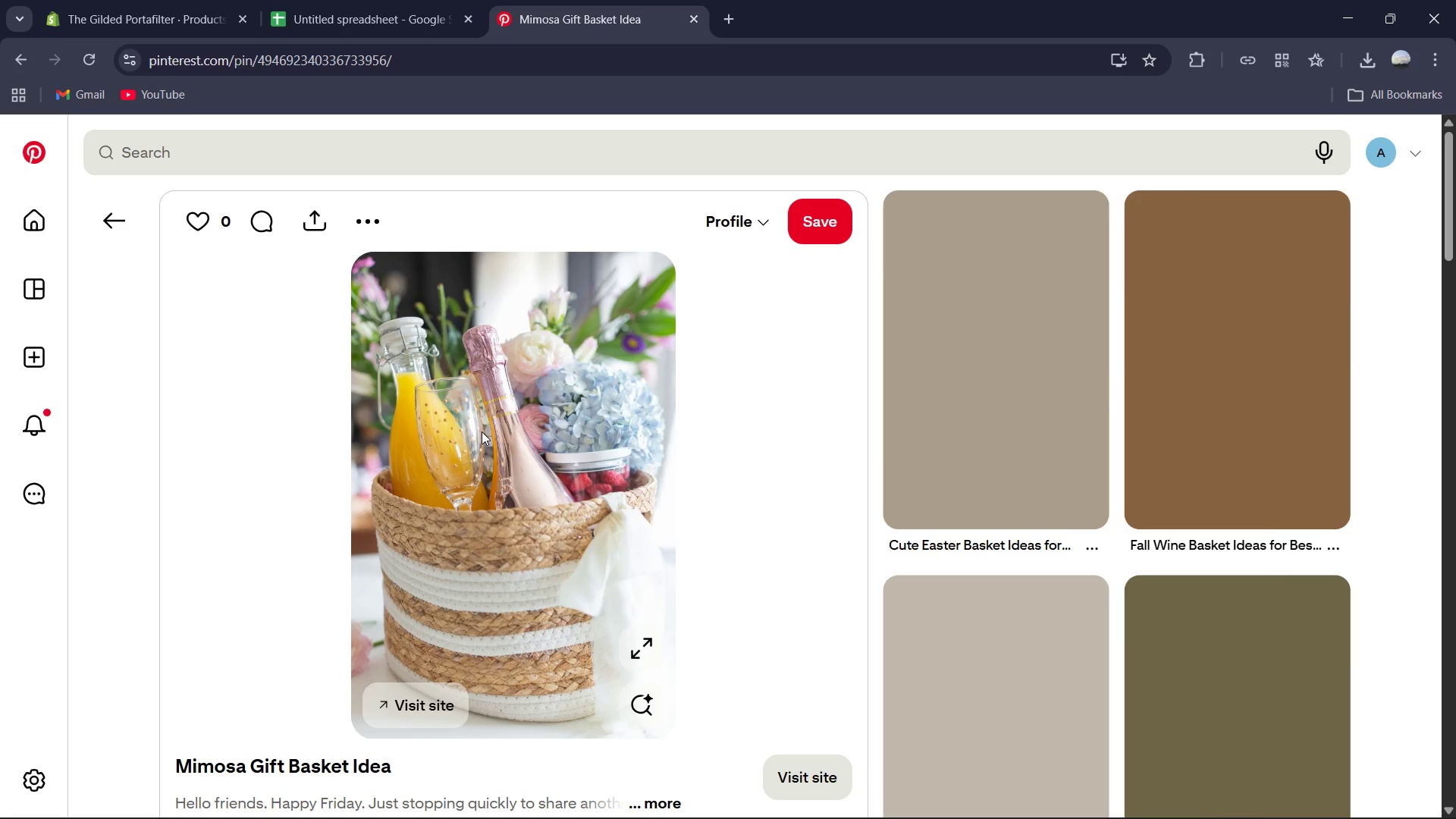 
right_click([482, 431])
 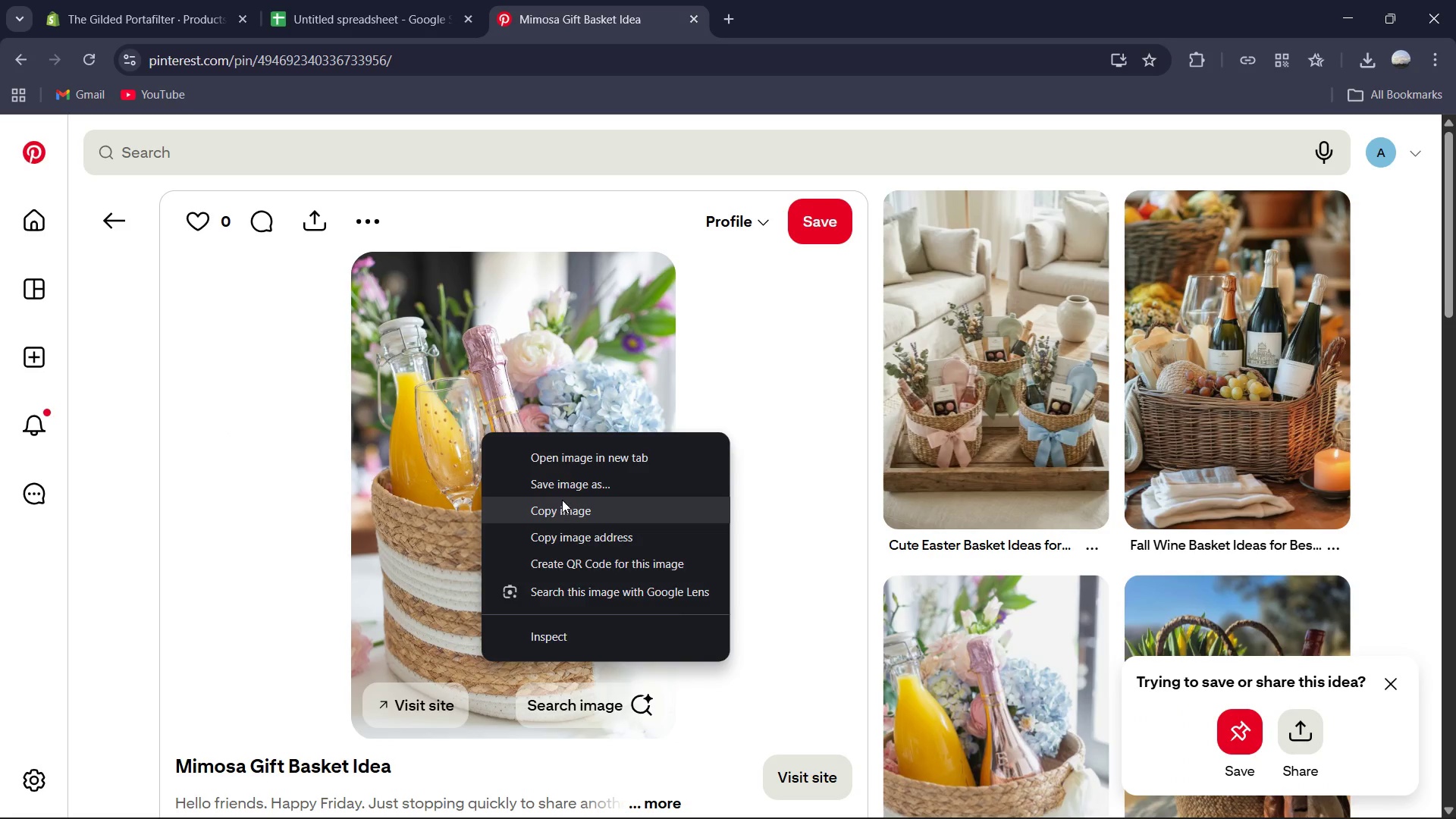 
left_click([562, 485])
 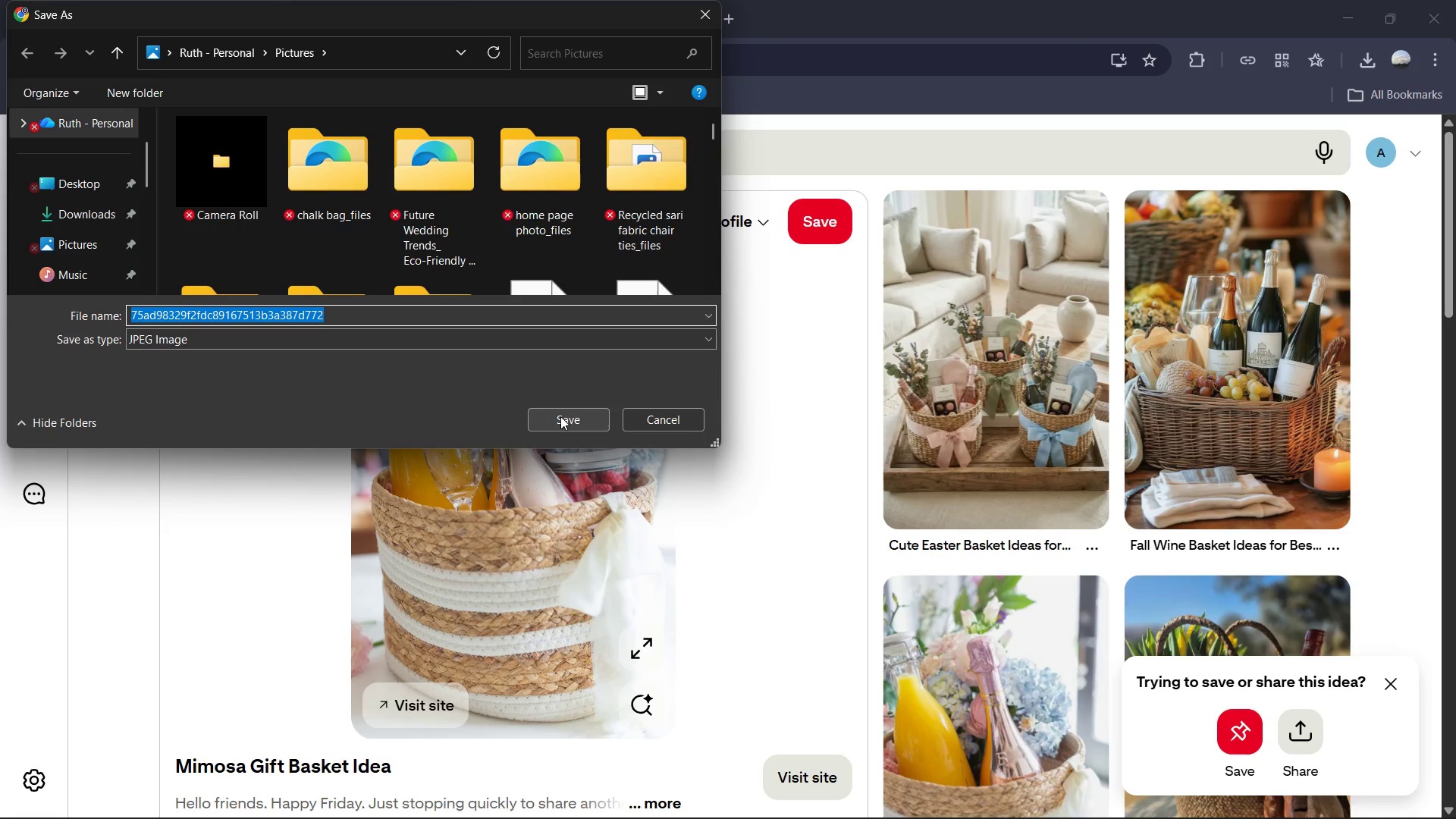 
left_click([560, 415])
 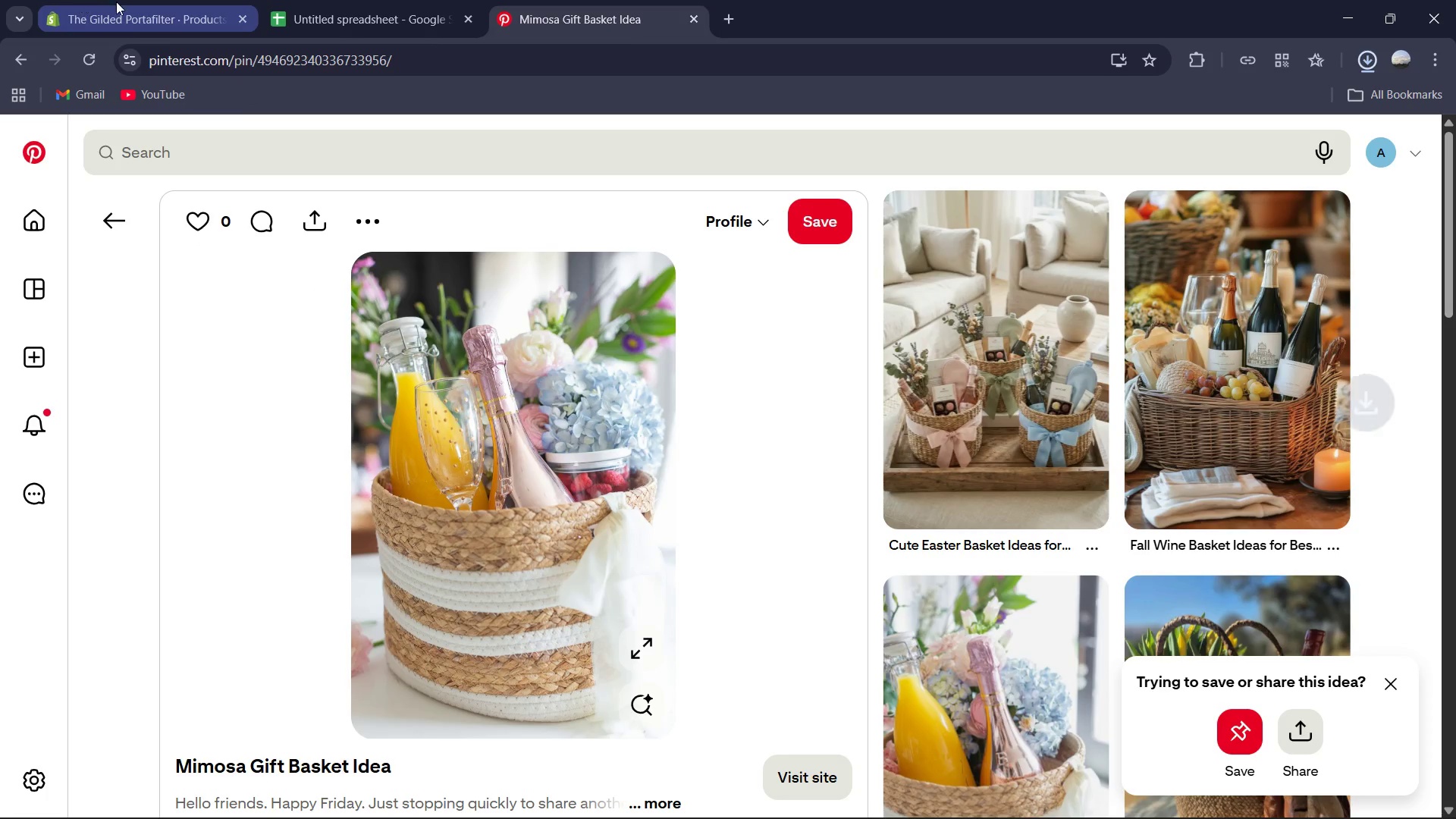 
left_click([120, 2])
 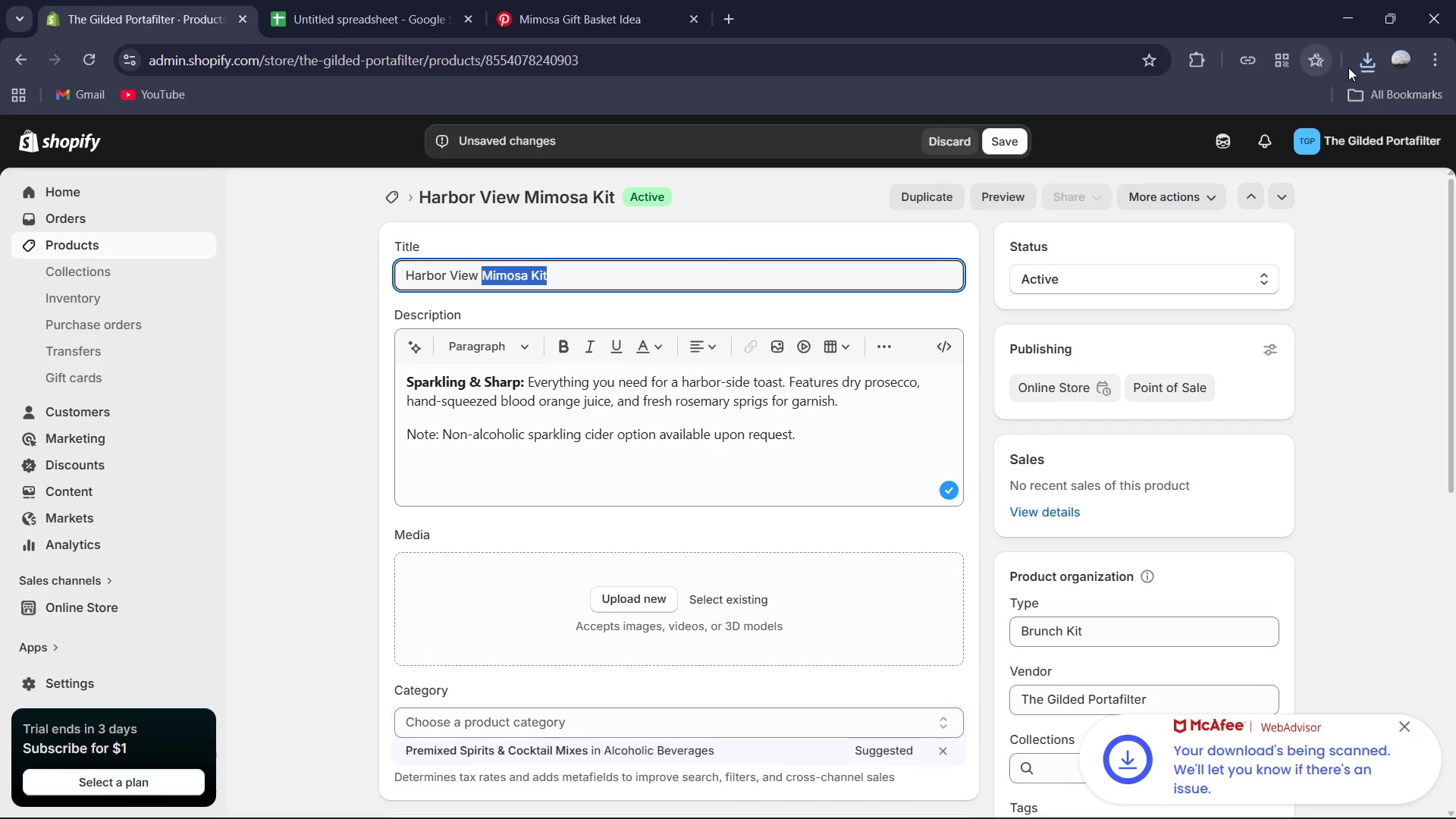 
left_click([1357, 65])
 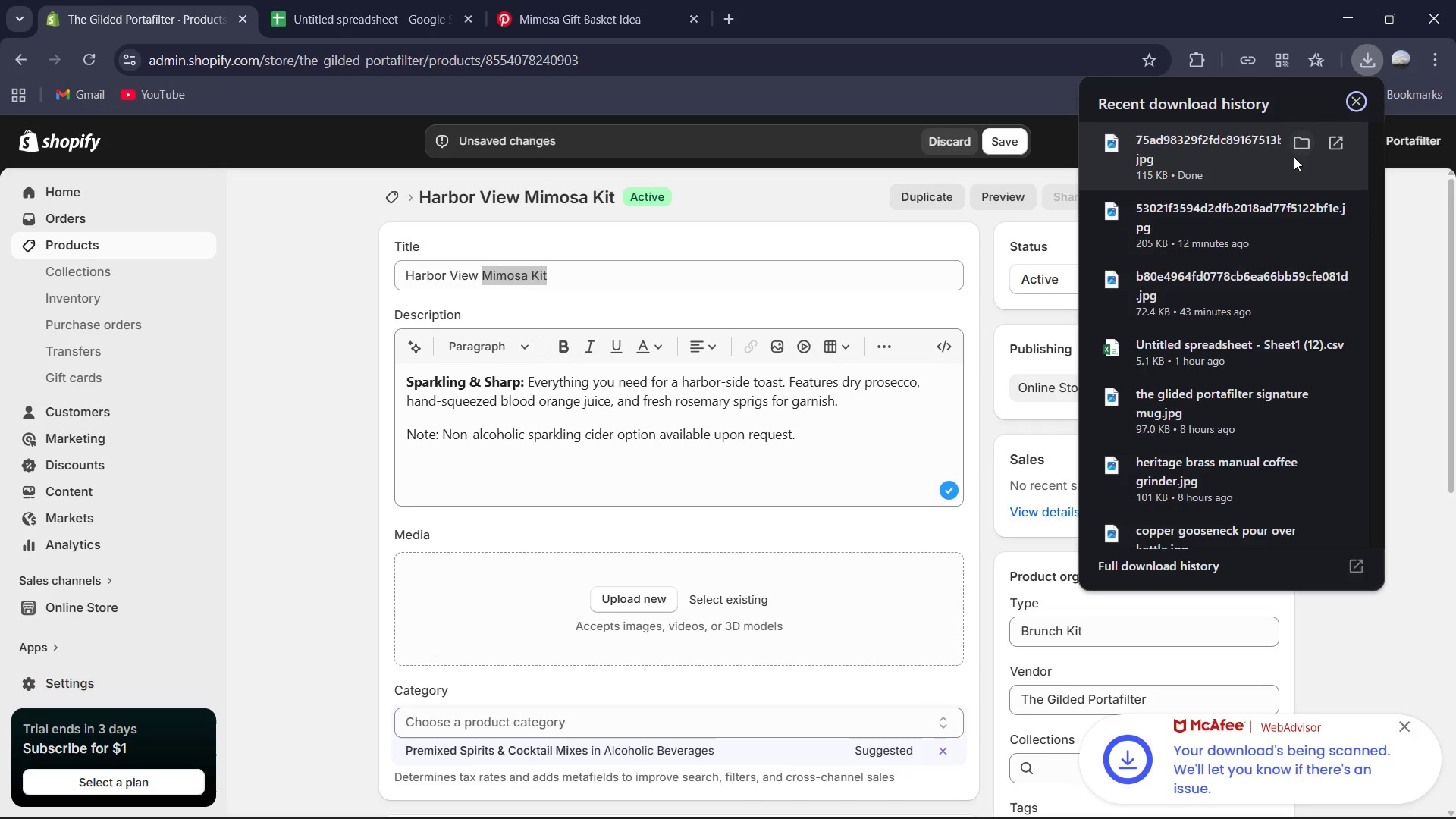 
left_click_drag(start_coordinate=[1167, 157], to_coordinate=[832, 582])
 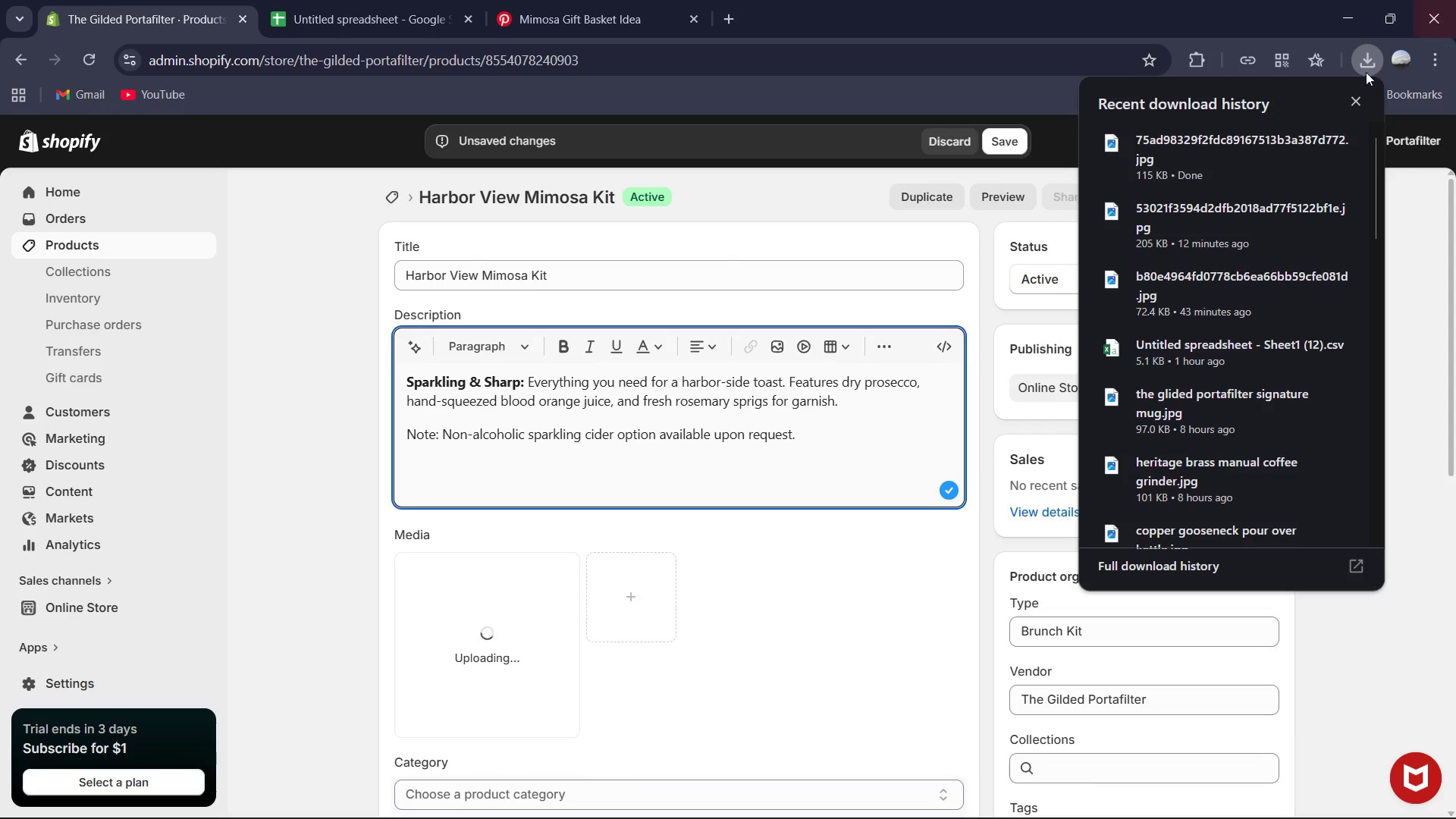 
scroll: coordinate [1288, 162], scroll_direction: up, amount: 3.0
 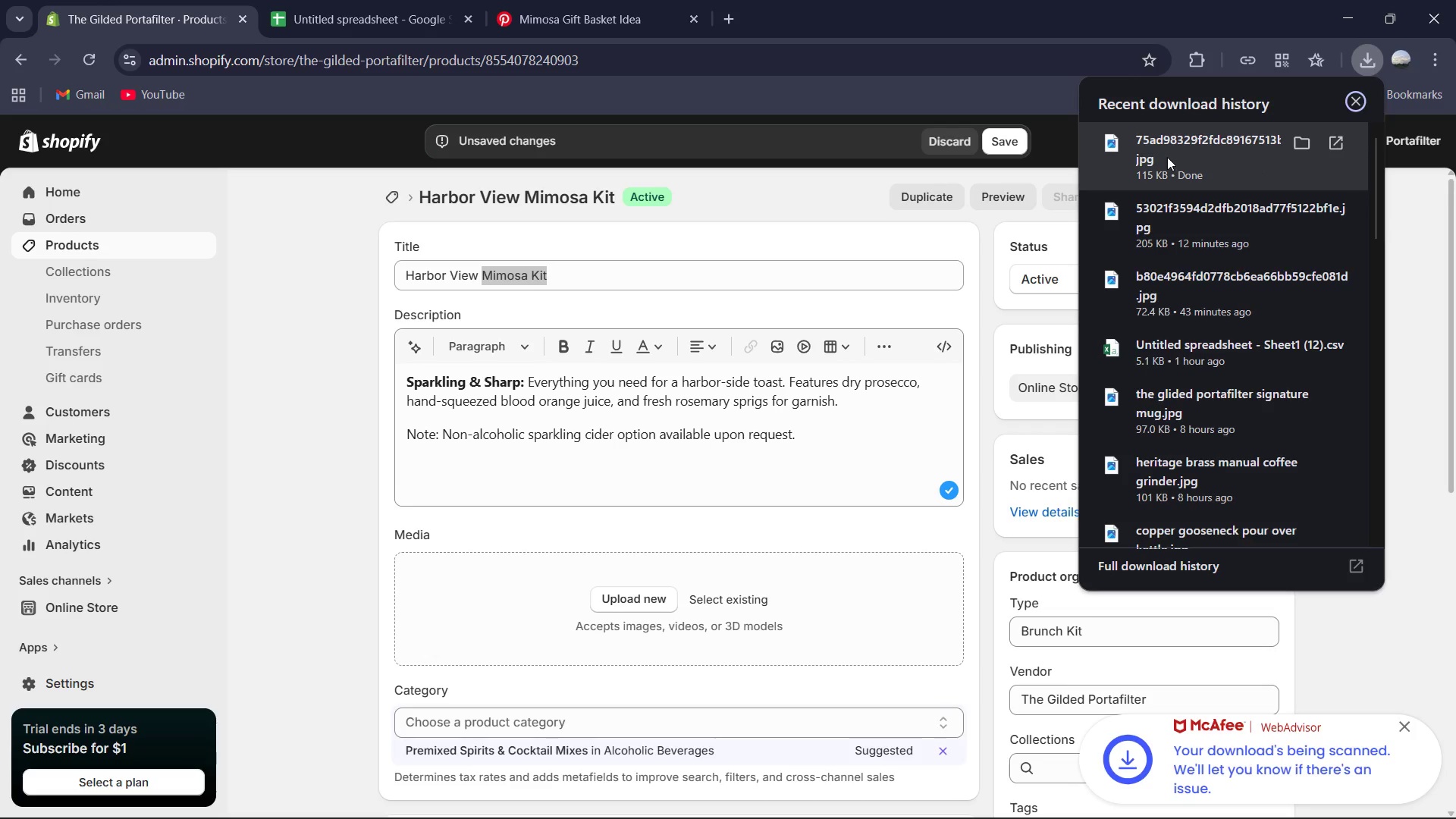 
left_click([1353, 102])
 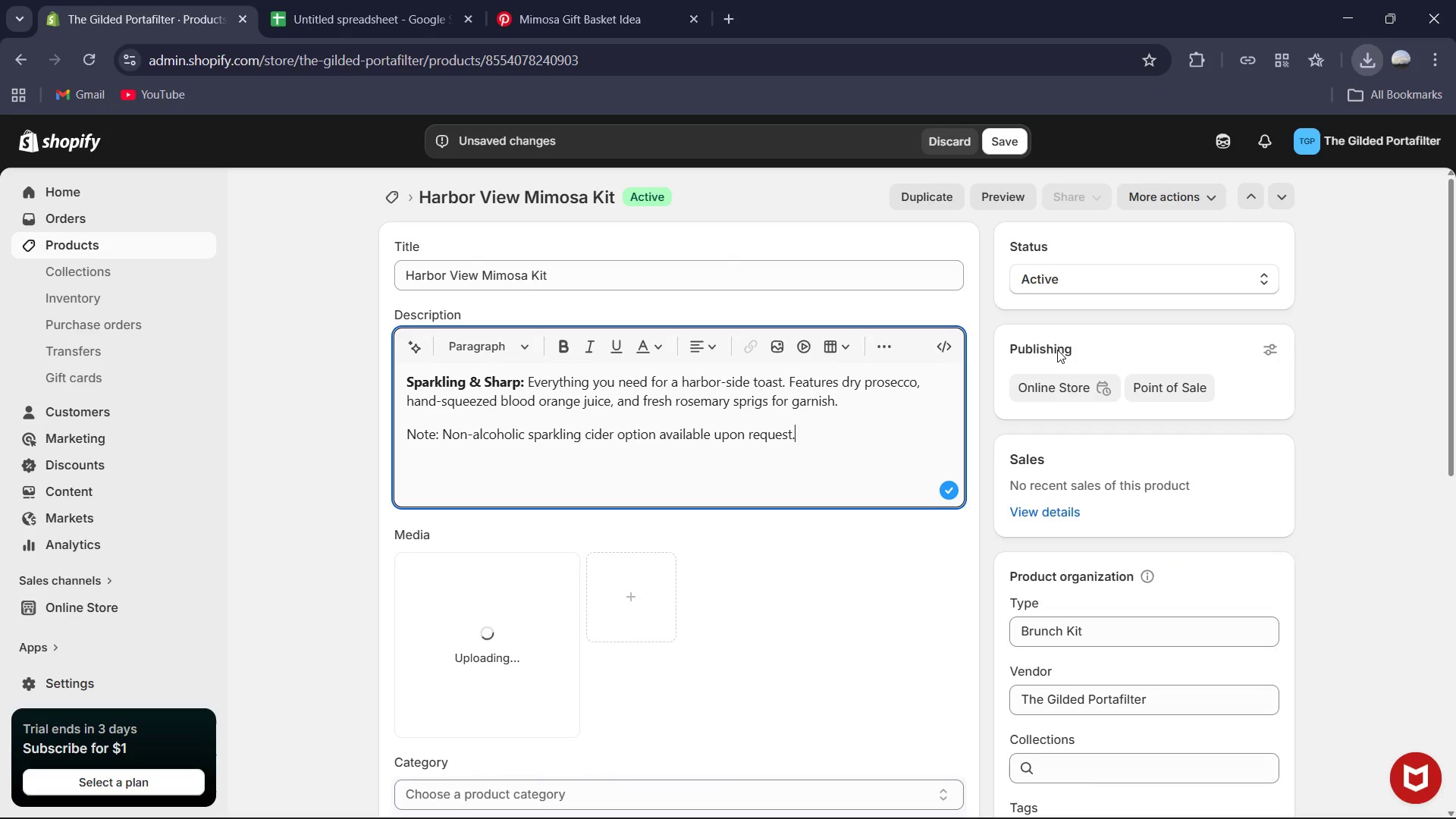 
scroll: coordinate [1055, 353], scroll_direction: down, amount: 10.0
 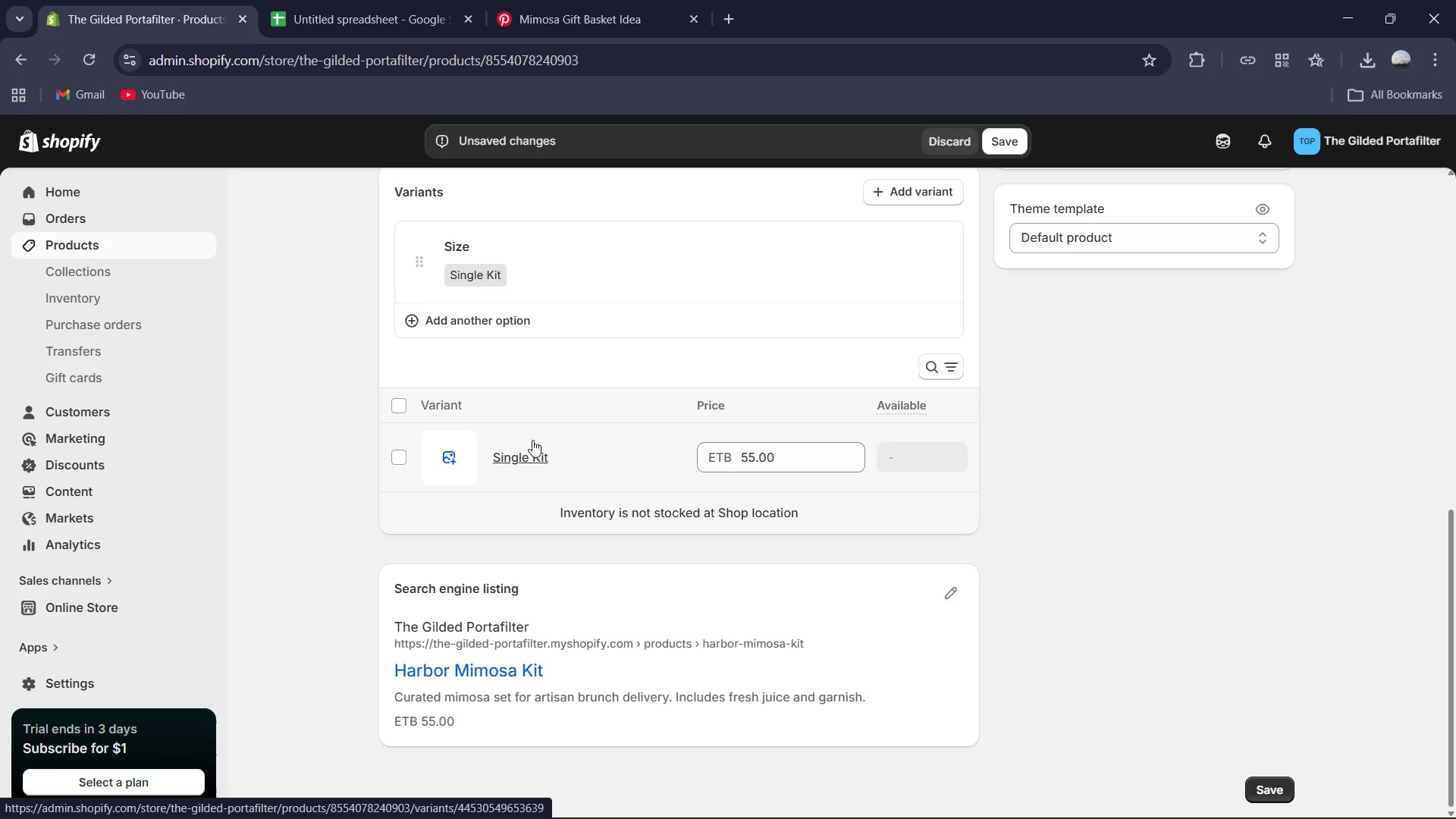 
wait(5.18)
 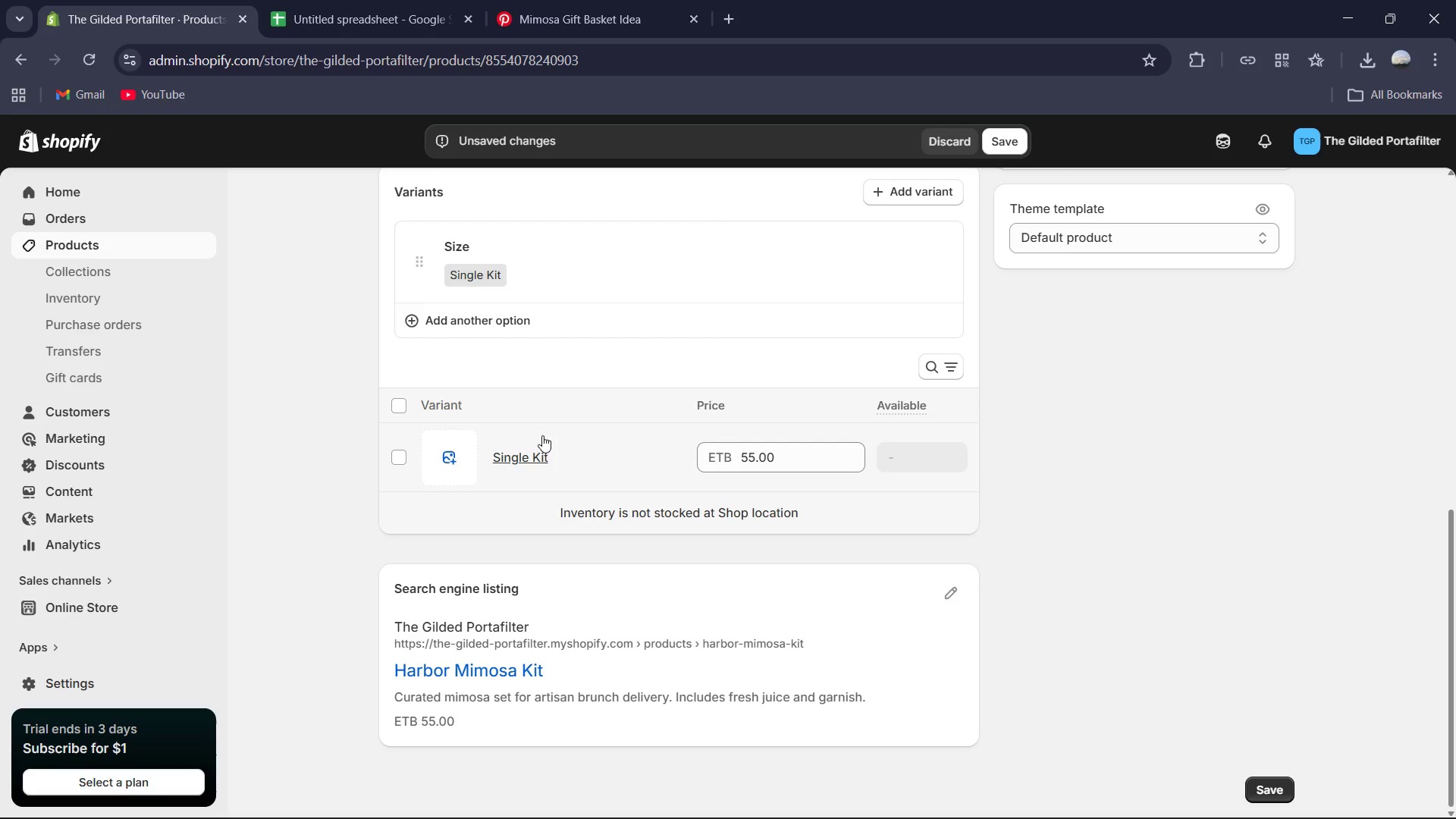 
left_click([532, 457])
 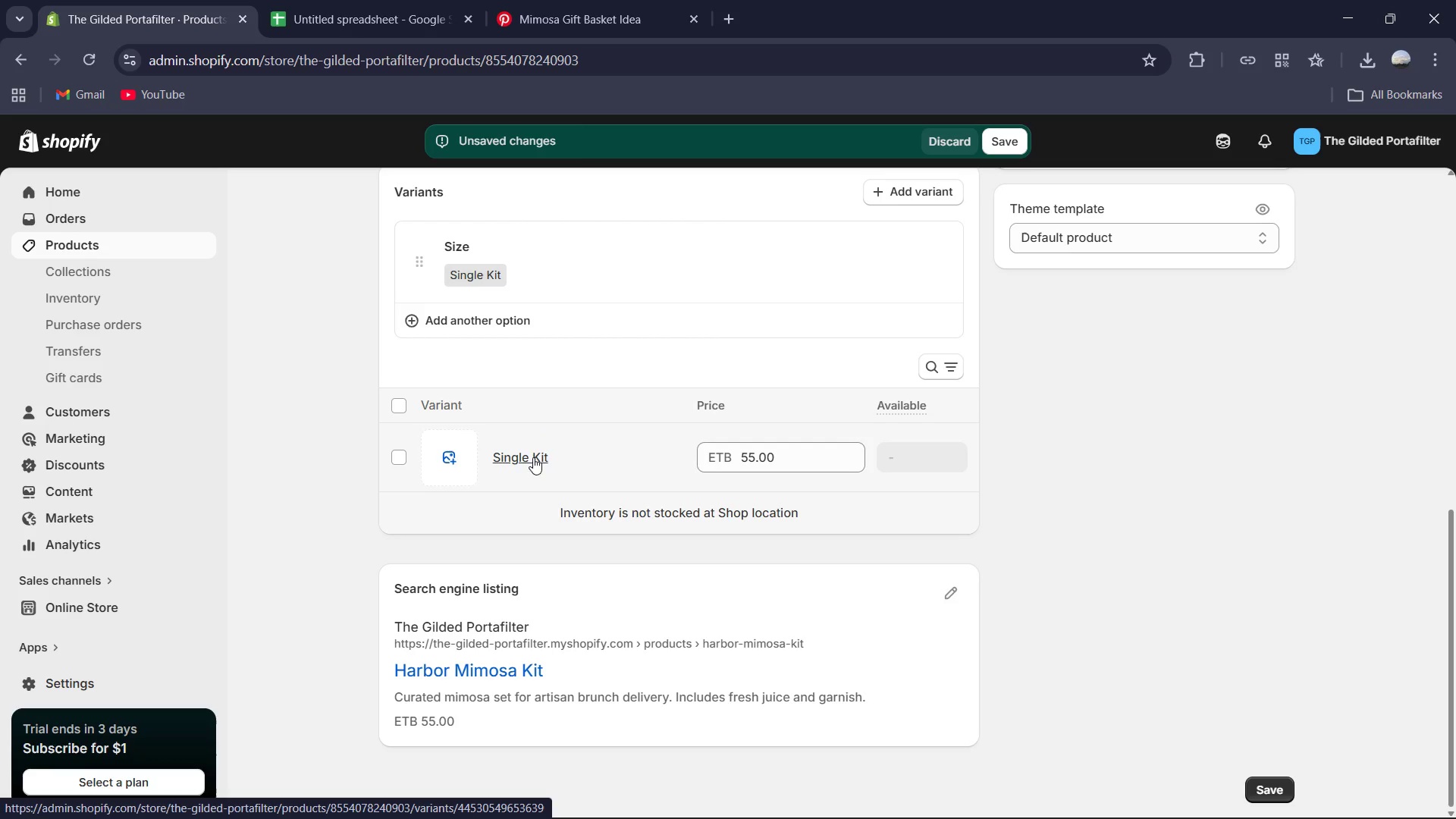 
scroll: coordinate [571, 438], scroll_direction: down, amount: 2.0
 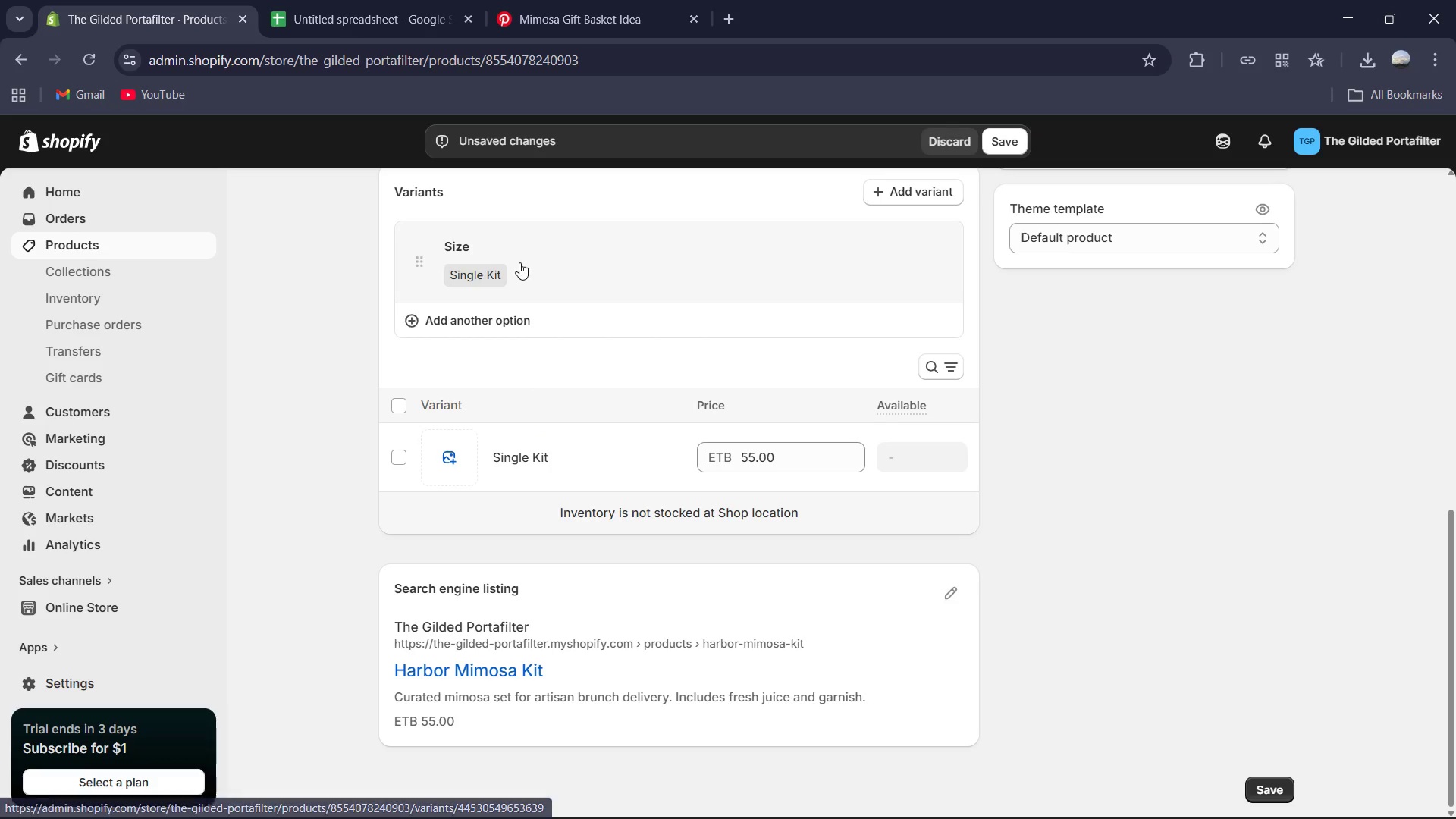 
double_click([488, 267])
 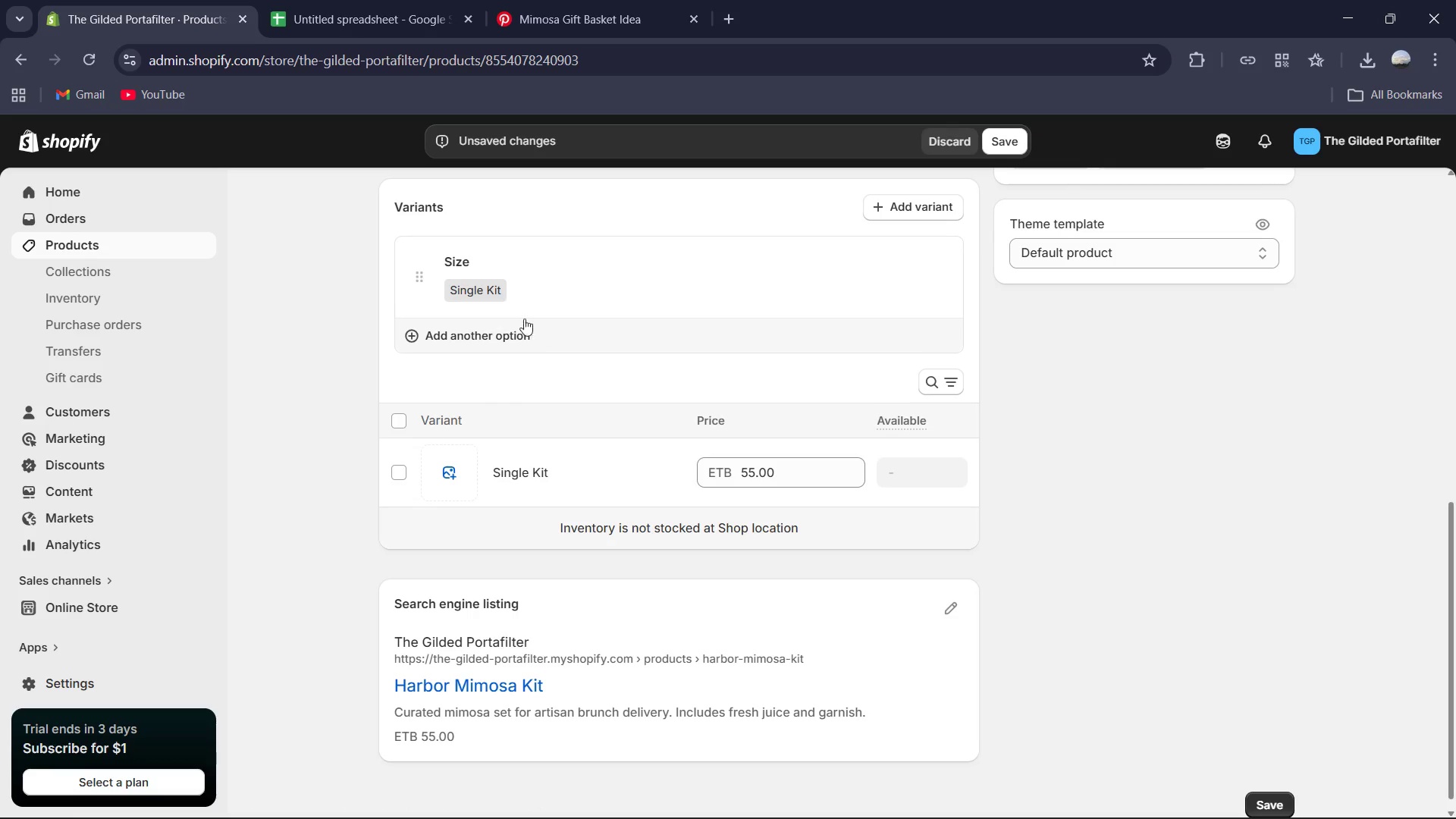 
left_click([496, 286])
 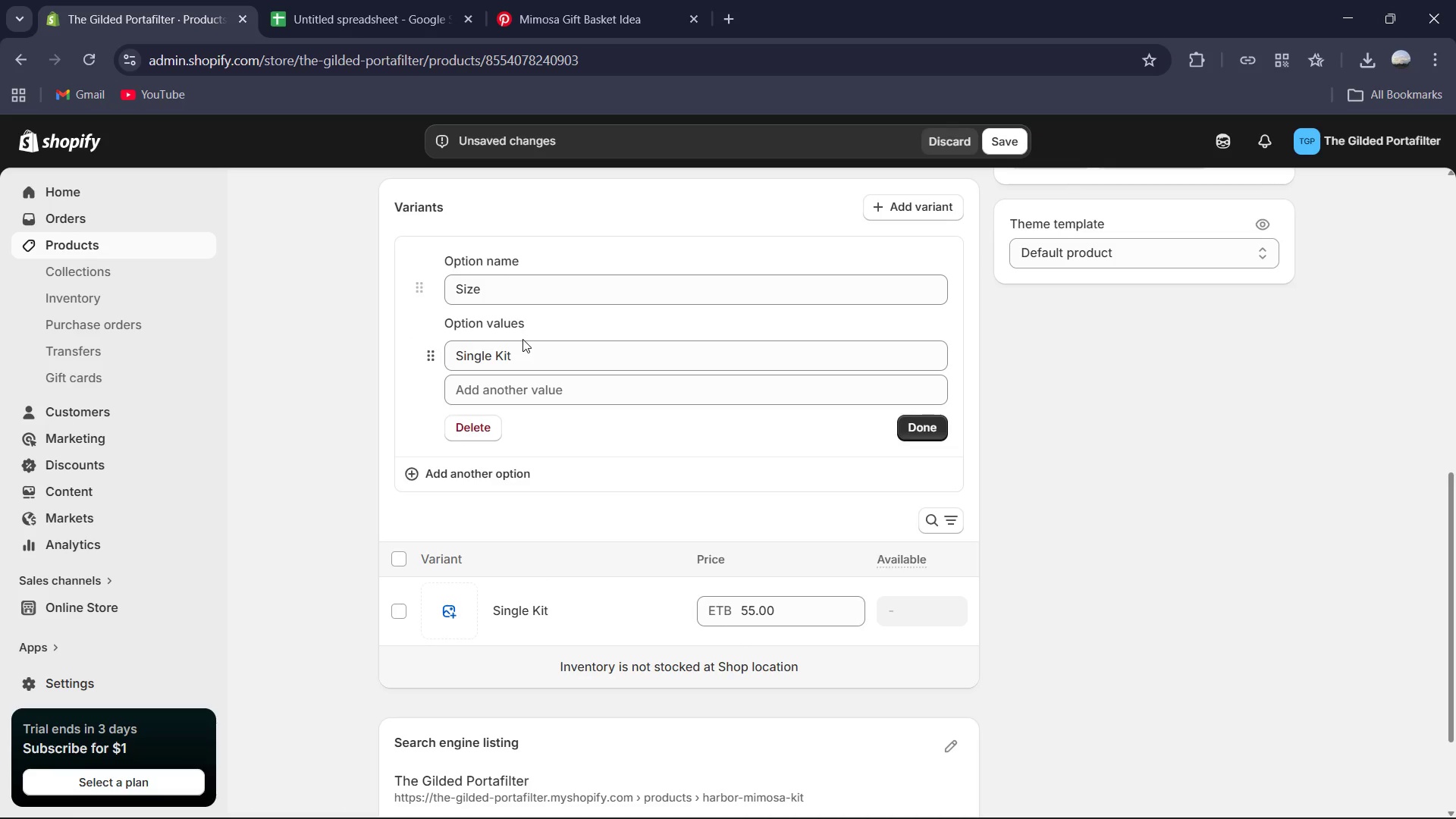 
left_click([526, 350])
 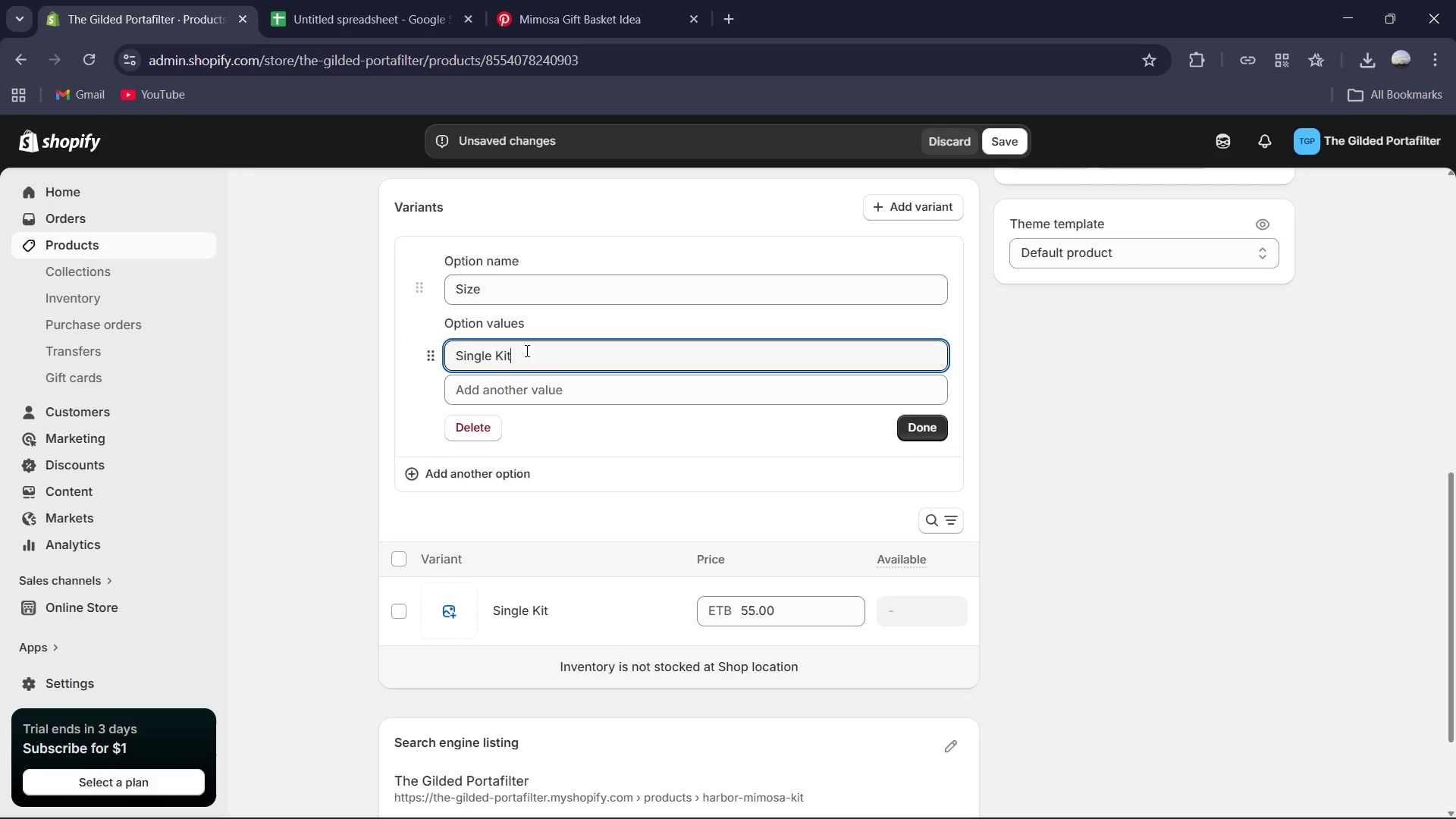 
key(Control+A)
 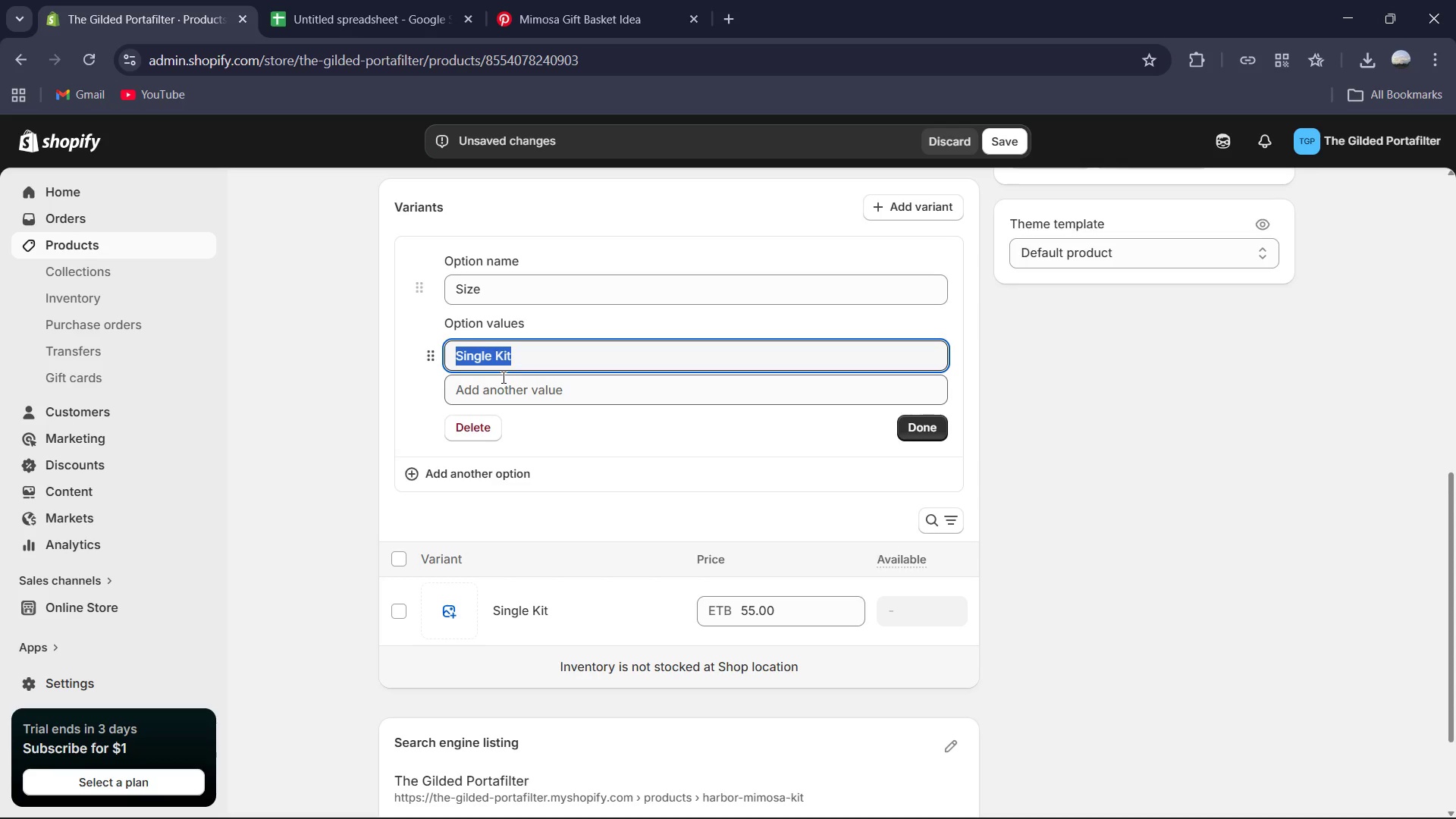 
type(Standard (Prosecco))
 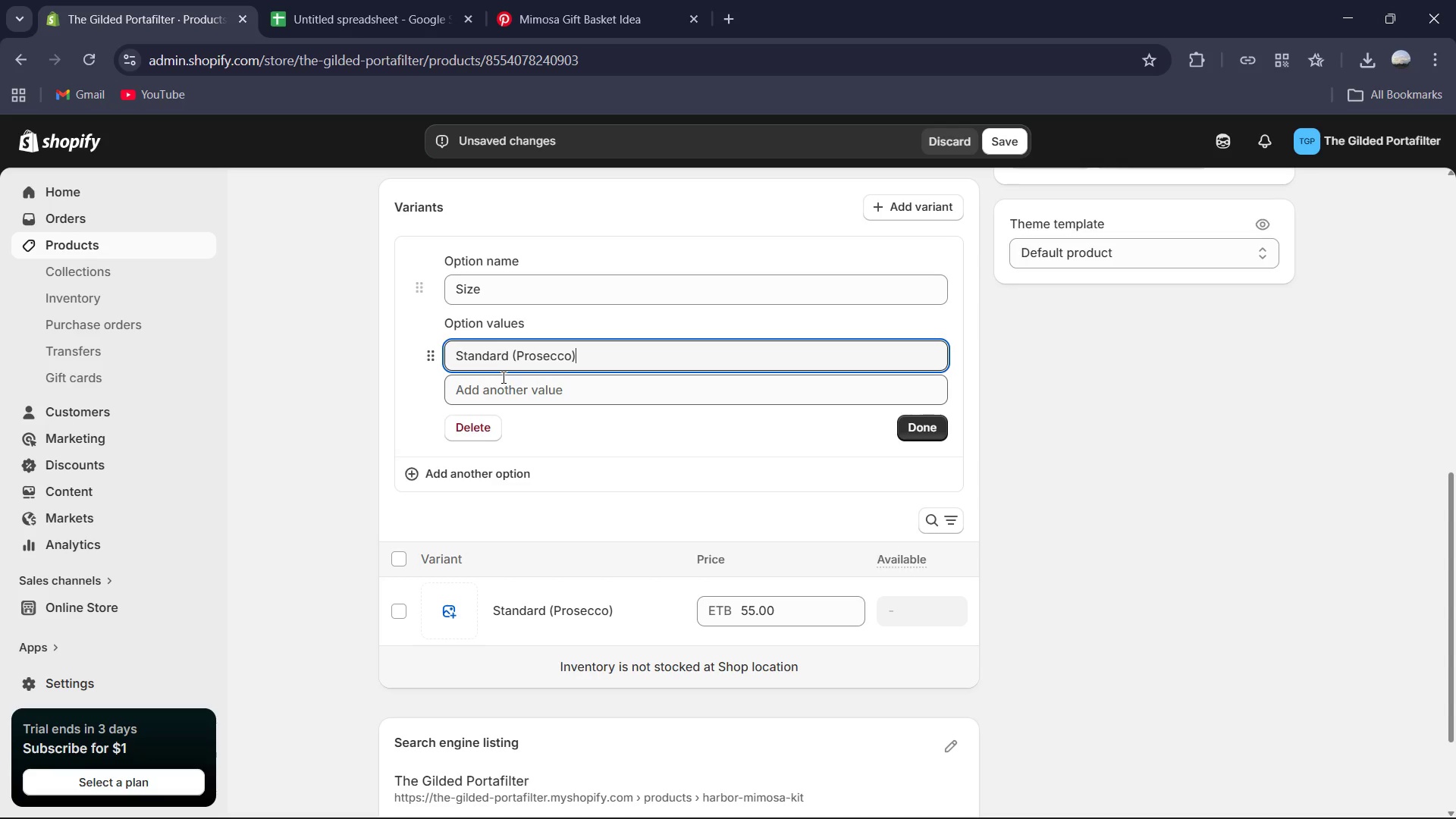 
wait(7.41)
 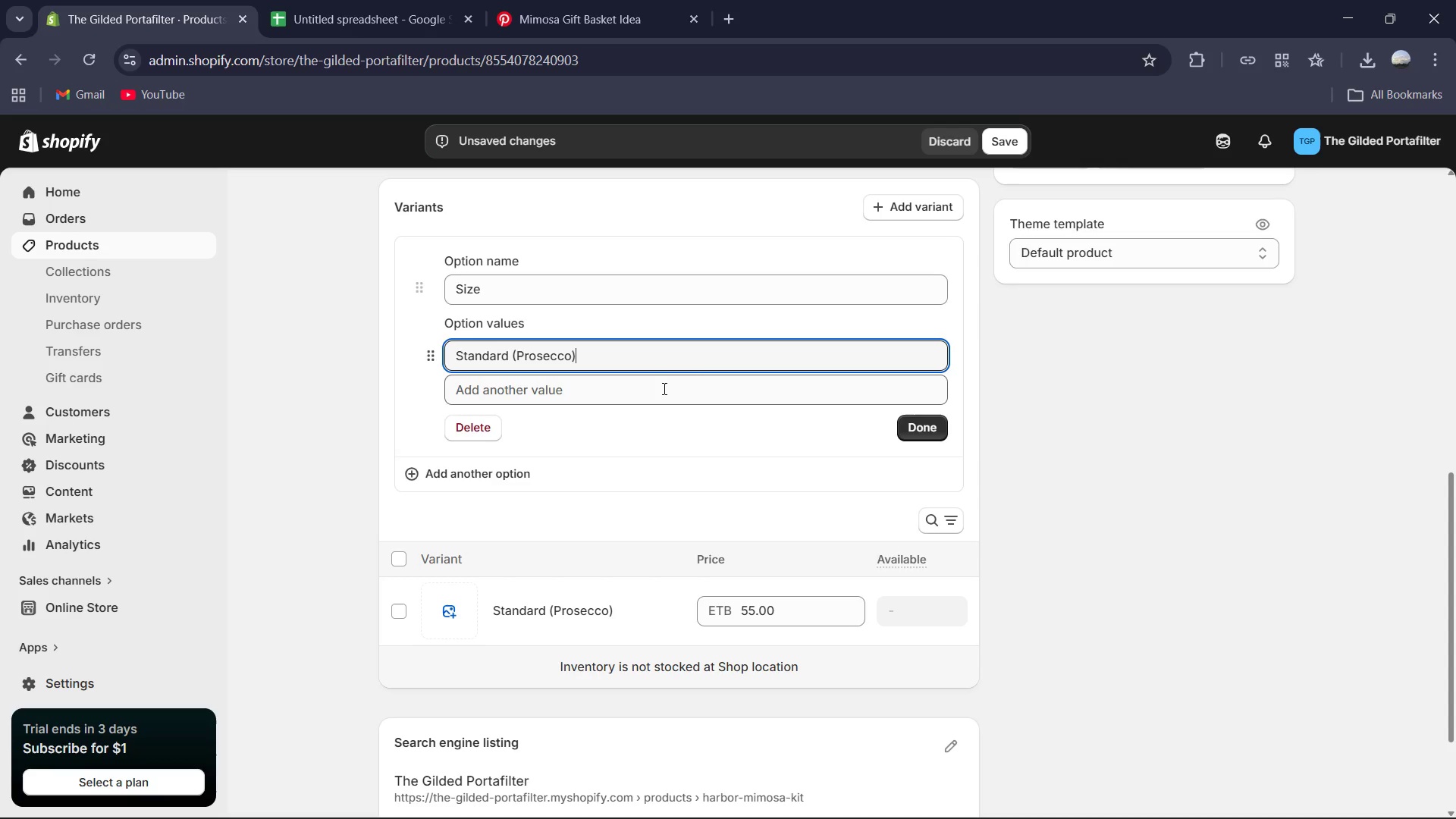 
scroll: coordinate [739, 408], scroll_direction: up, amount: 1.0
 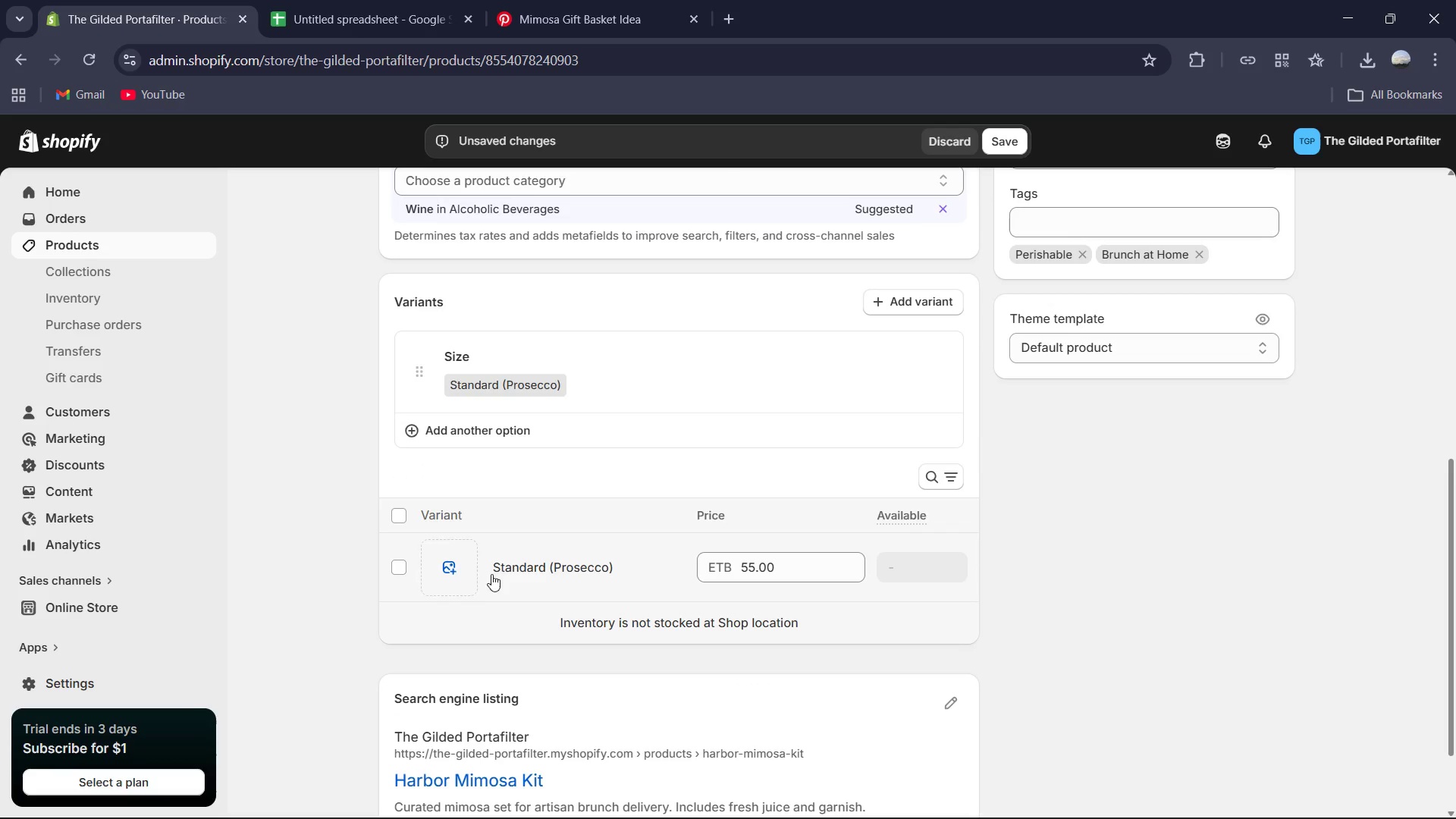 
left_click([575, 566])
 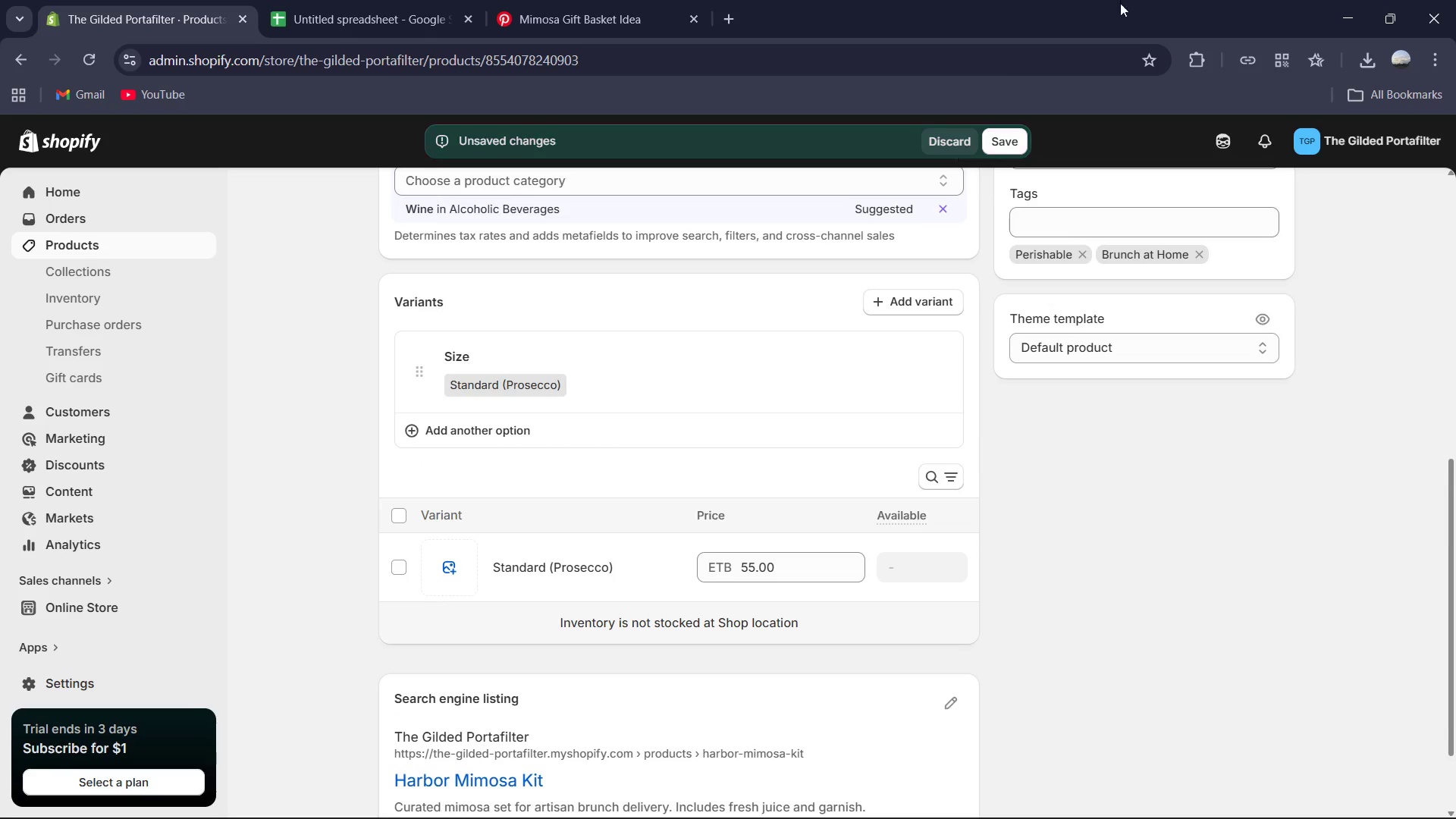 
scroll: coordinate [759, 297], scroll_direction: up, amount: 3.0
 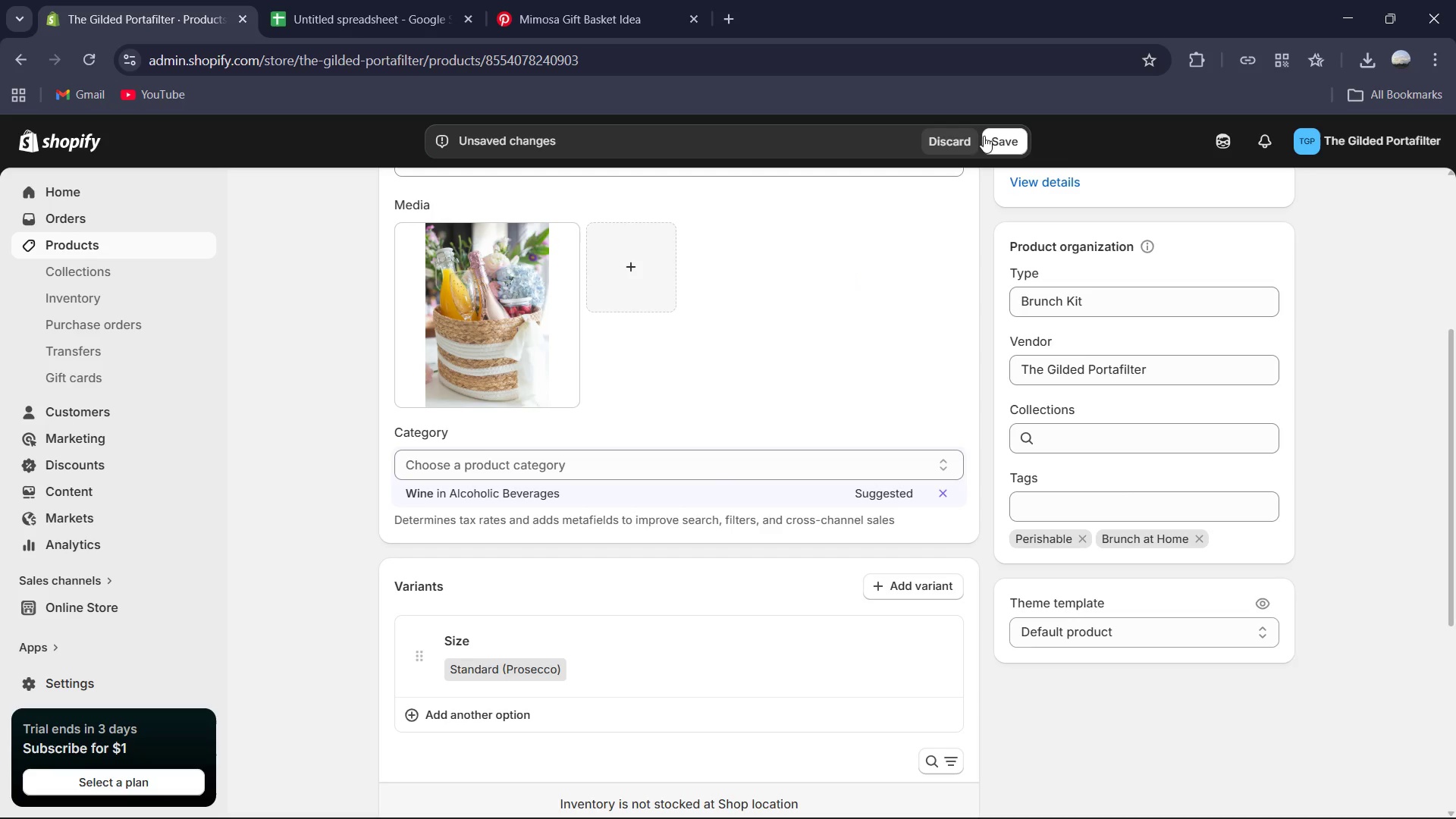 
left_click([987, 137])
 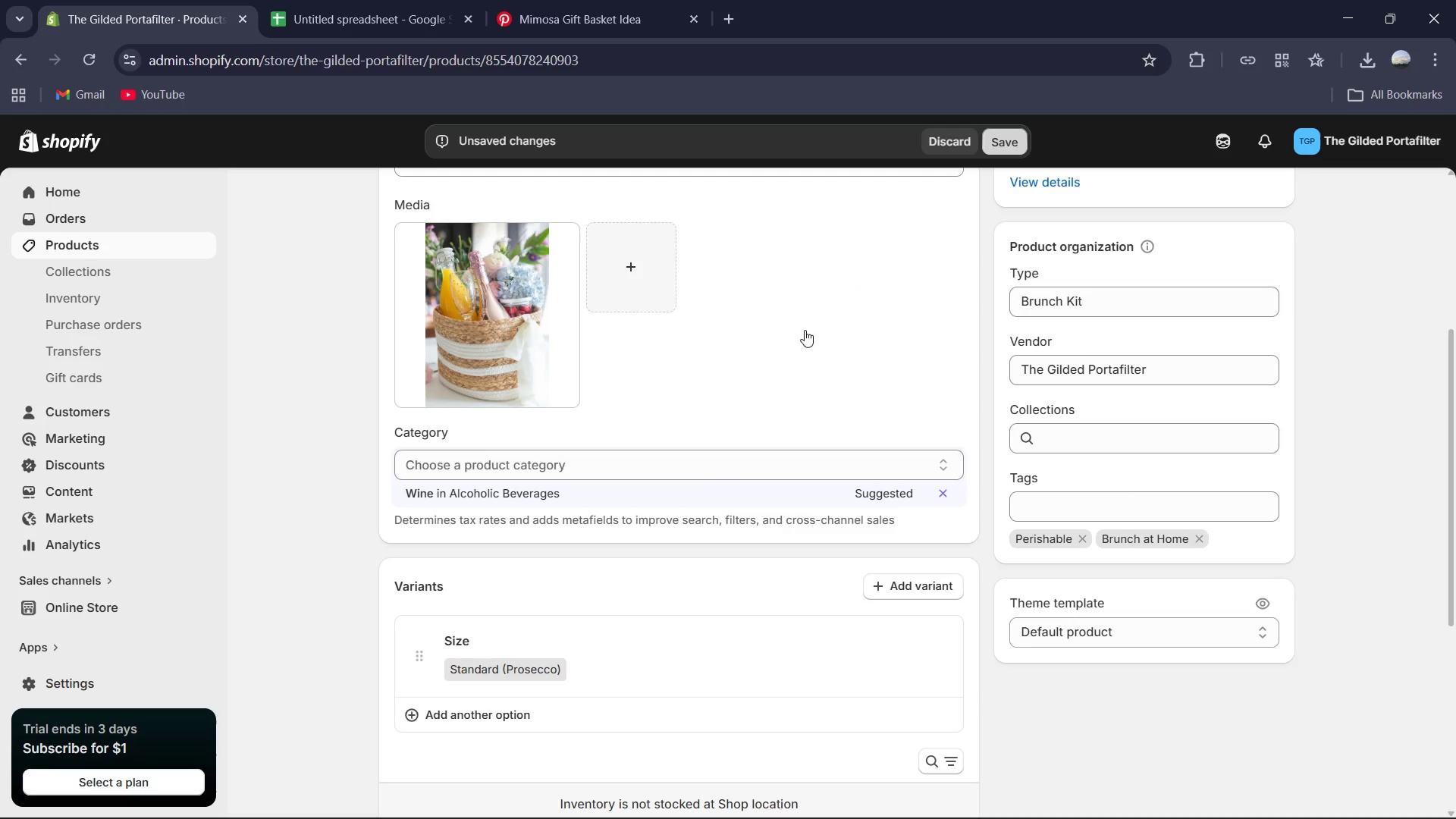 
scroll: coordinate [792, 349], scroll_direction: down, amount: 1.0
 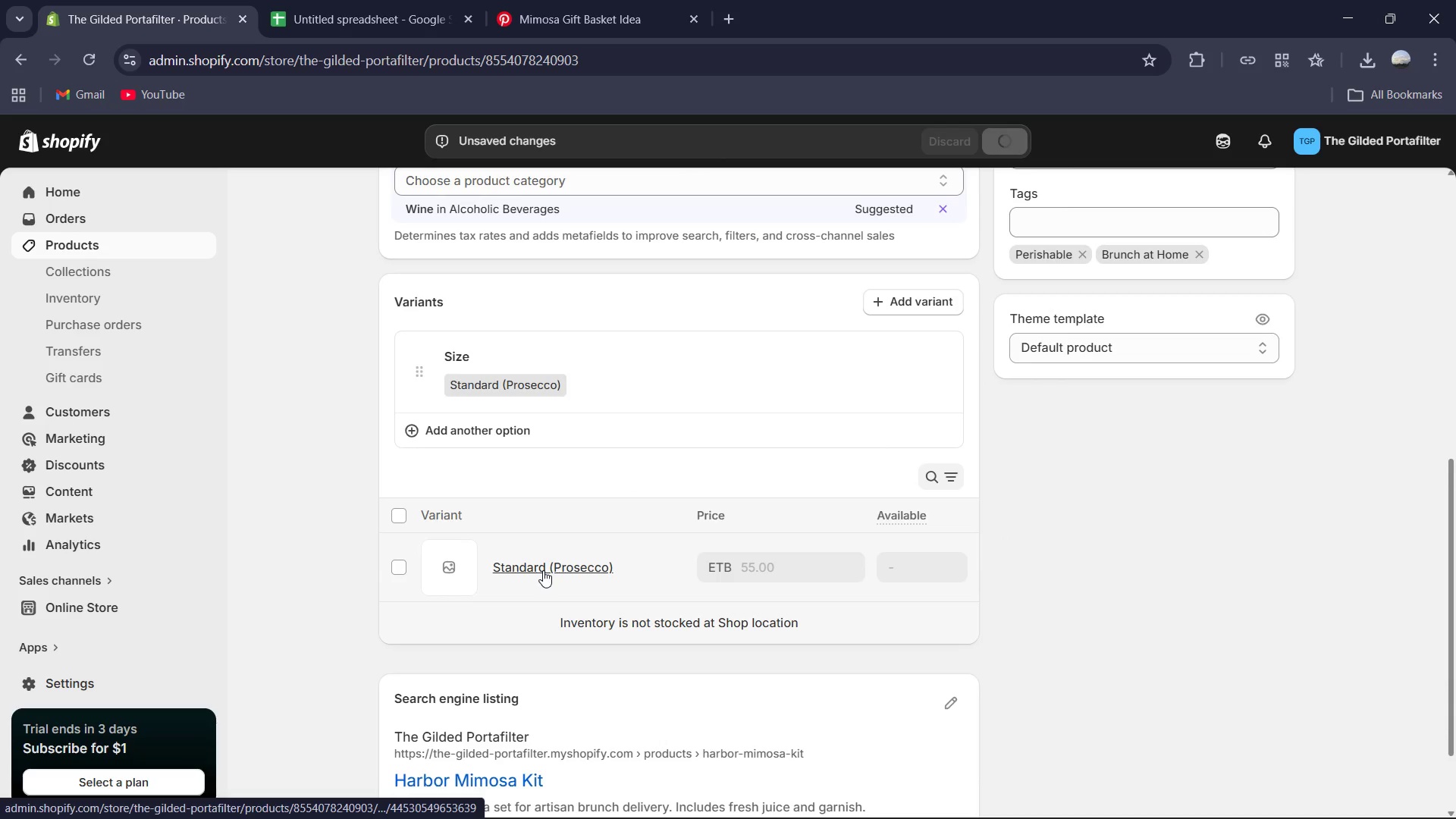 
left_click([544, 570])
 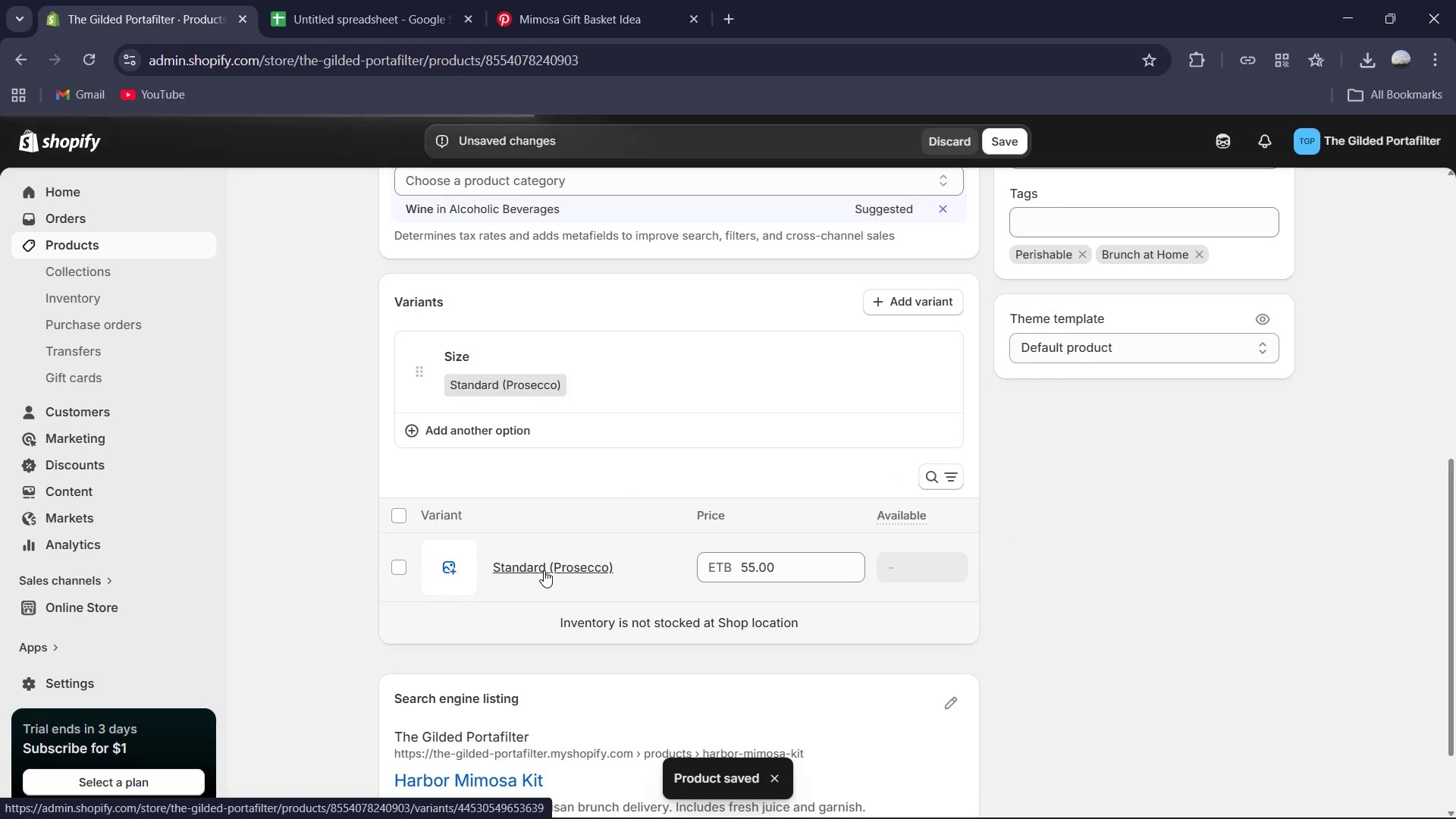 
scroll: coordinate [667, 546], scroll_direction: down, amount: 5.0
 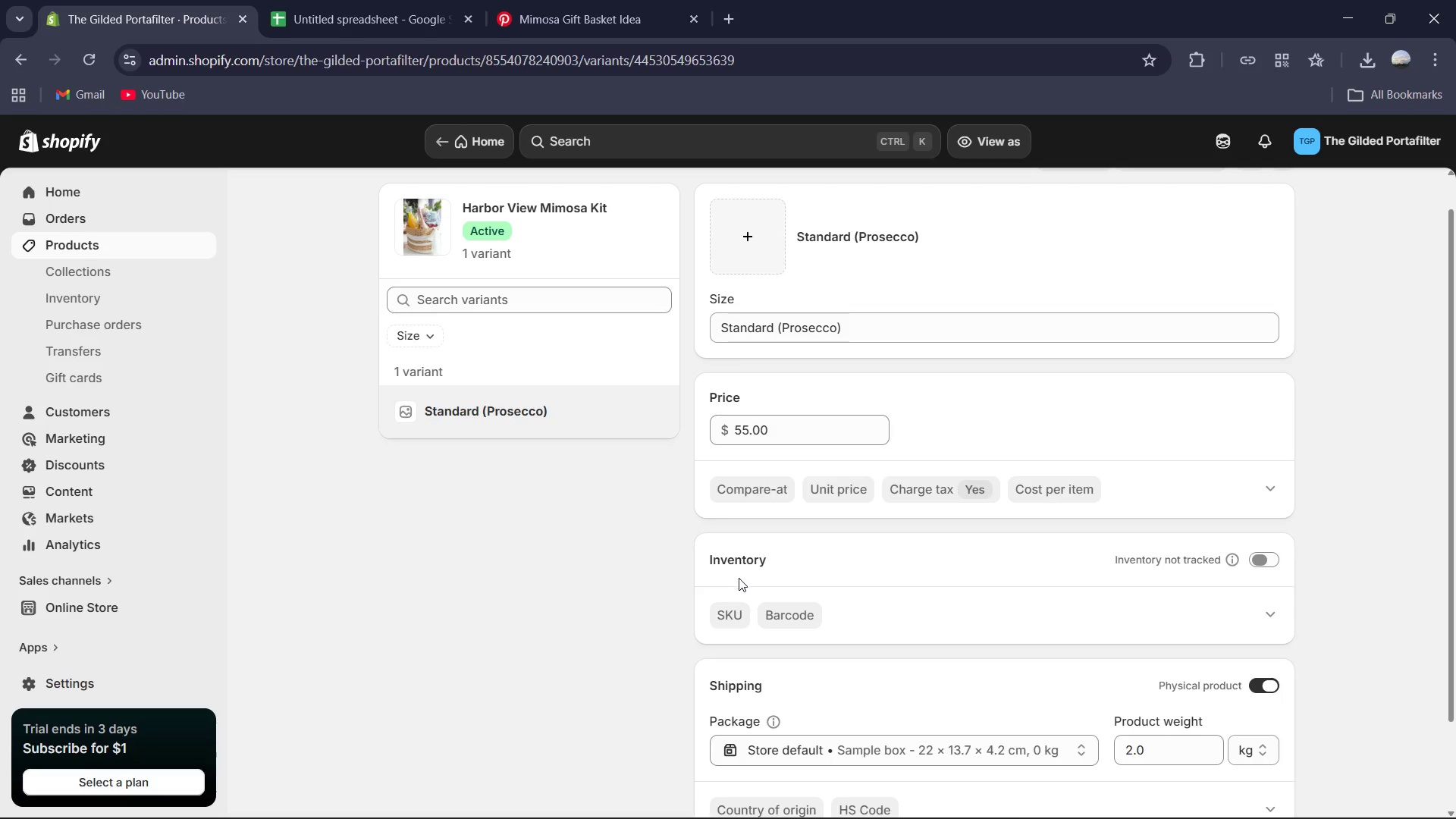 
left_click([730, 619])
 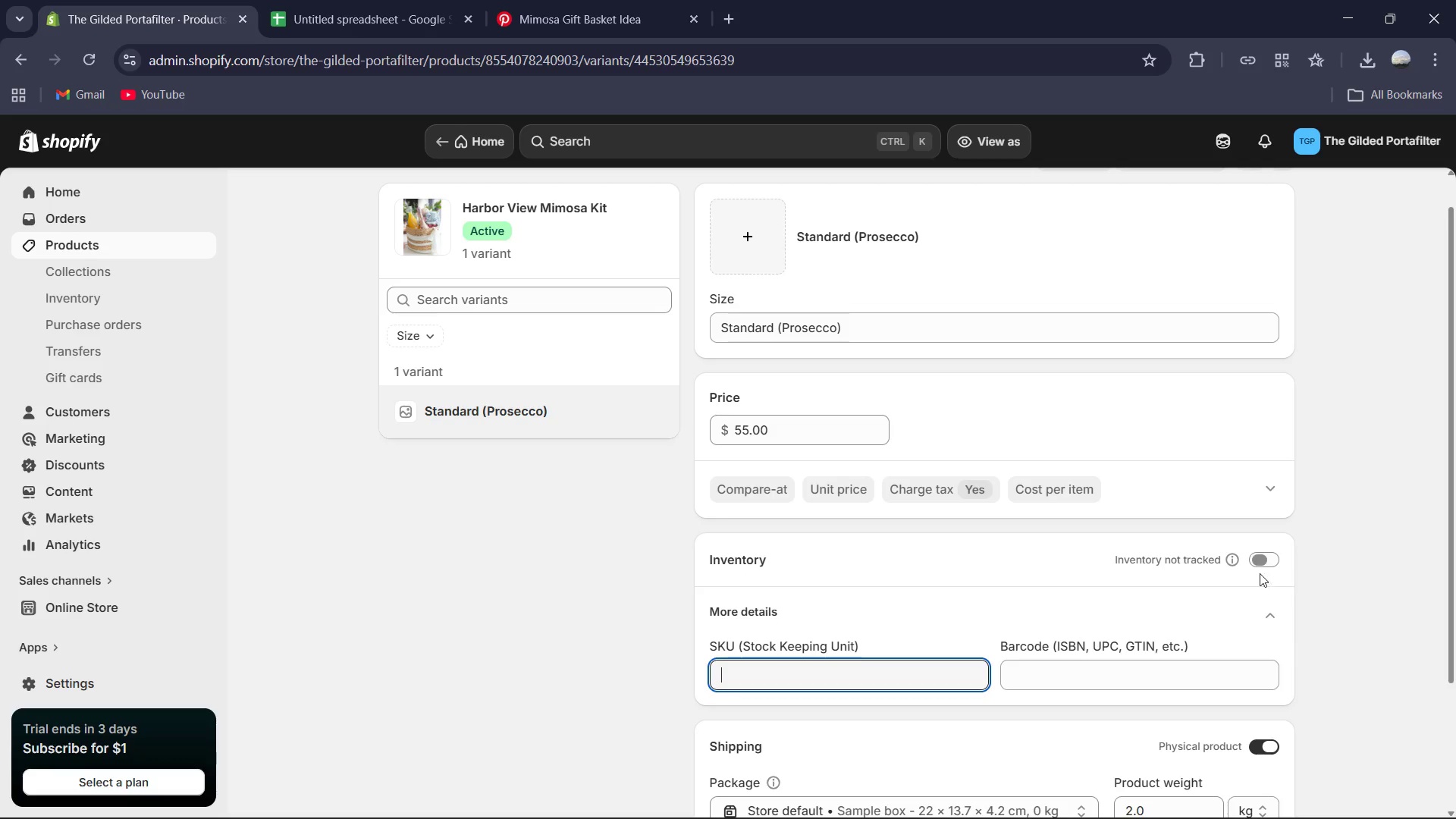 
left_click([1260, 561])
 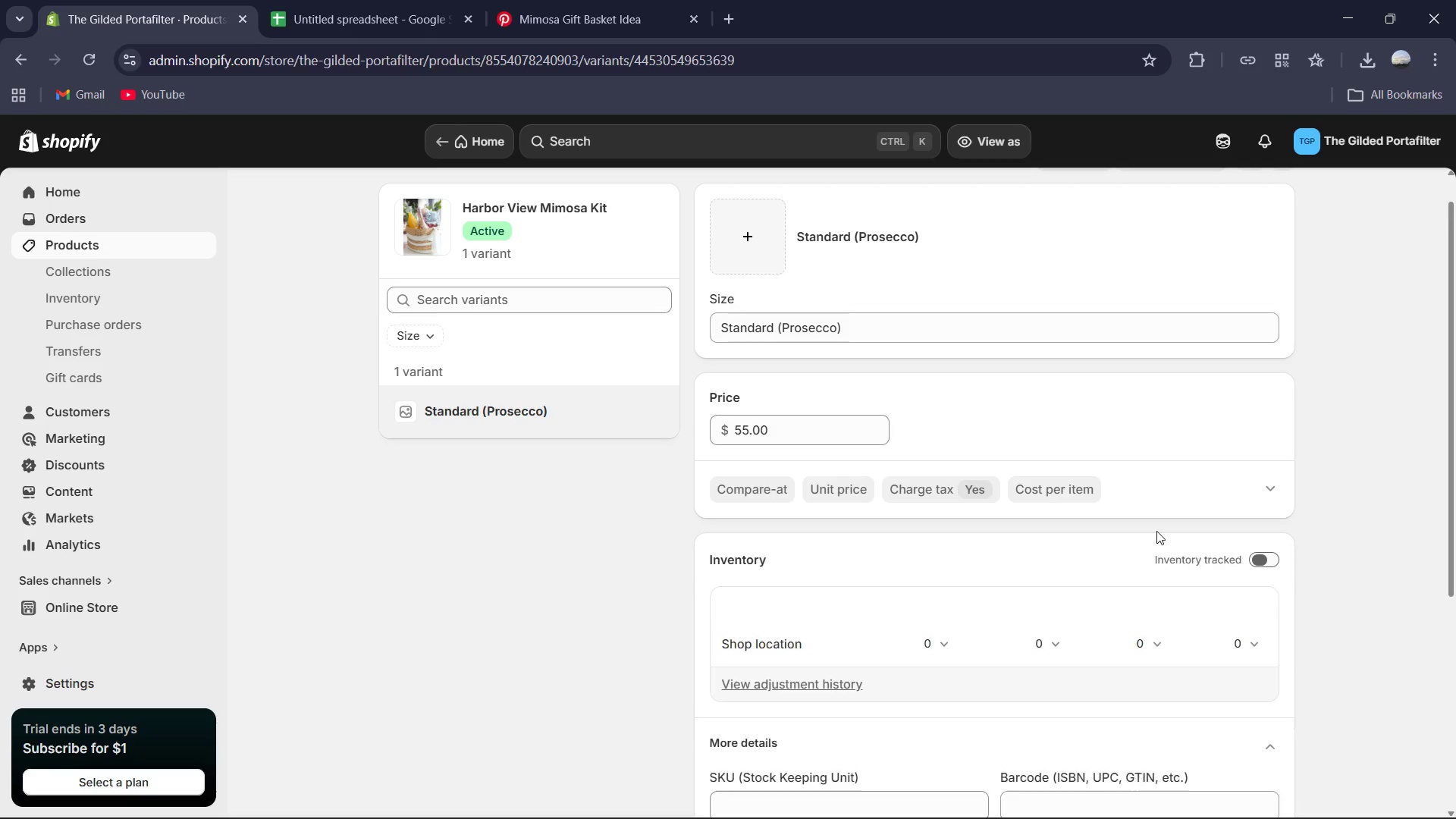 
scroll: coordinate [1124, 520], scroll_direction: down, amount: 2.0
 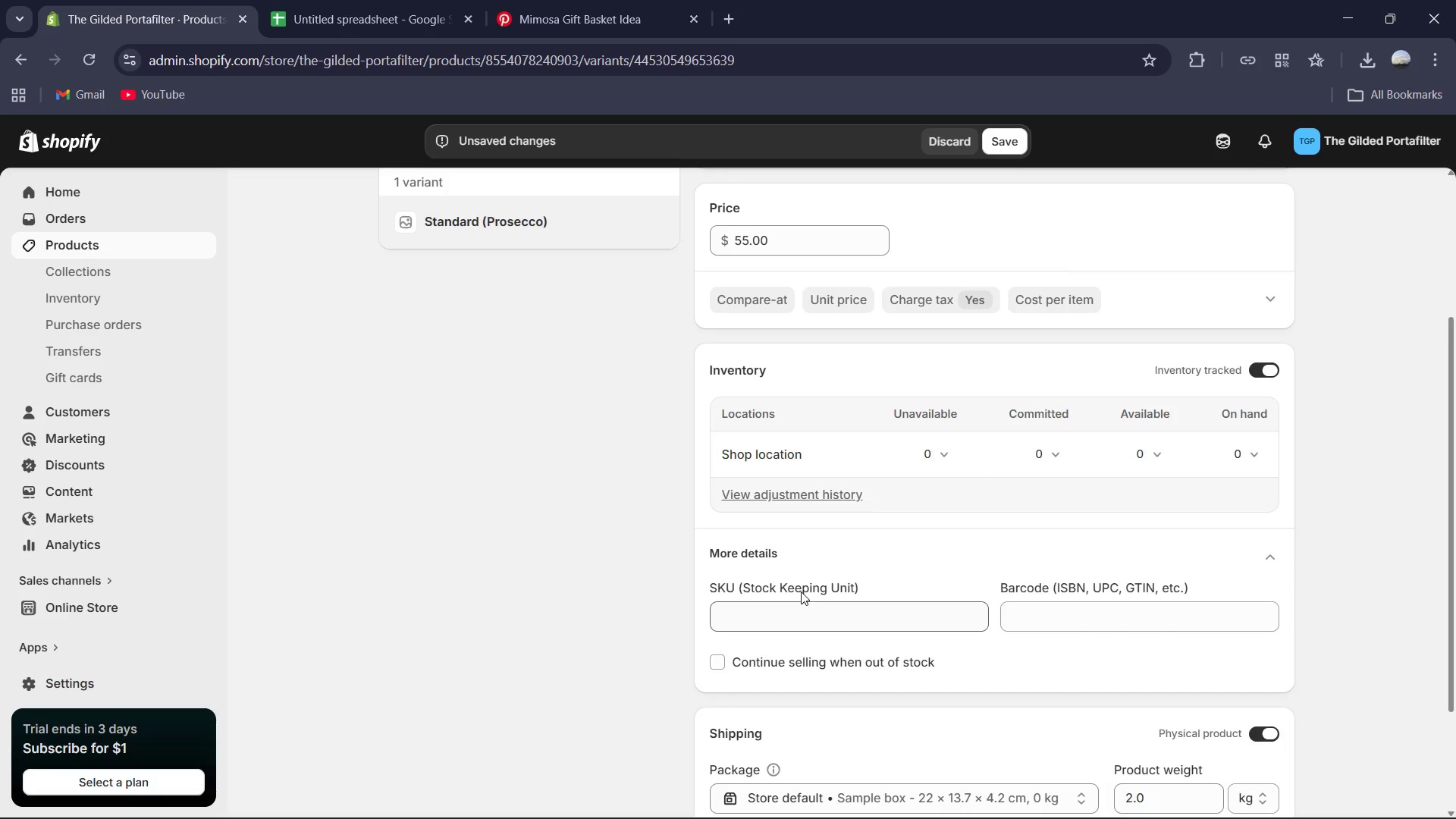 
left_click([802, 604])
 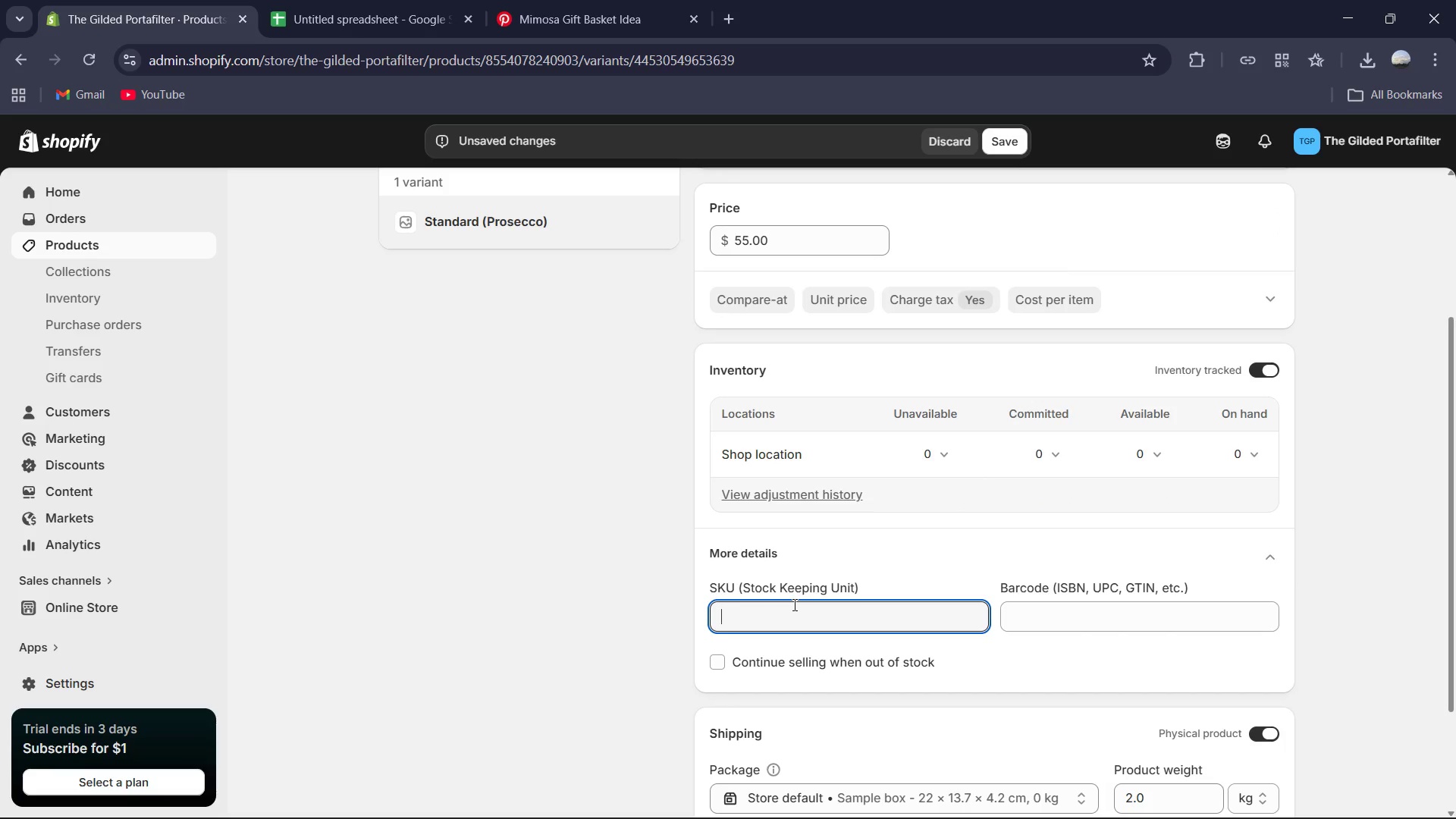 
type(GP-KIT-MIM-ST)
 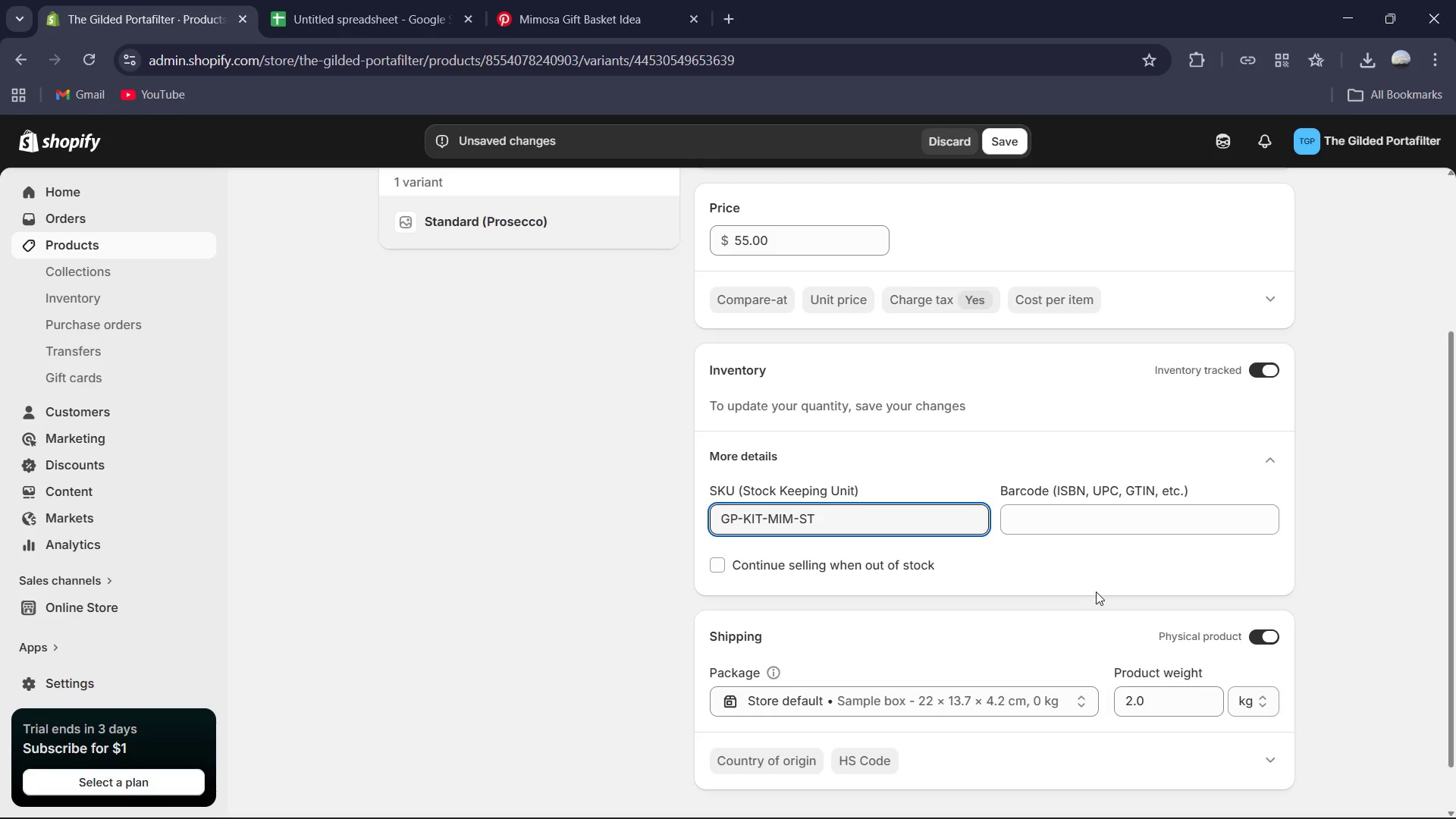 
scroll: coordinate [1097, 592], scroll_direction: up, amount: 1.0
 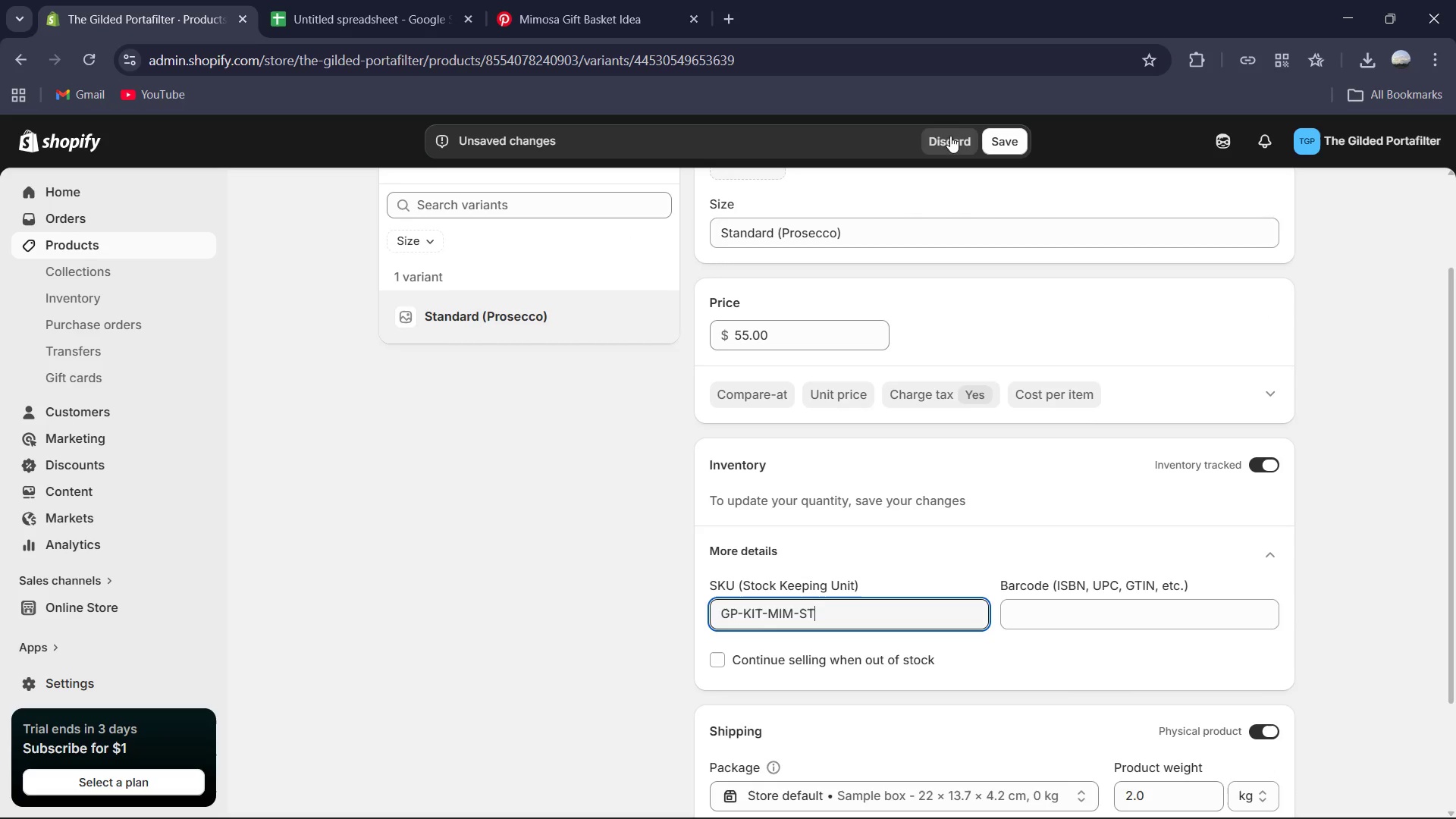 
left_click([1008, 149])
 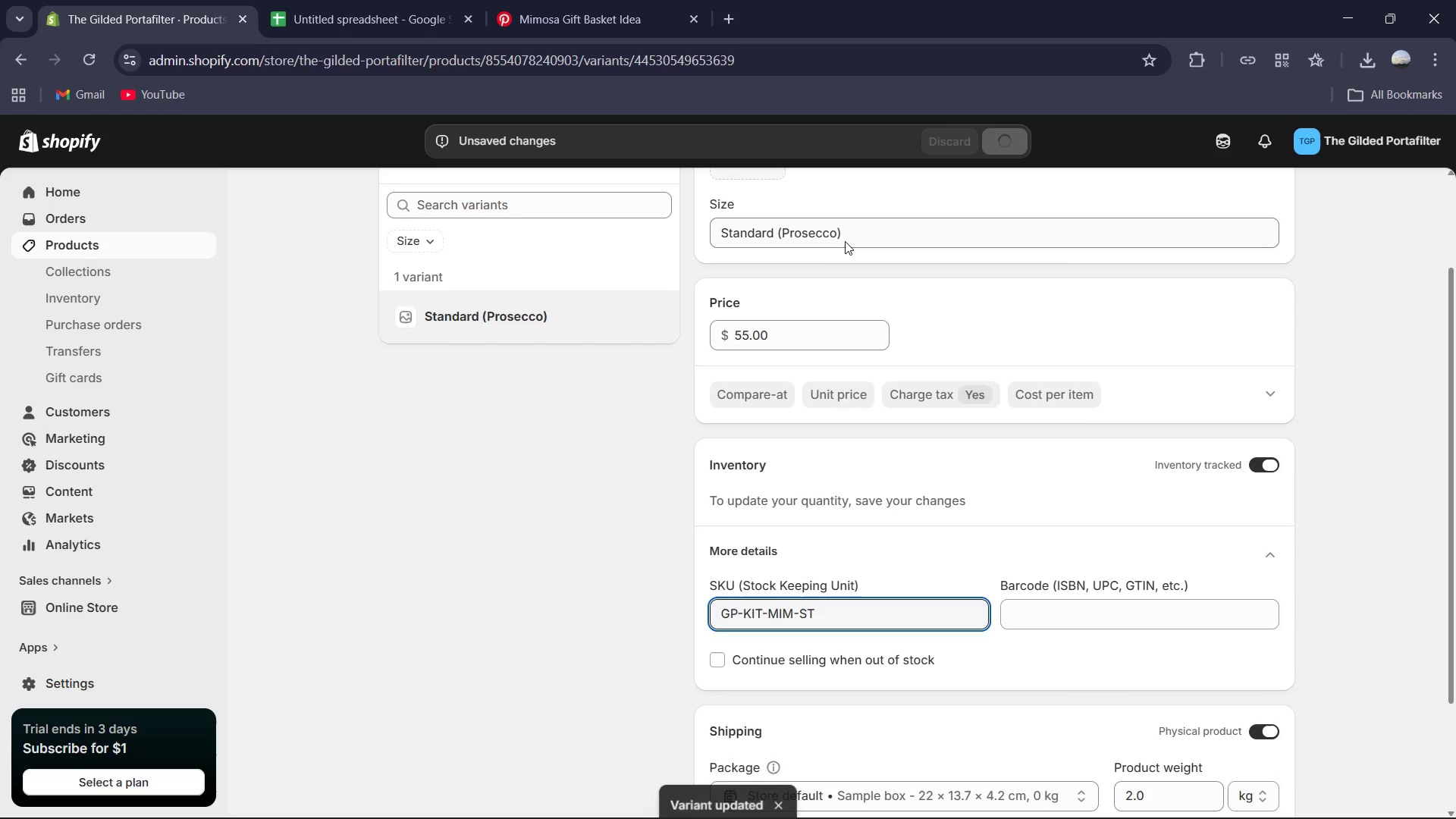 
scroll: coordinate [845, 241], scroll_direction: up, amount: 4.0
 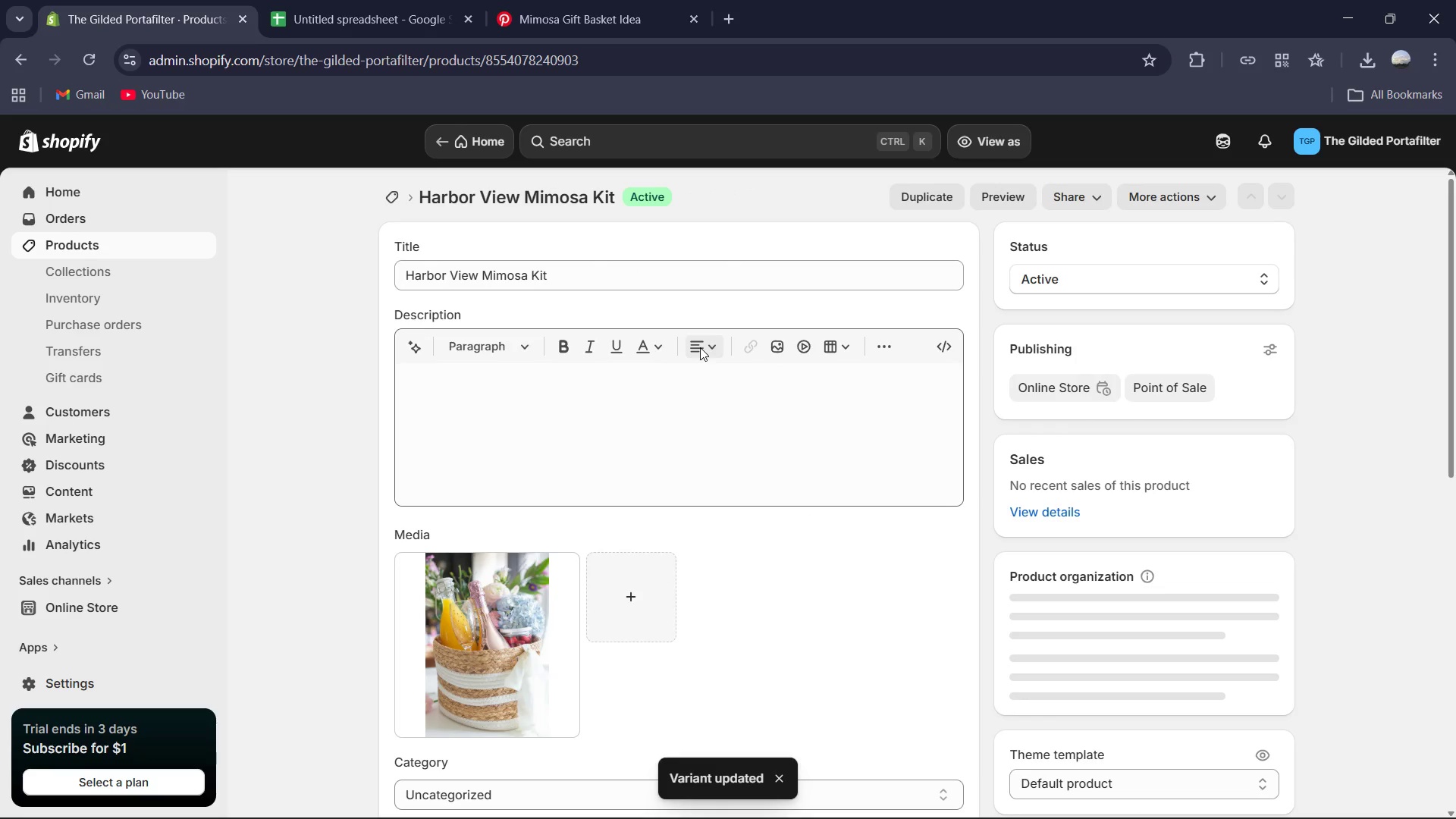 
scroll: coordinate [937, 334], scroll_direction: down, amount: 3.0
 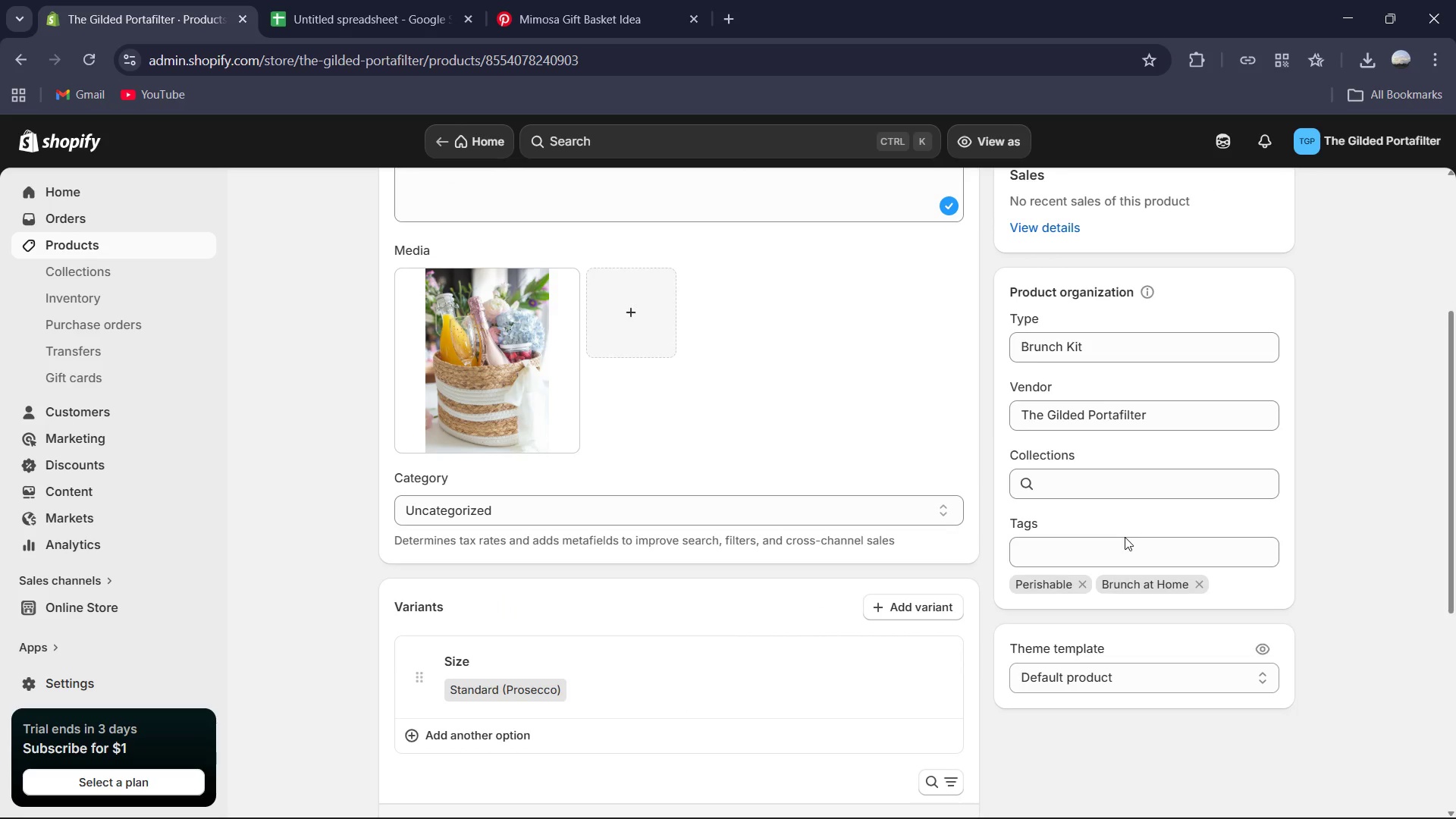 
left_click([1124, 547])
 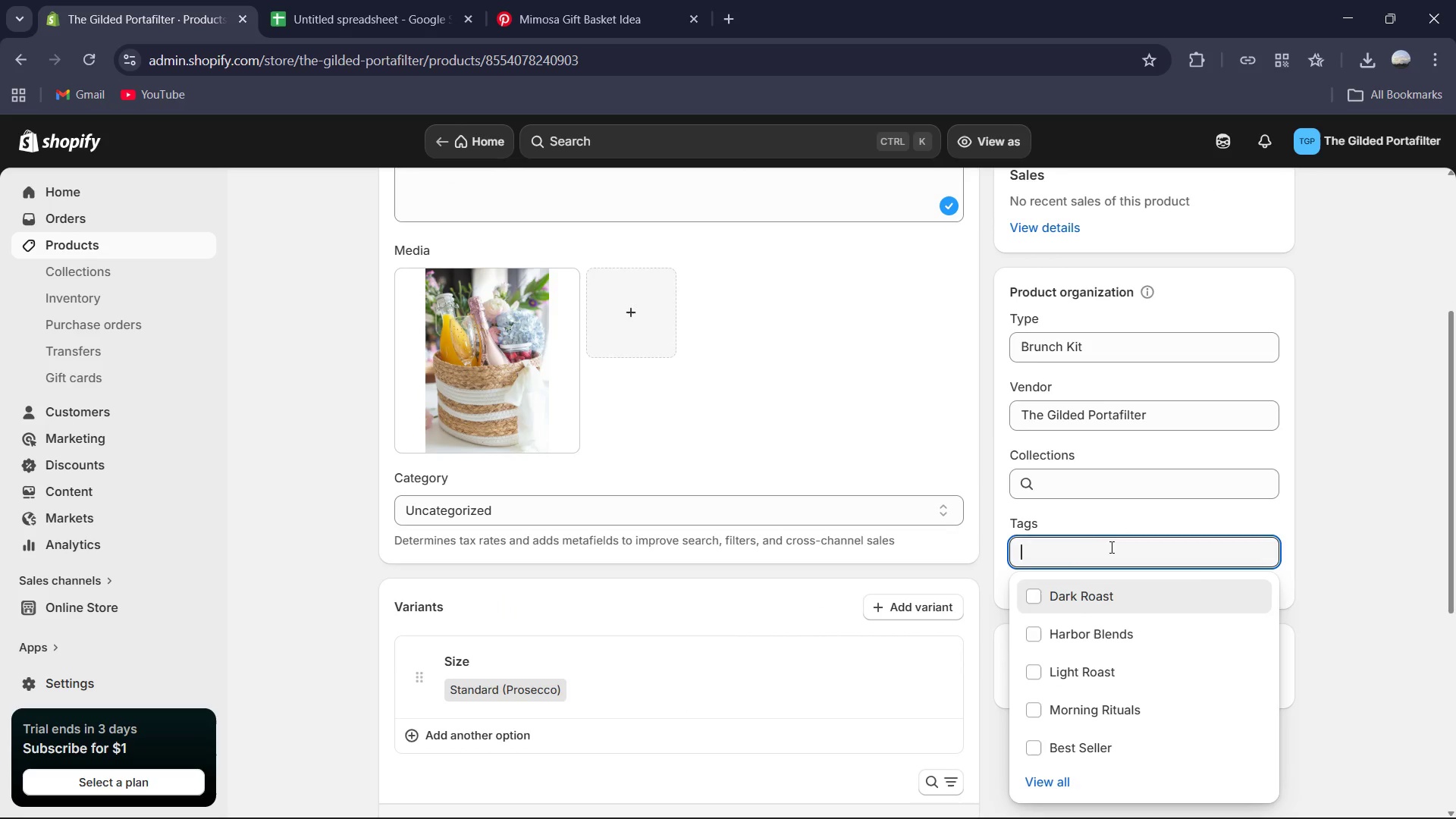 
hold_key(key=ShiftRight, duration=0.33)
 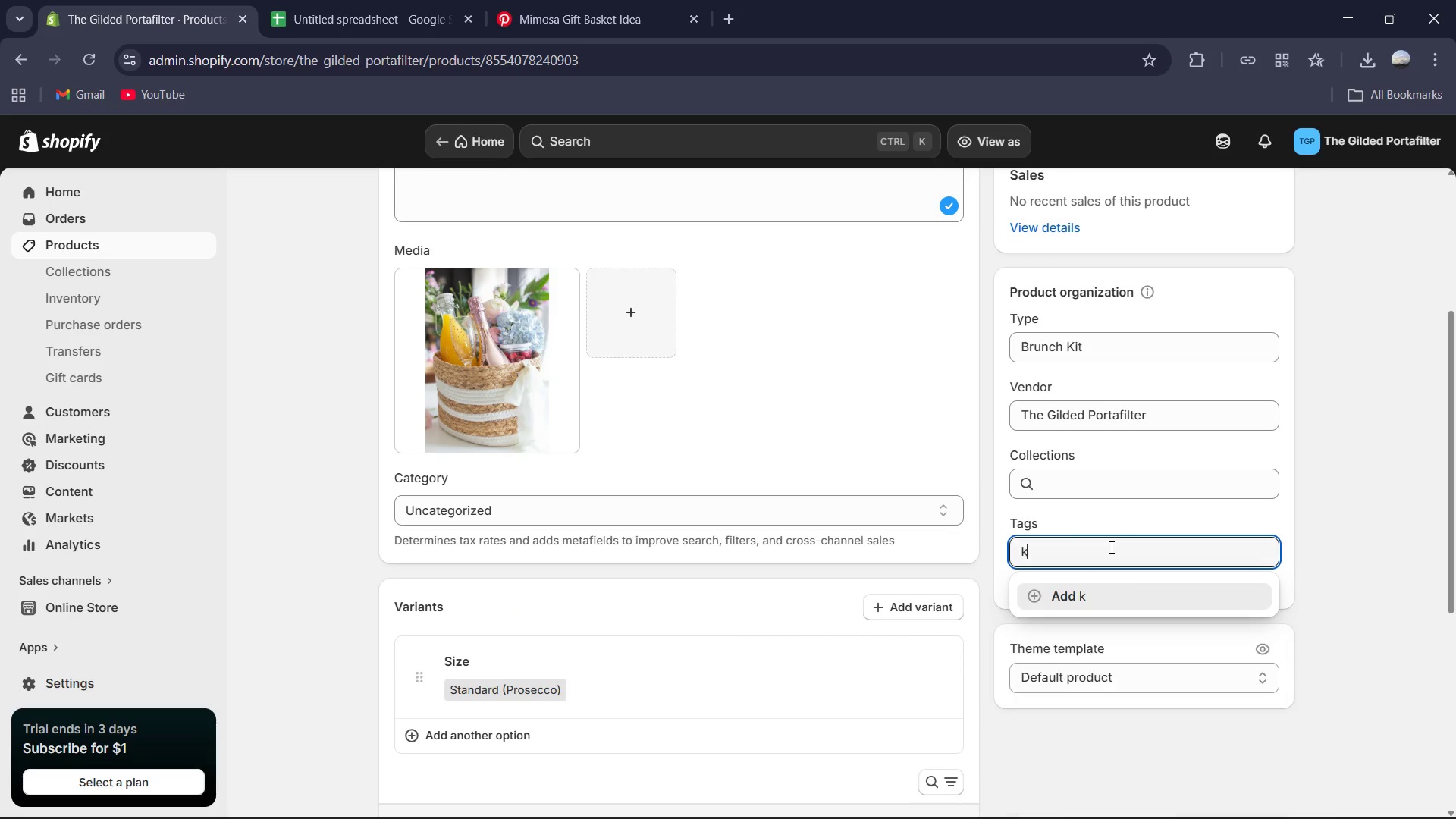 
type(ITS)
key(Backspace)
key(Backspace)
key(Backspace)
key(Backspace)
type(ITS)
 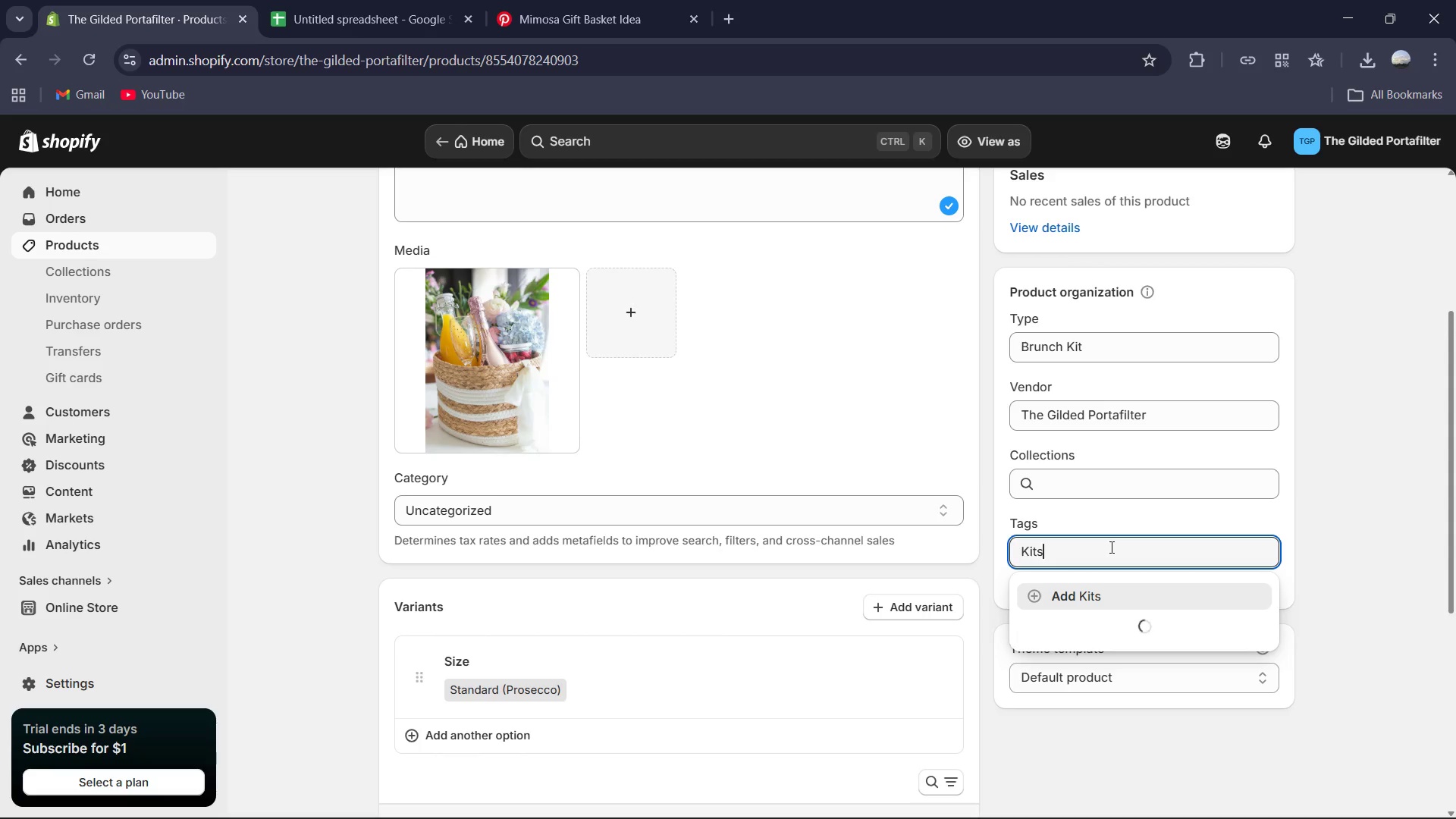 
hold_key(key=CapsLock, duration=30.0)
 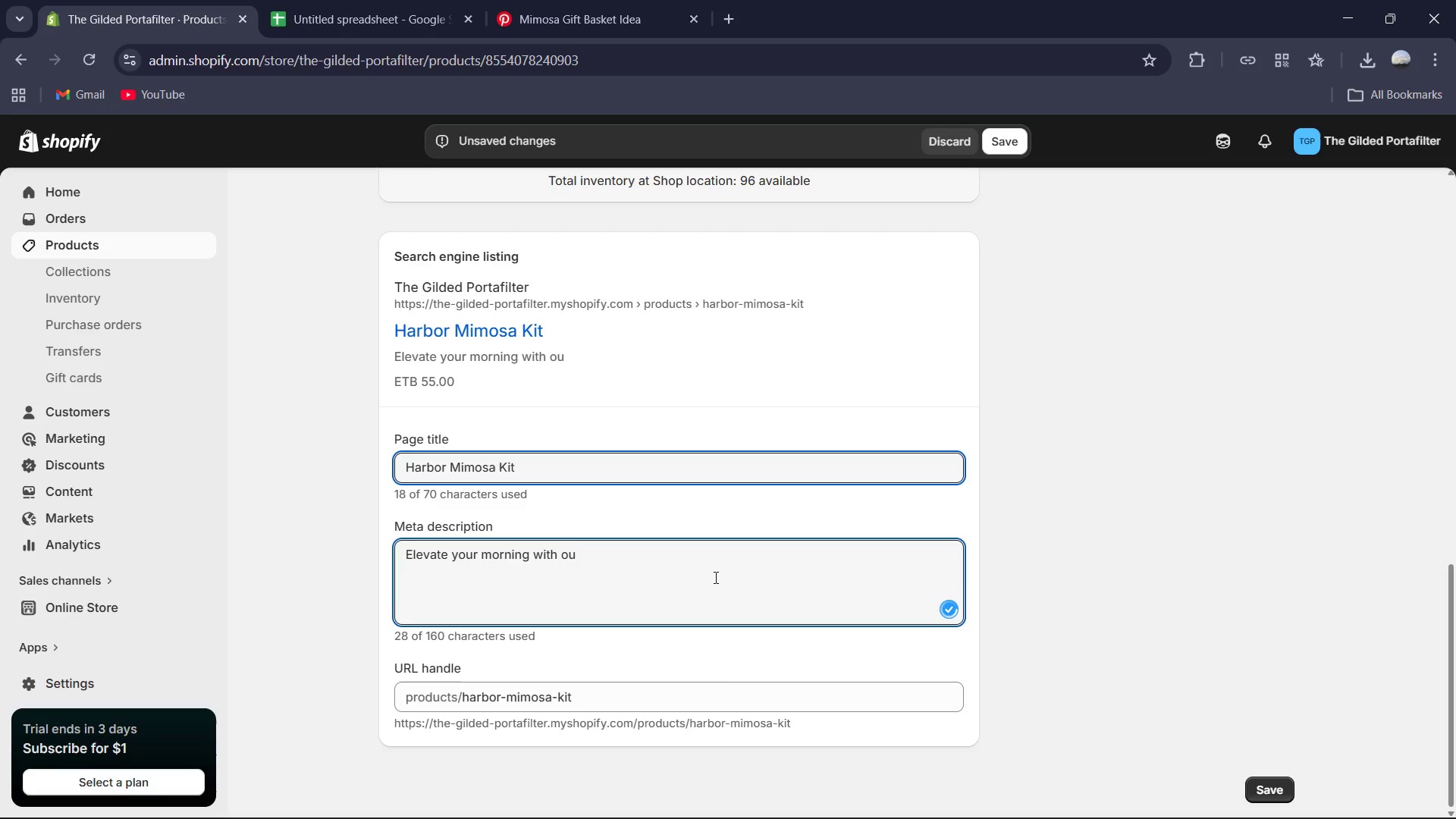 
left_click([1094, 603])
 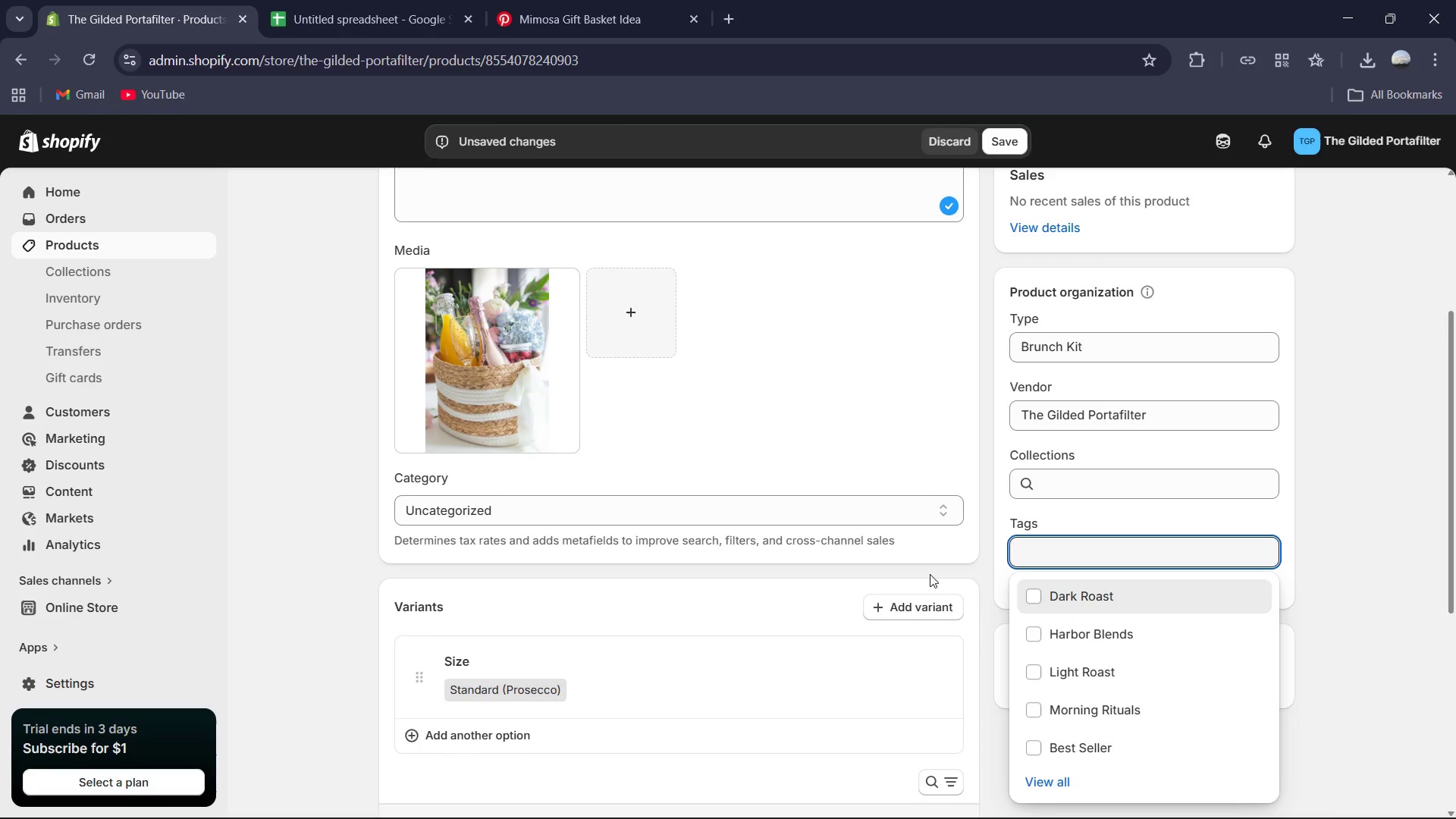 
left_click([930, 574])
 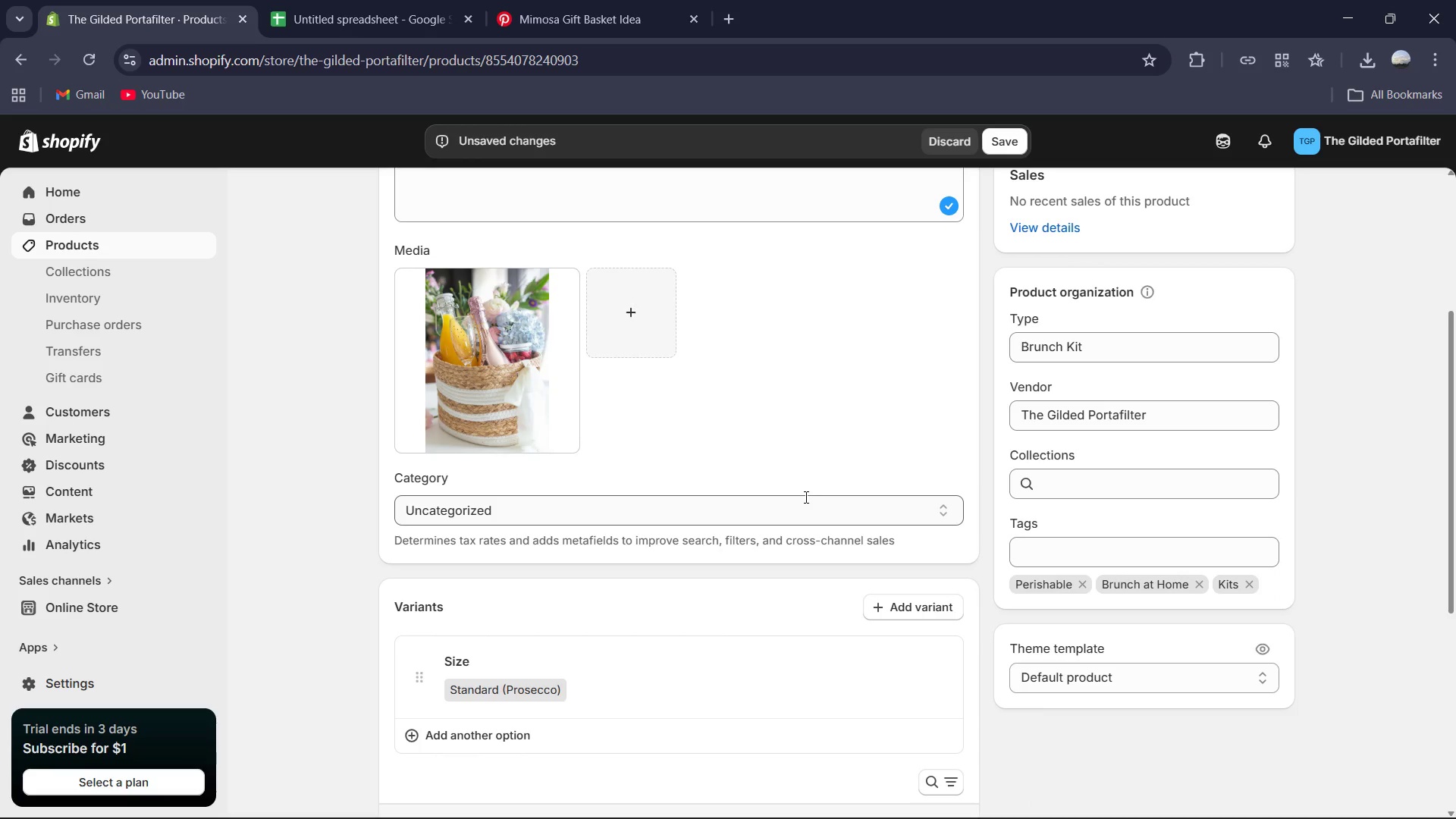 
scroll: coordinate [807, 494], scroll_direction: up, amount: 3.0
 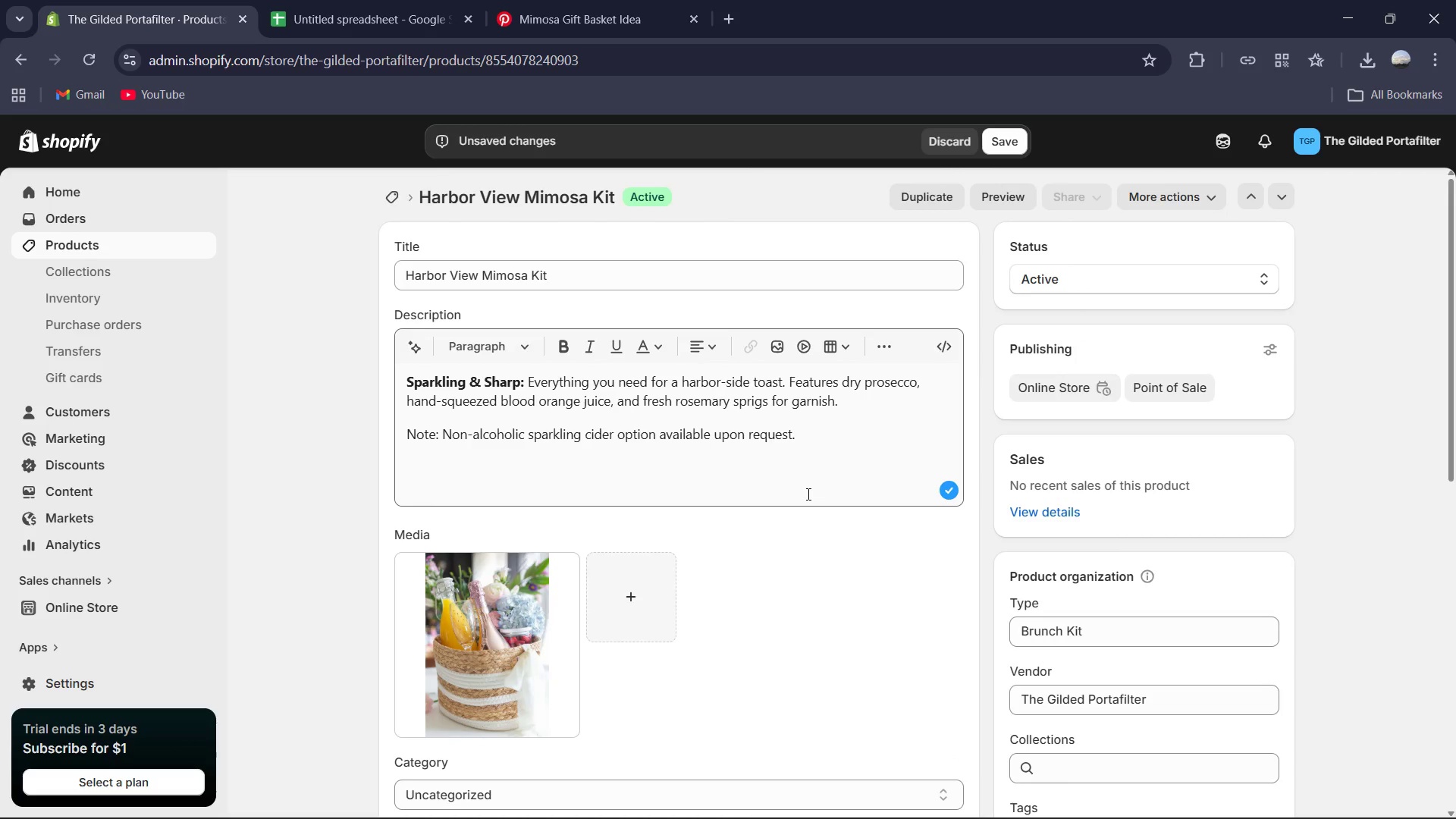 
scroll: coordinate [808, 494], scroll_direction: down, amount: 7.0
 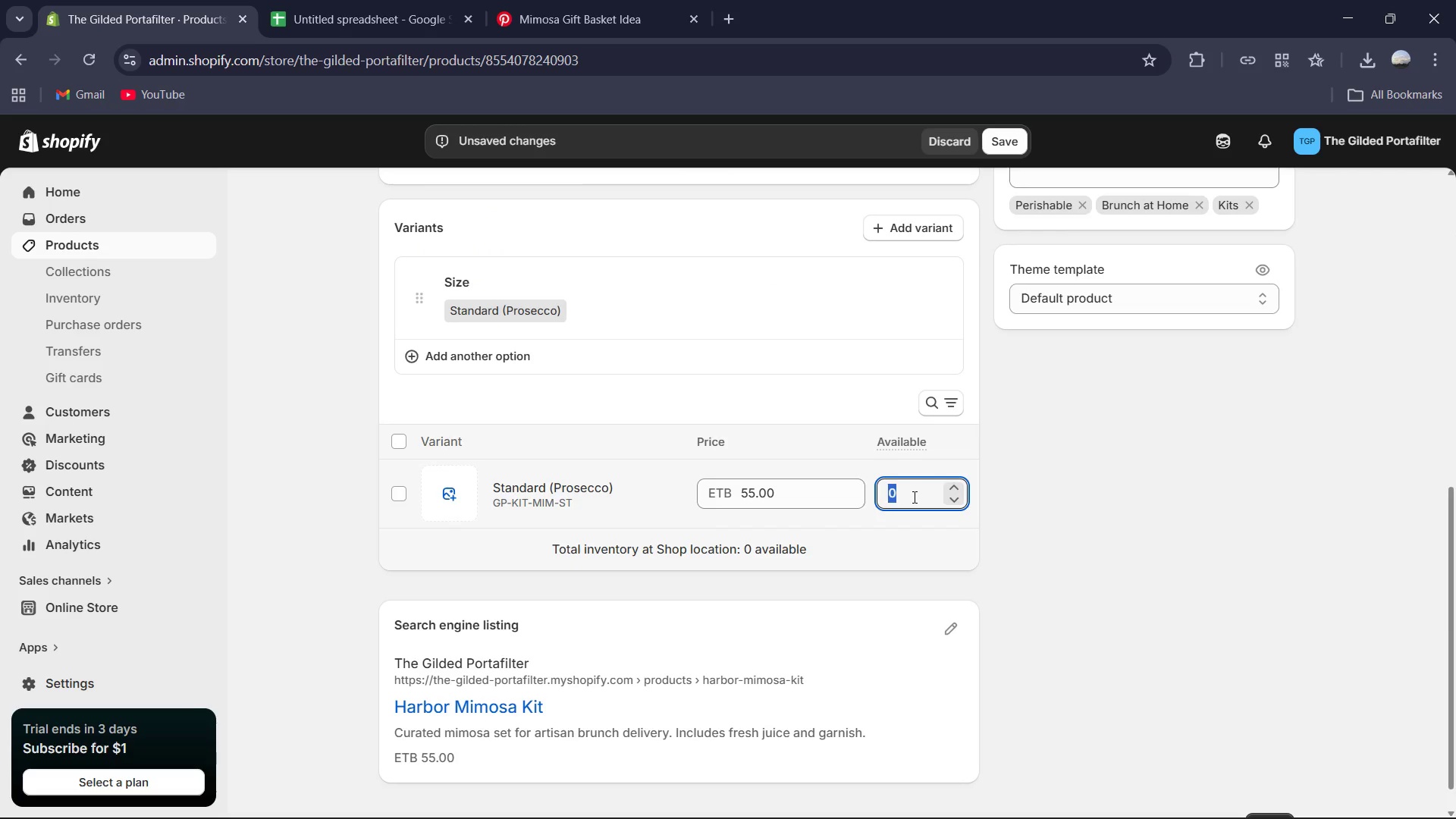 
key(Numpad9)
 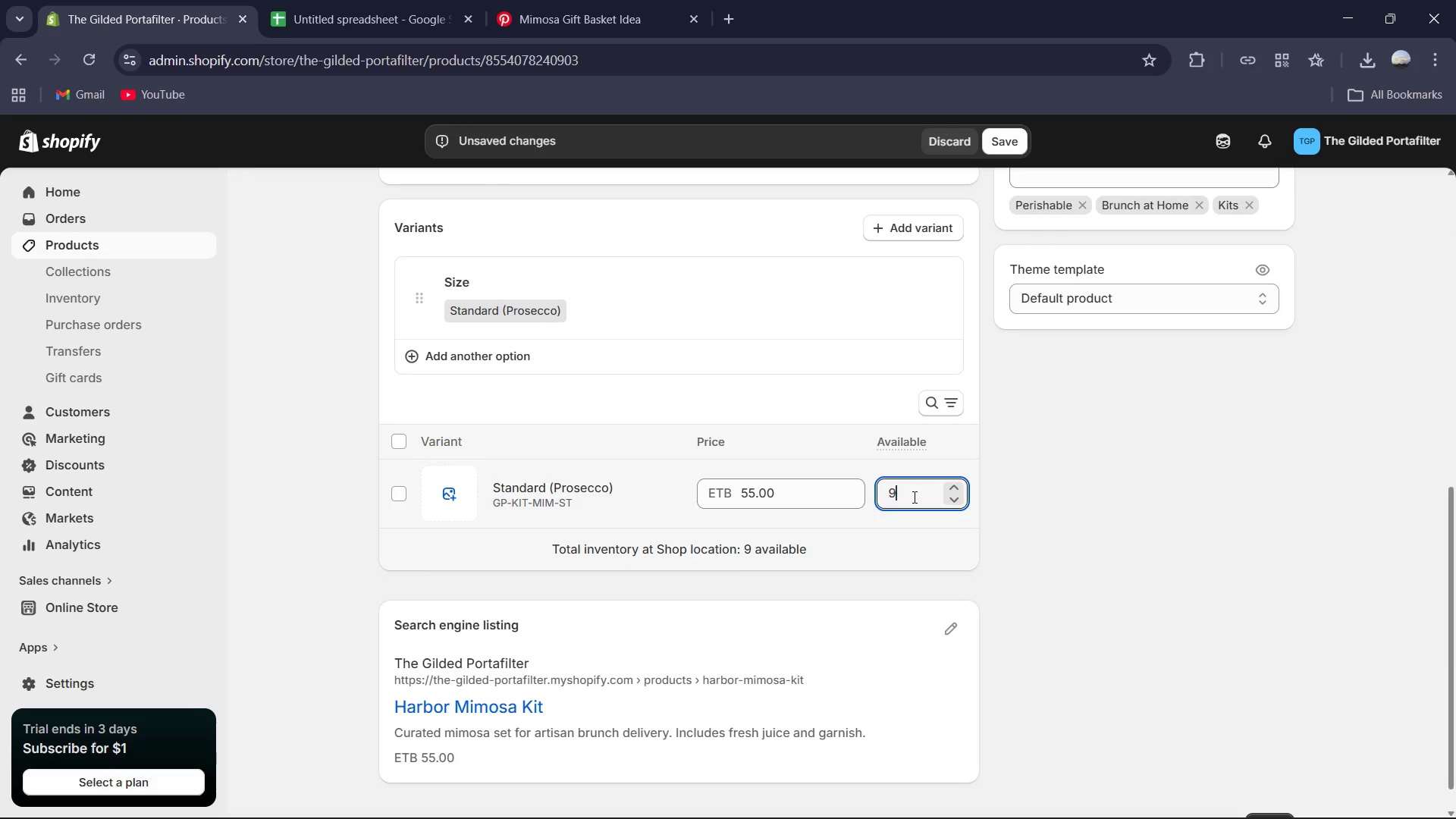 
key(Numpad6)
 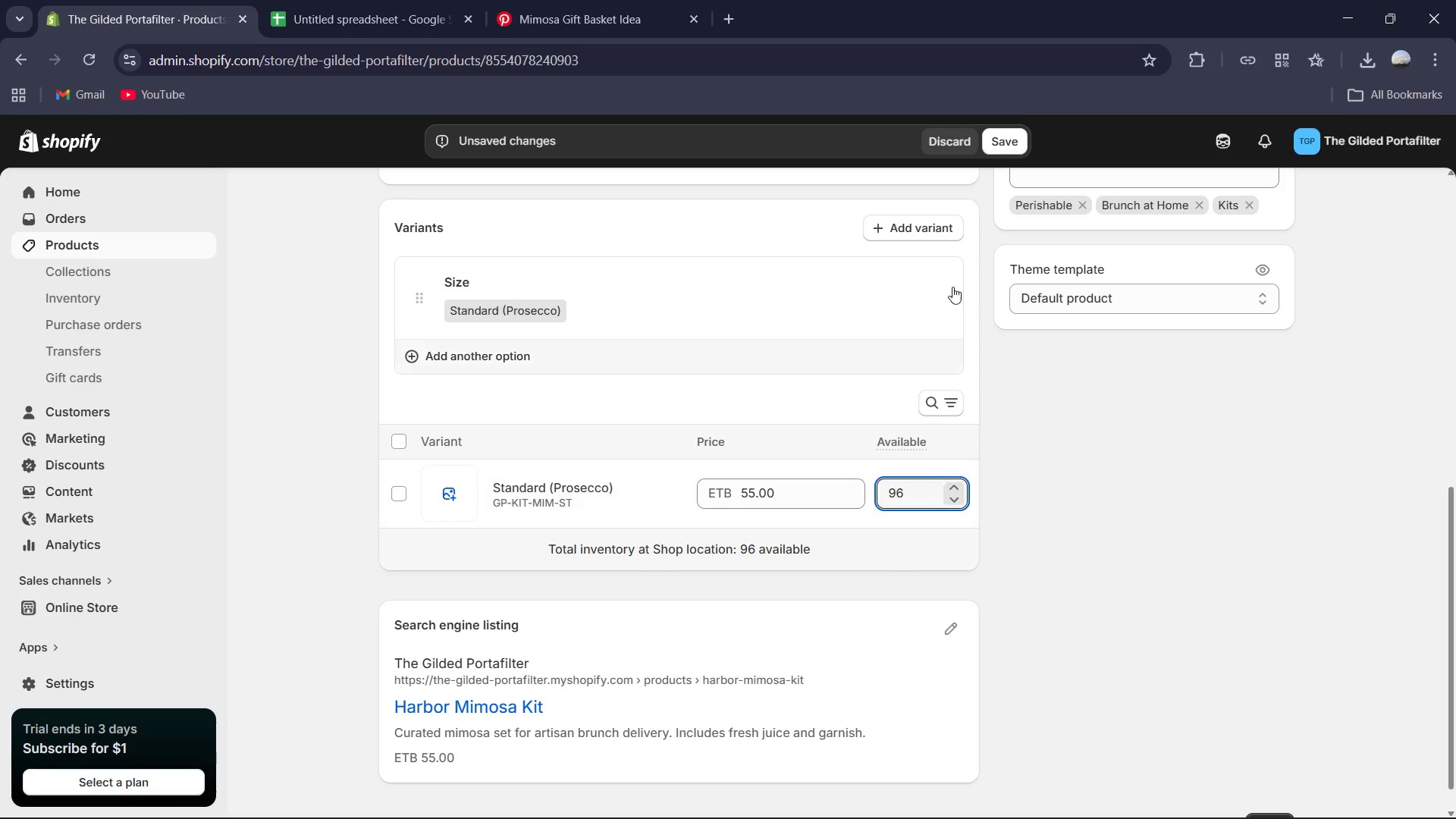 
left_click([1003, 147])
 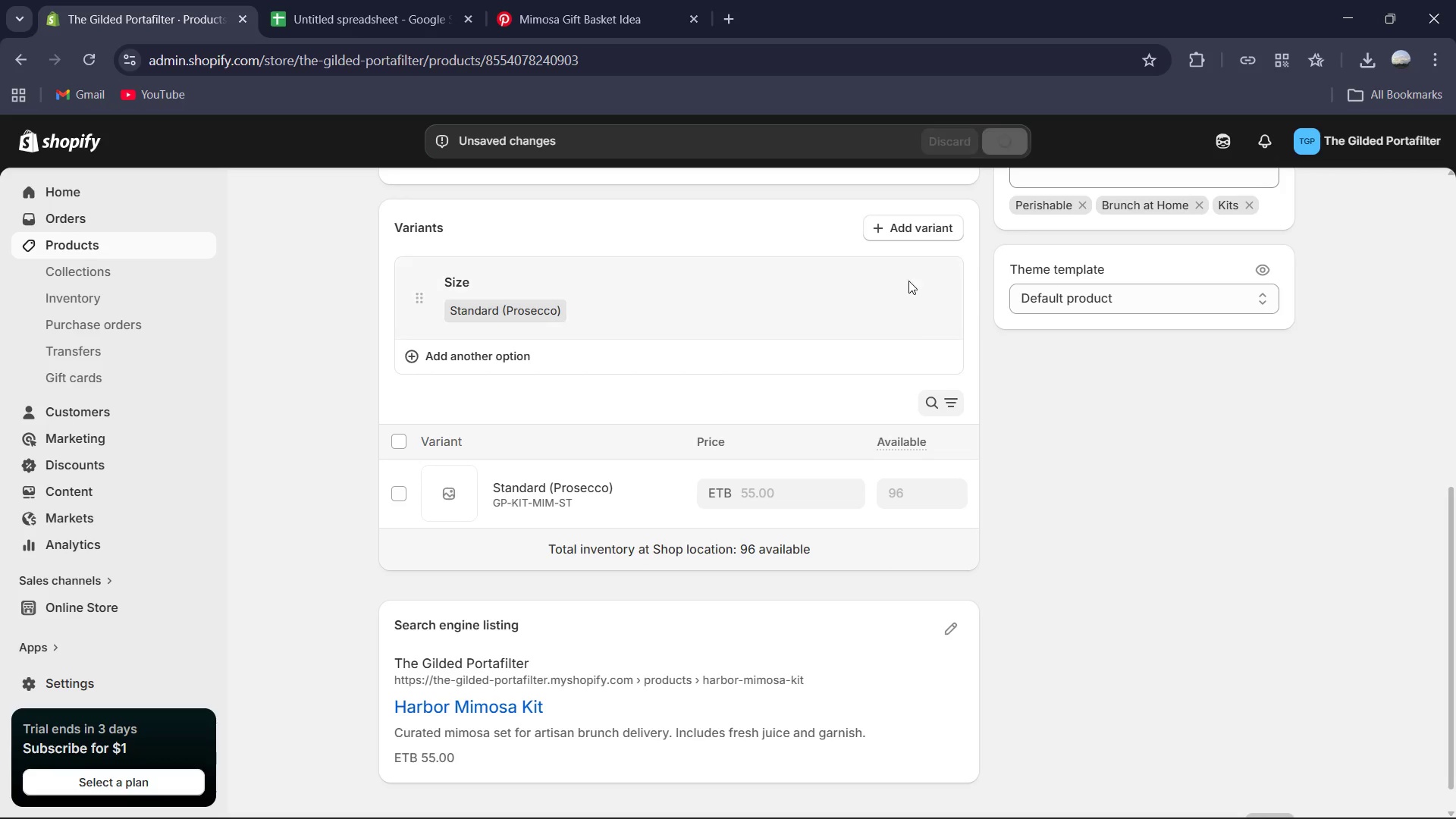 
scroll: coordinate [890, 312], scroll_direction: down, amount: 2.0
 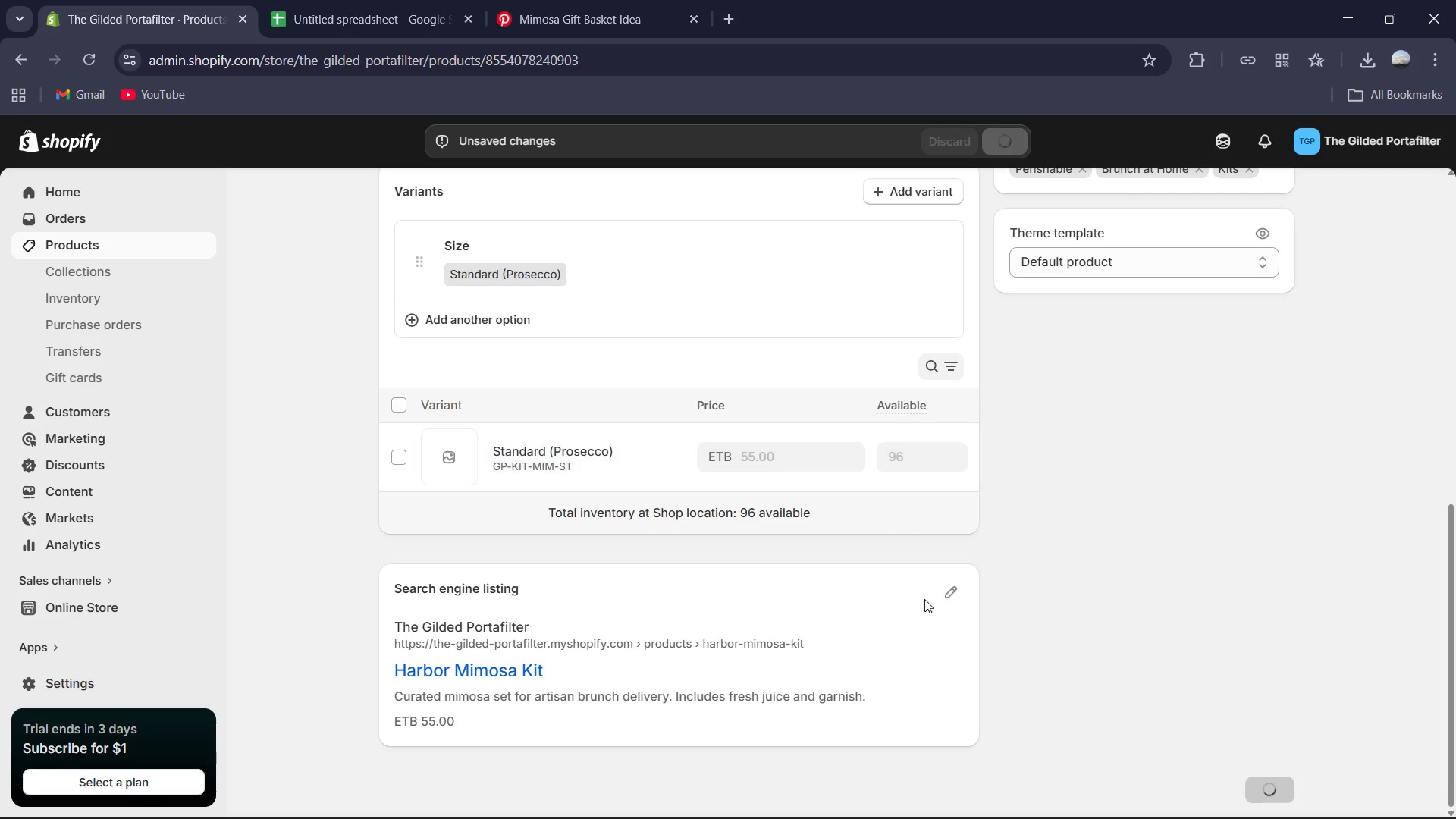 
left_click([941, 595])
 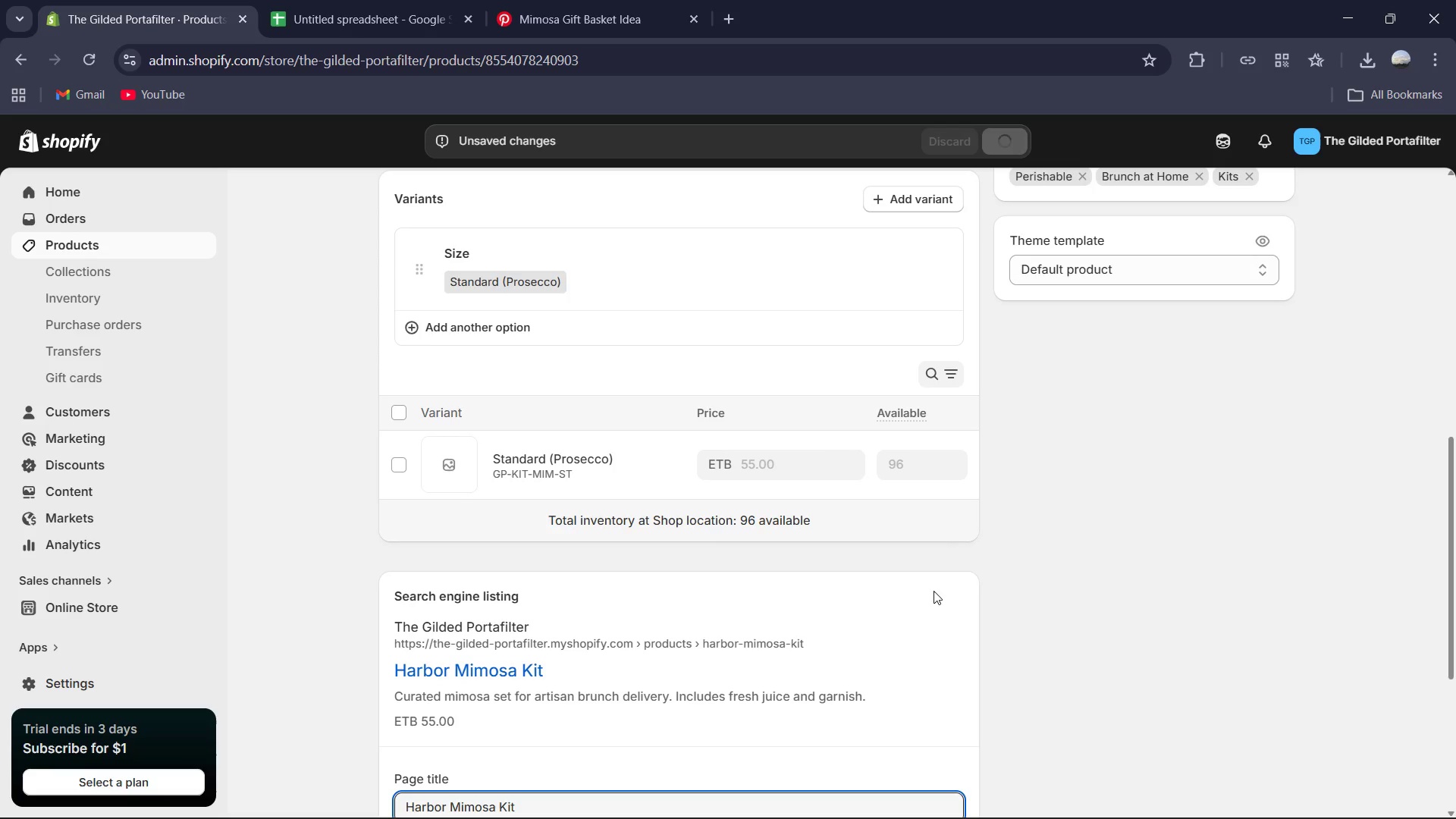 
scroll: coordinate [866, 559], scroll_direction: down, amount: 4.0
 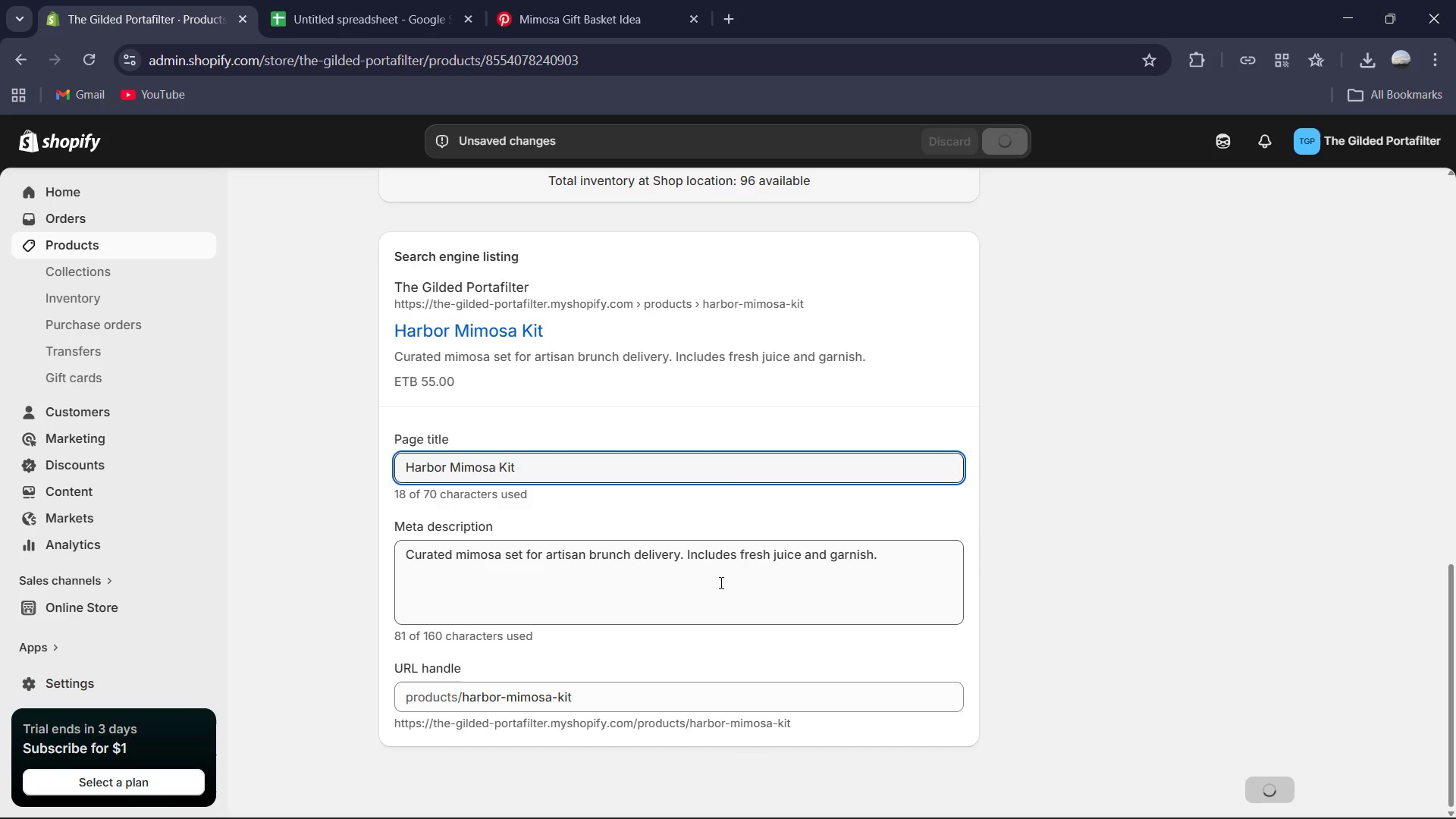 
left_click([709, 589])
 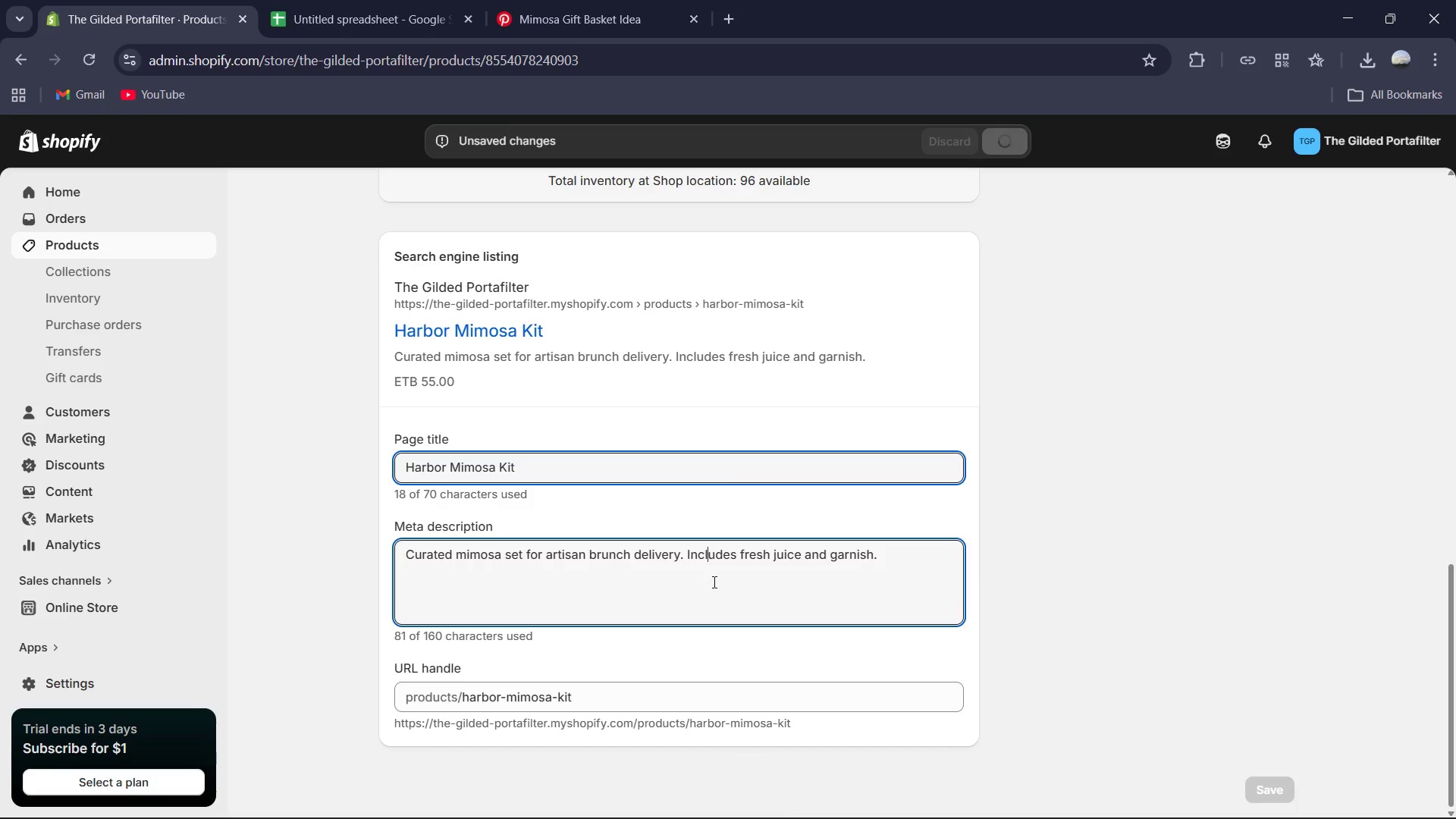 
key(Control+A)
 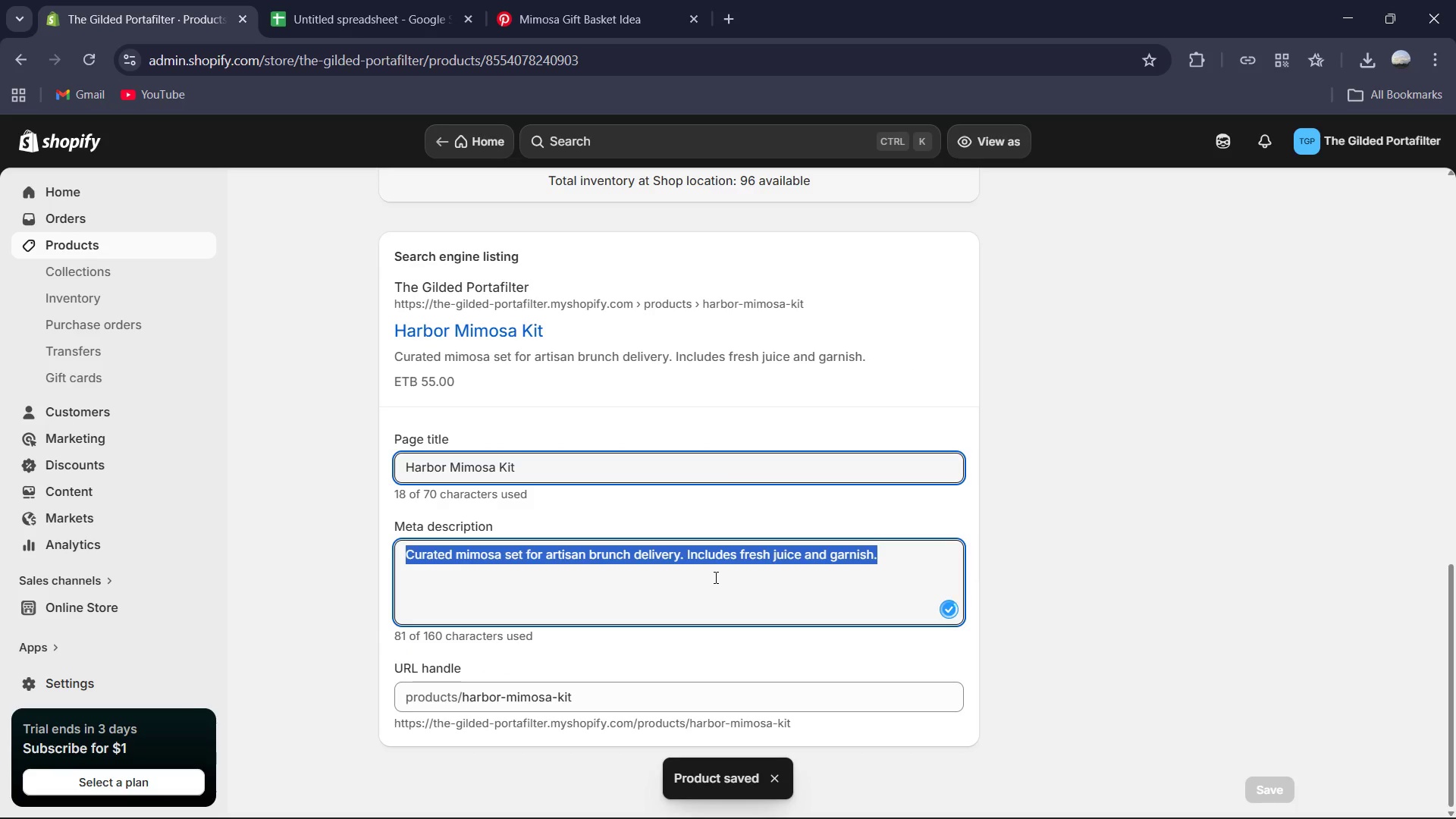 
type(Elevate your mon)
key(Backspace)
type(rning with ou curated ioa K.Pr of  gnurearisanbrunch delivery services)
key(Backspace)
type(.)
 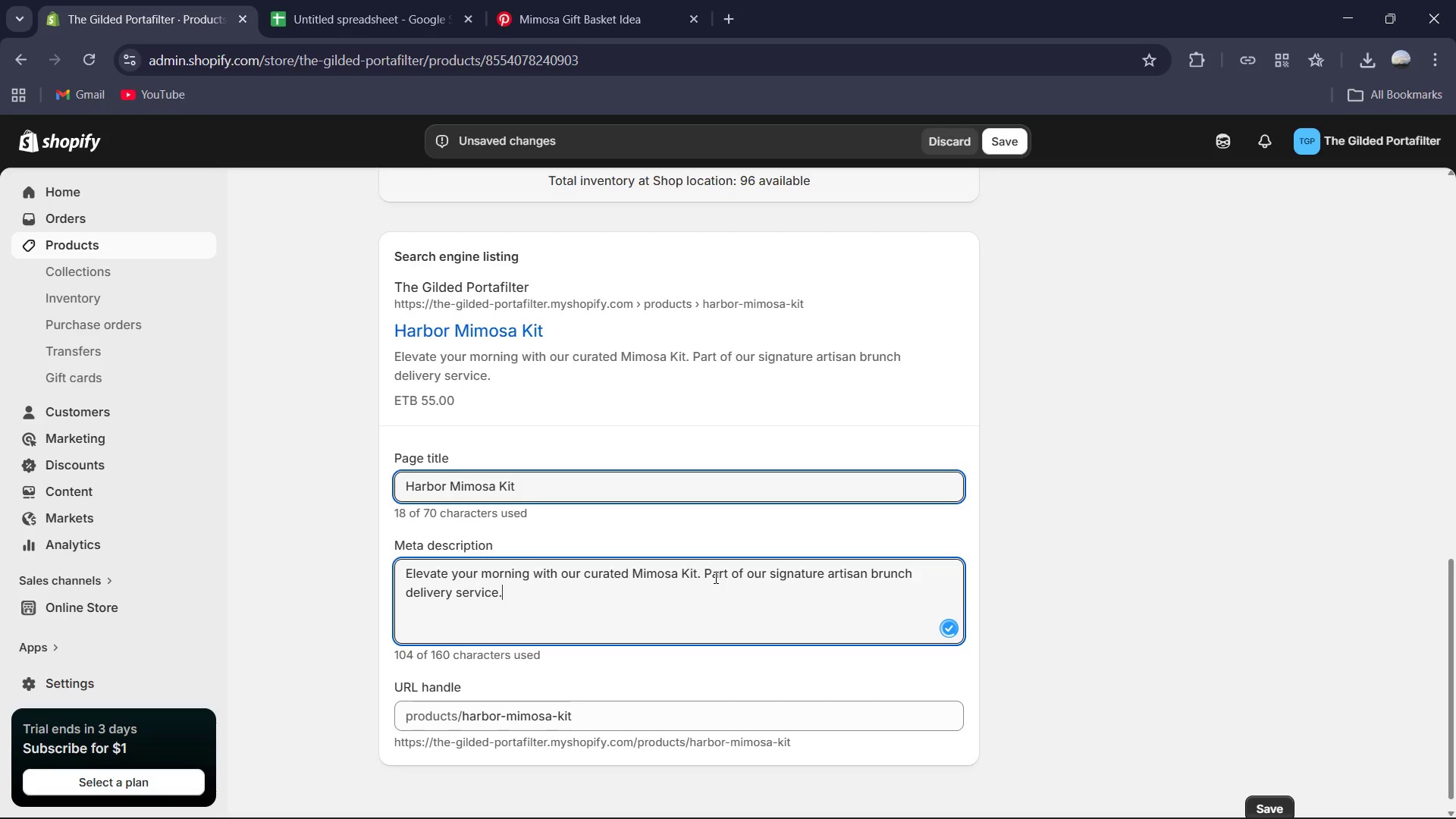 
left_click([1119, 785])